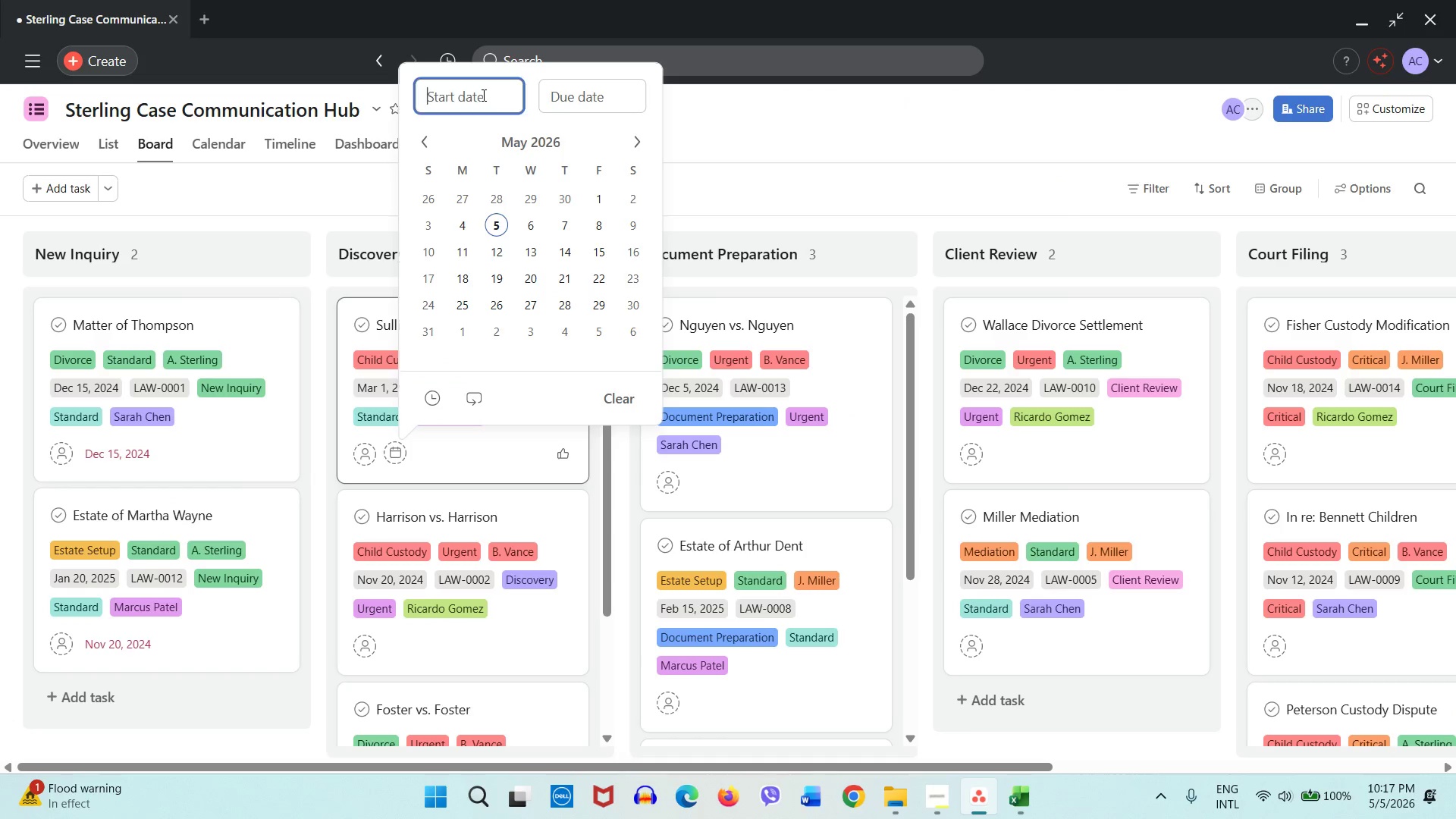 
key(Control+V)
 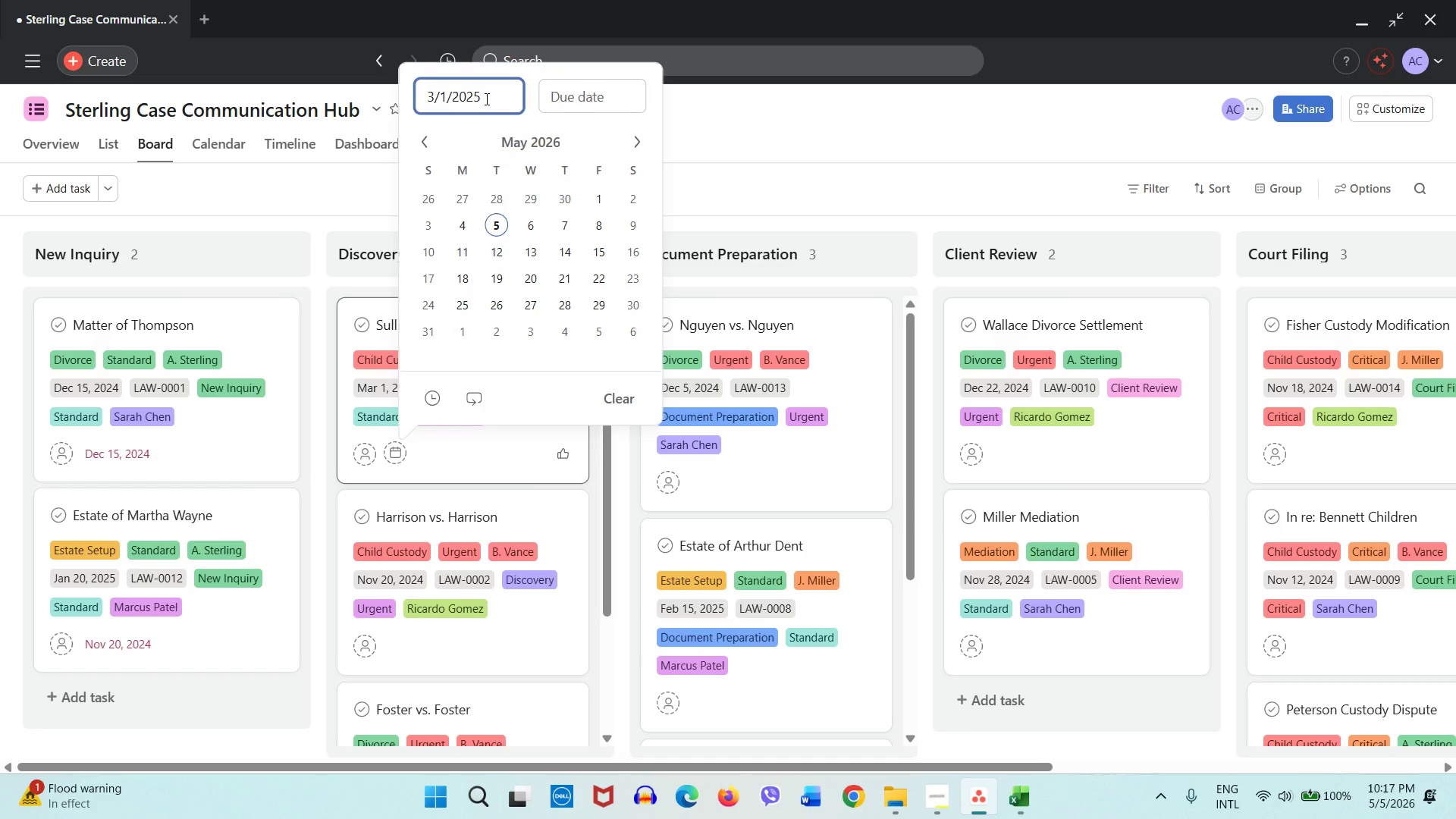 
key(Enter)
 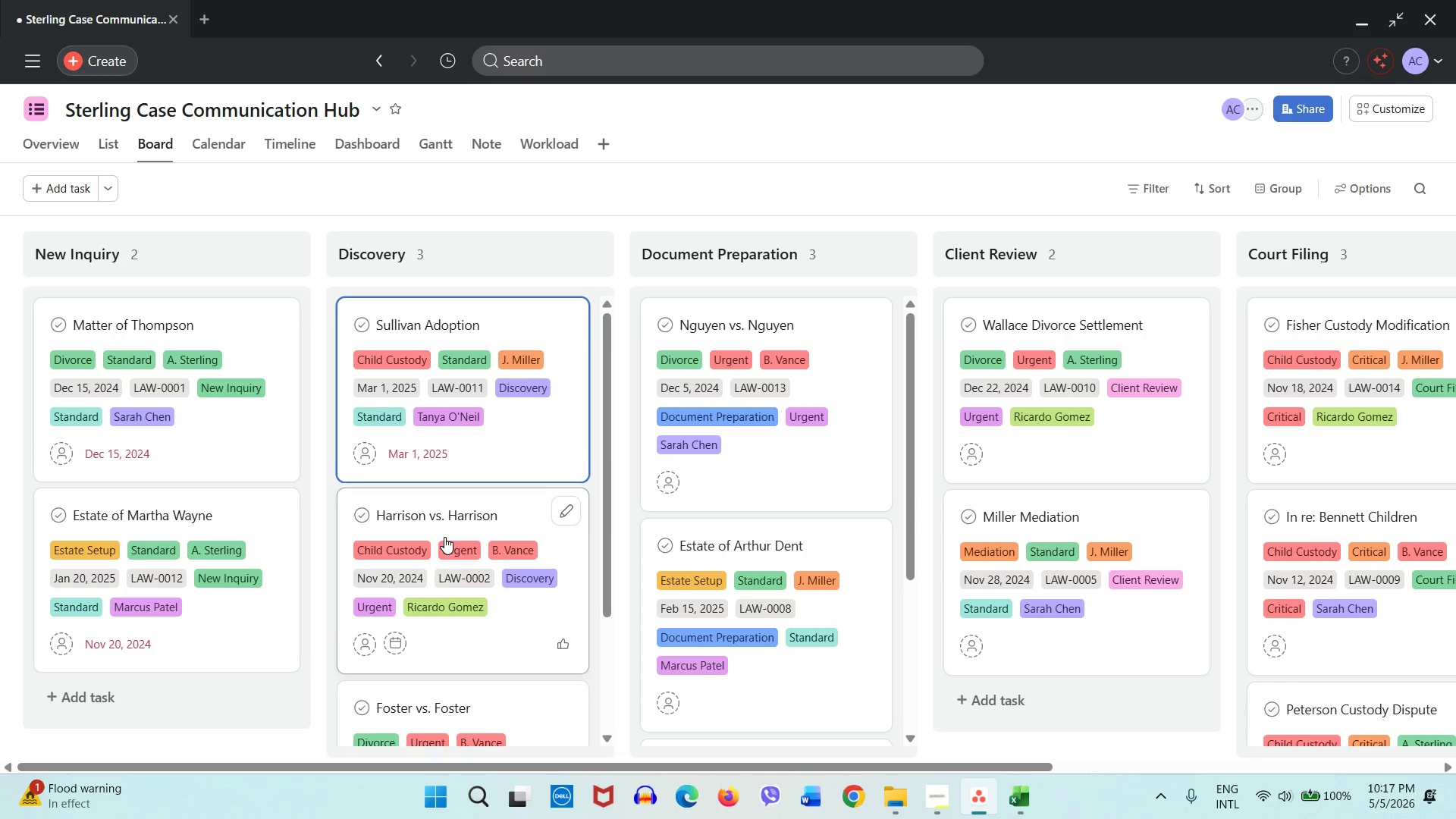 
scroll: coordinate [444, 537], scroll_direction: down, amount: 1.0
 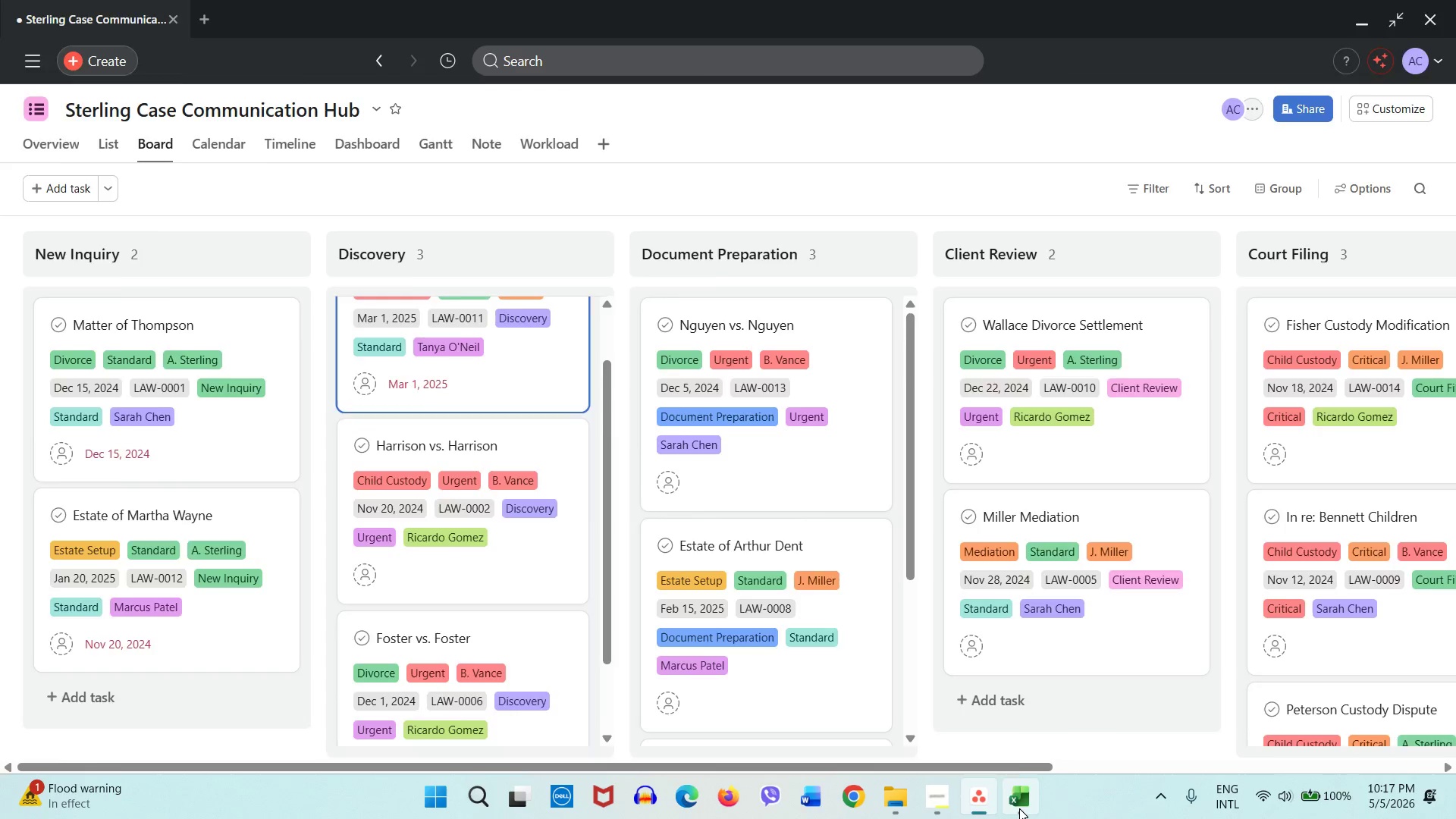 
left_click([1019, 808])
 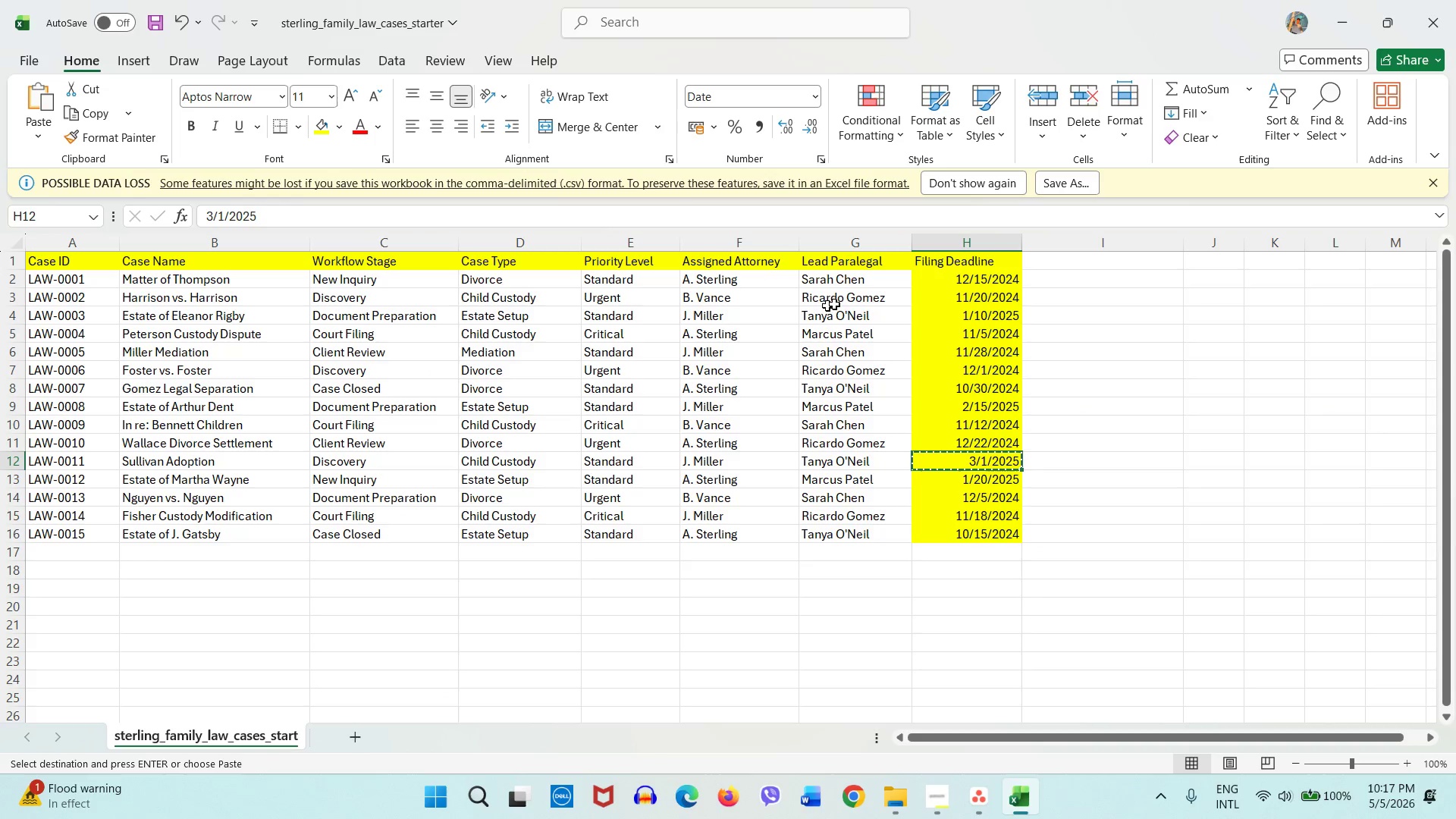 
left_click([946, 302])
 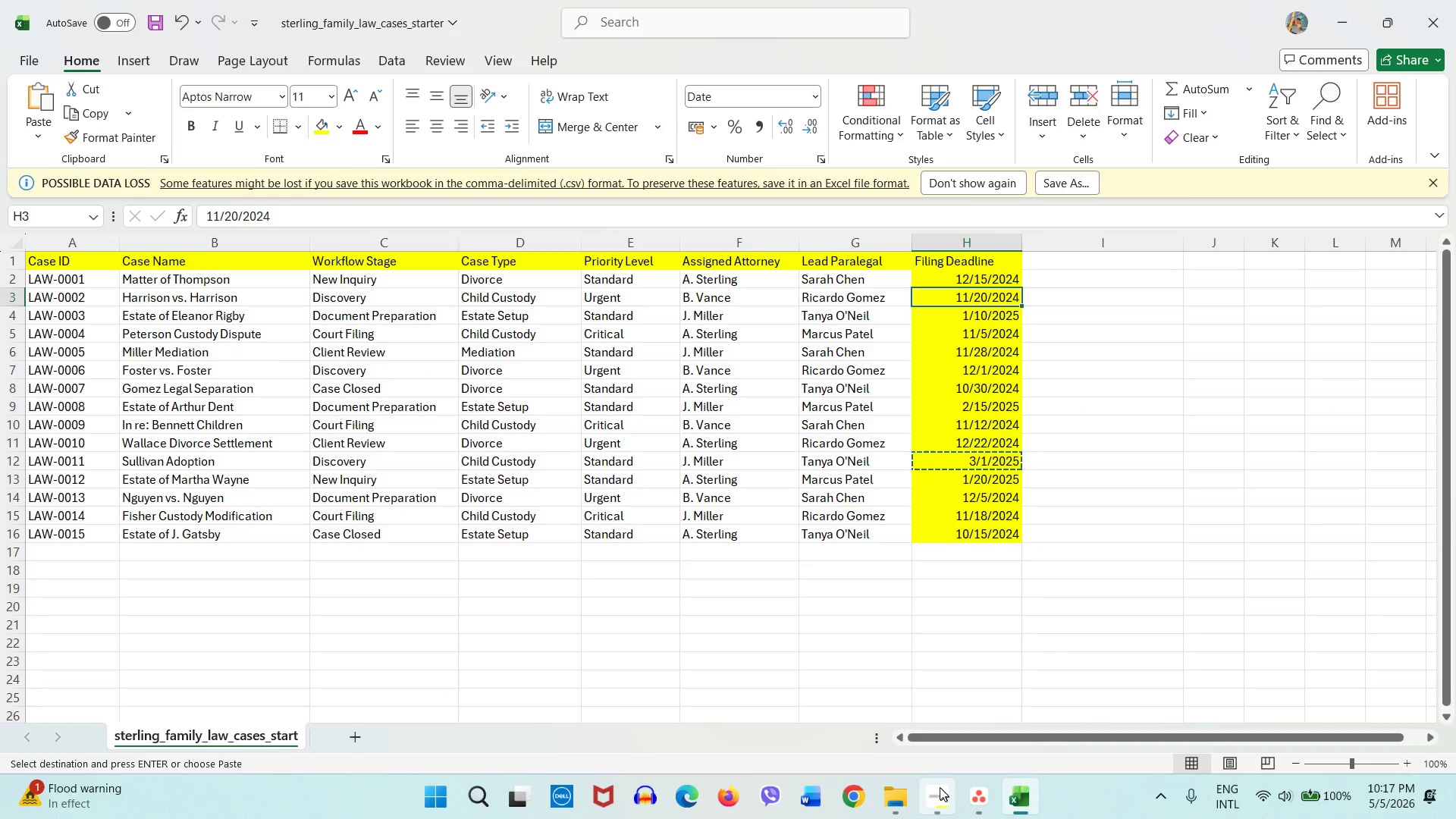 
left_click([970, 800])
 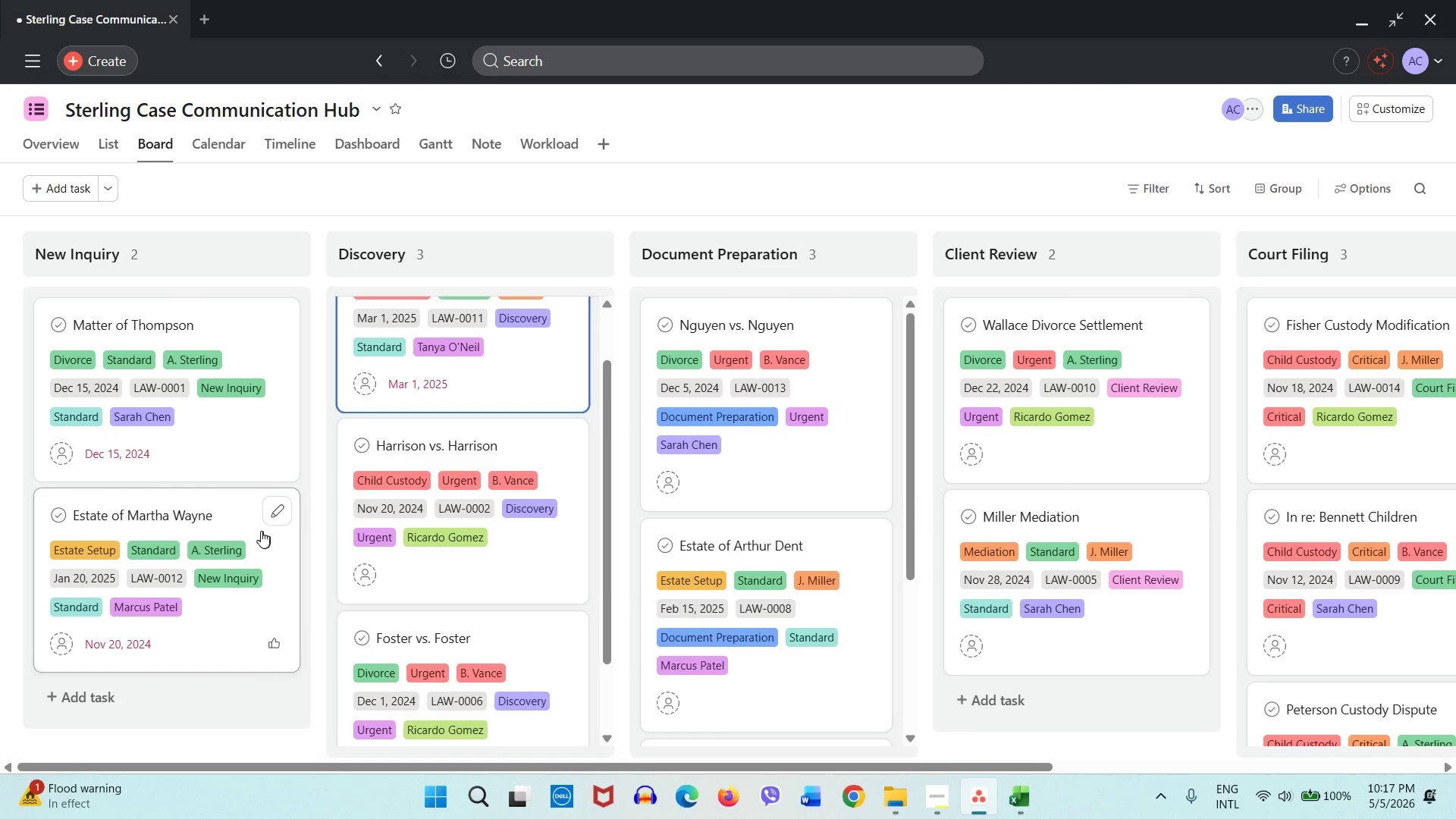 
scroll: coordinate [256, 538], scroll_direction: up, amount: 2.0
 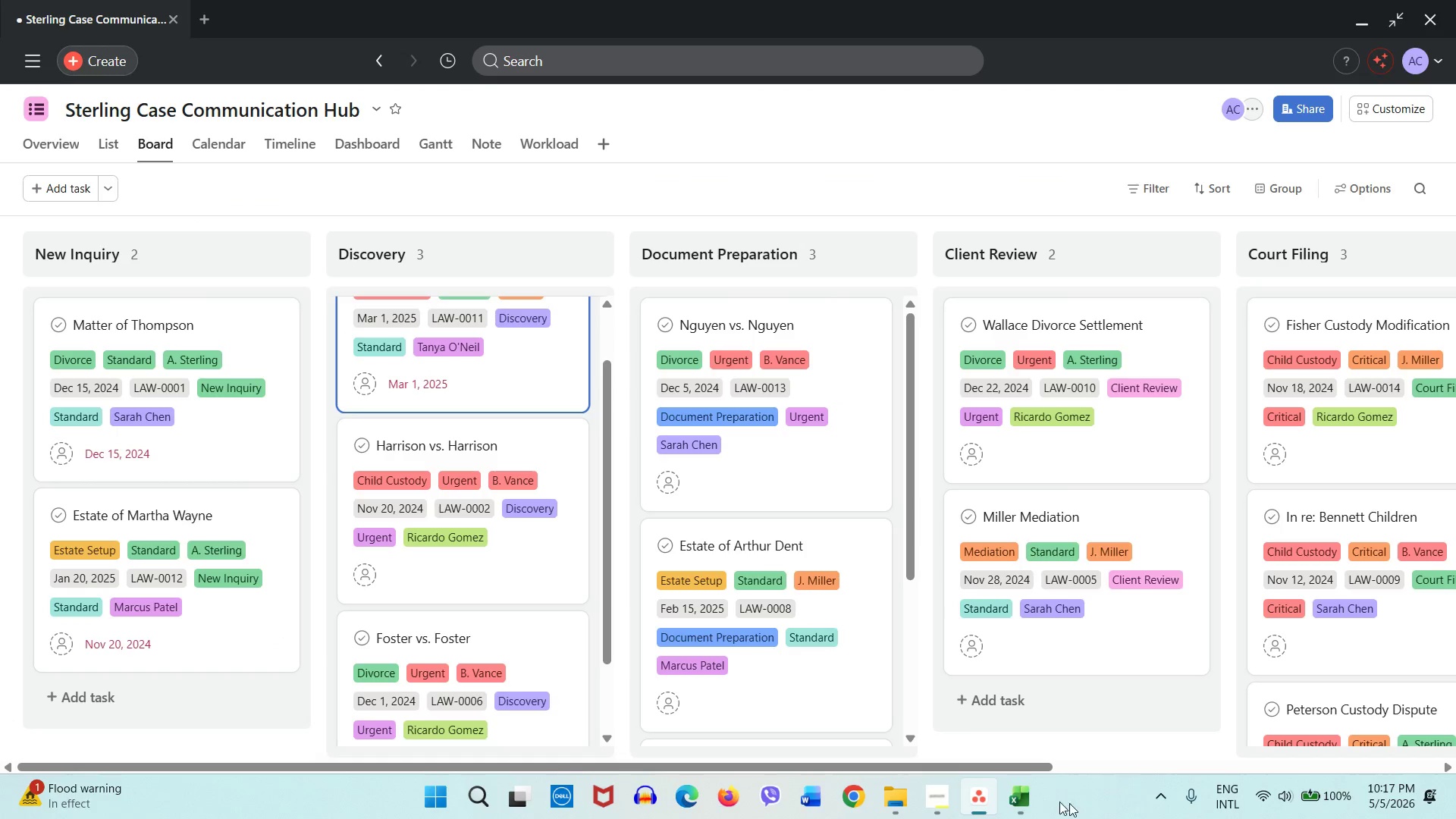 
left_click([1029, 798])
 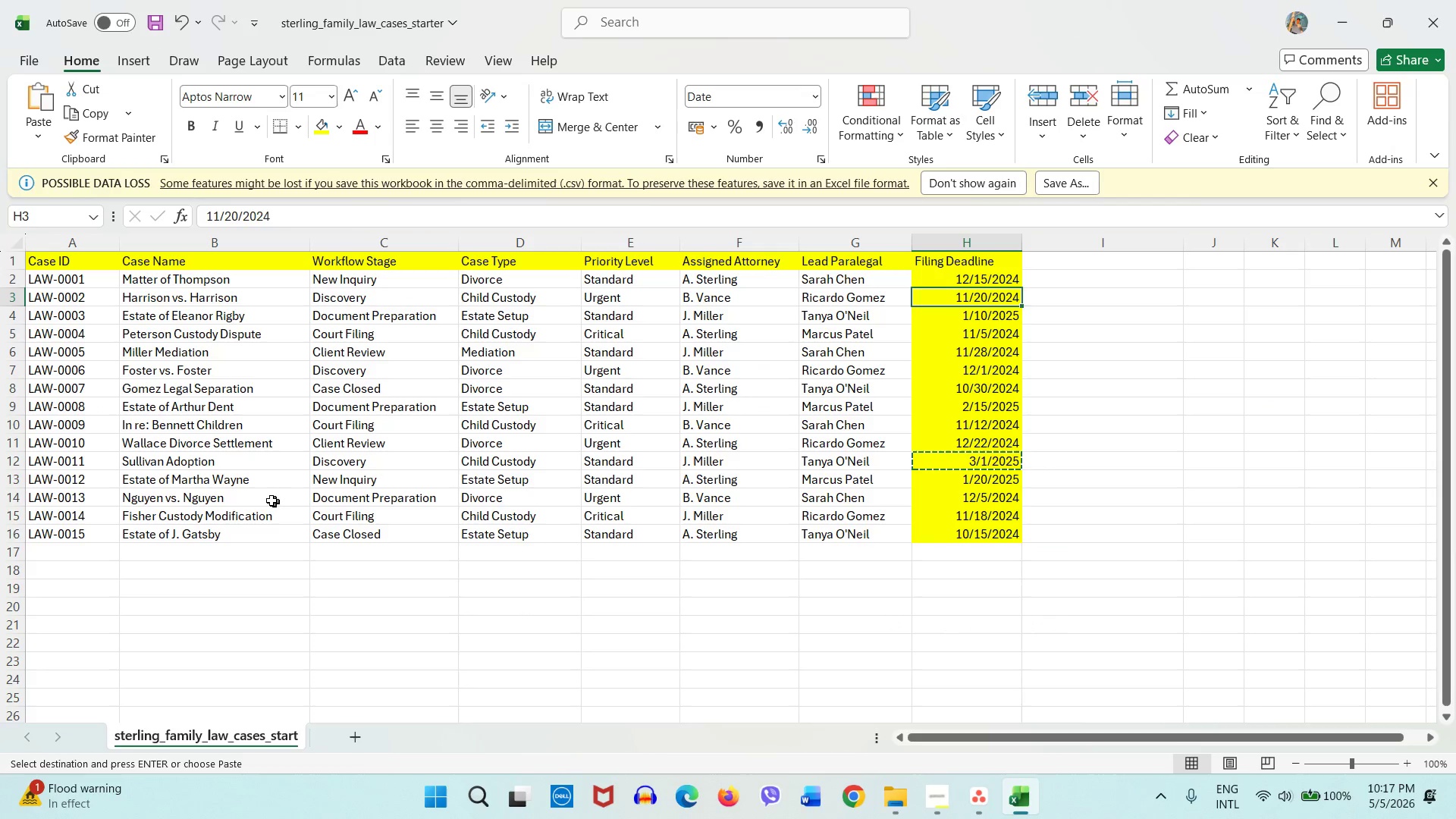 
left_click([262, 482])
 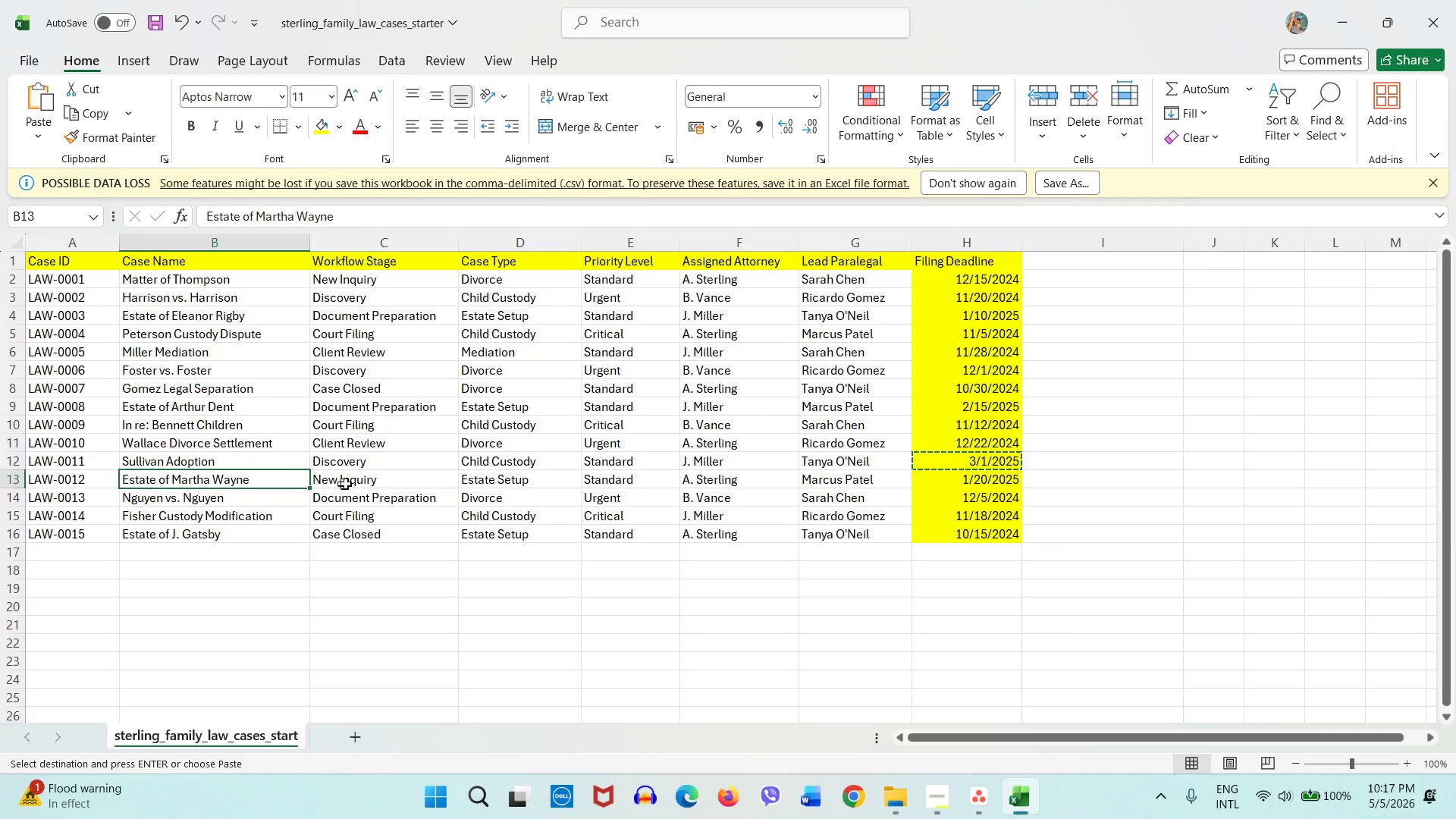 
left_click([947, 482])
 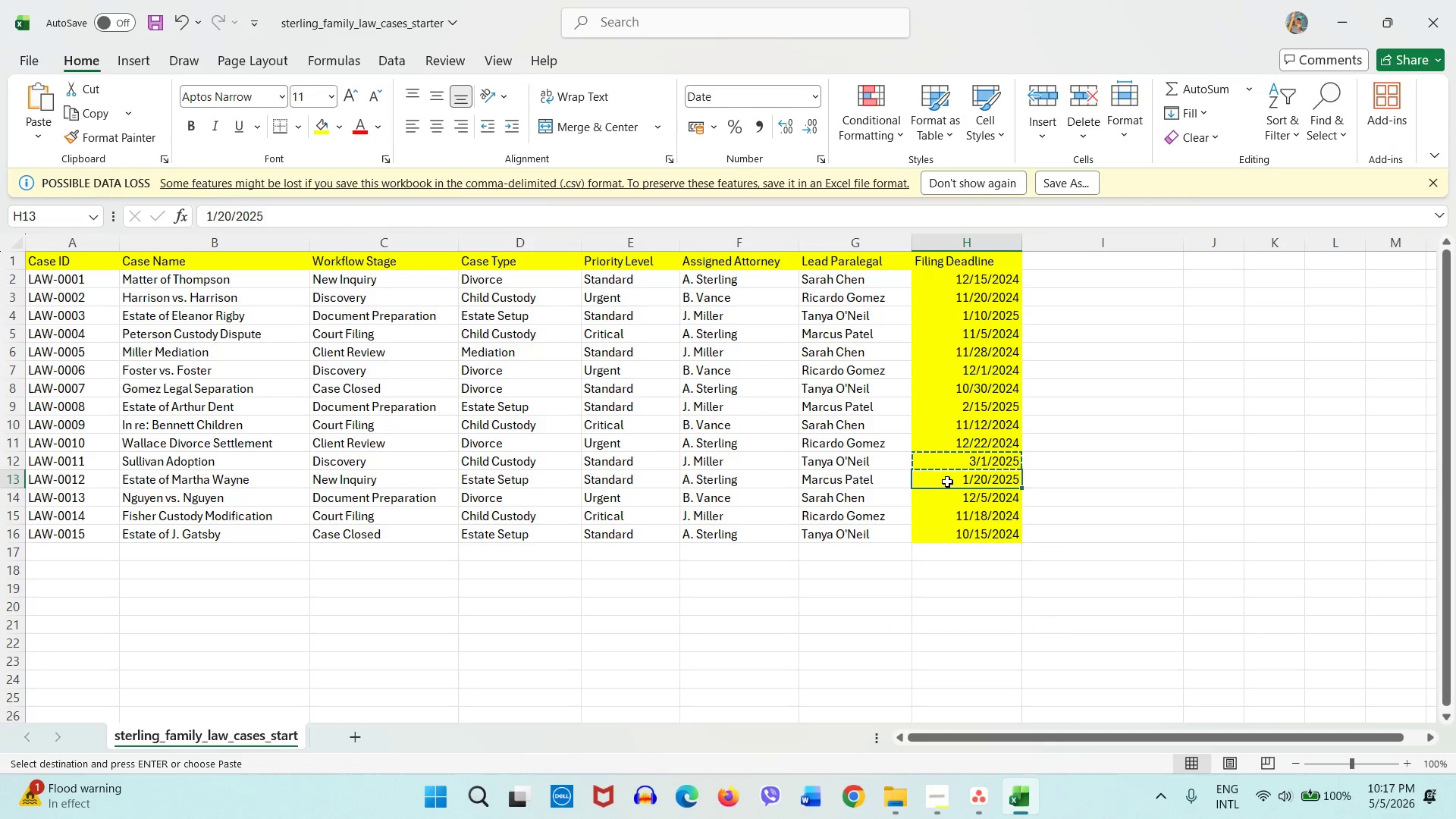 
key(Control+C)
 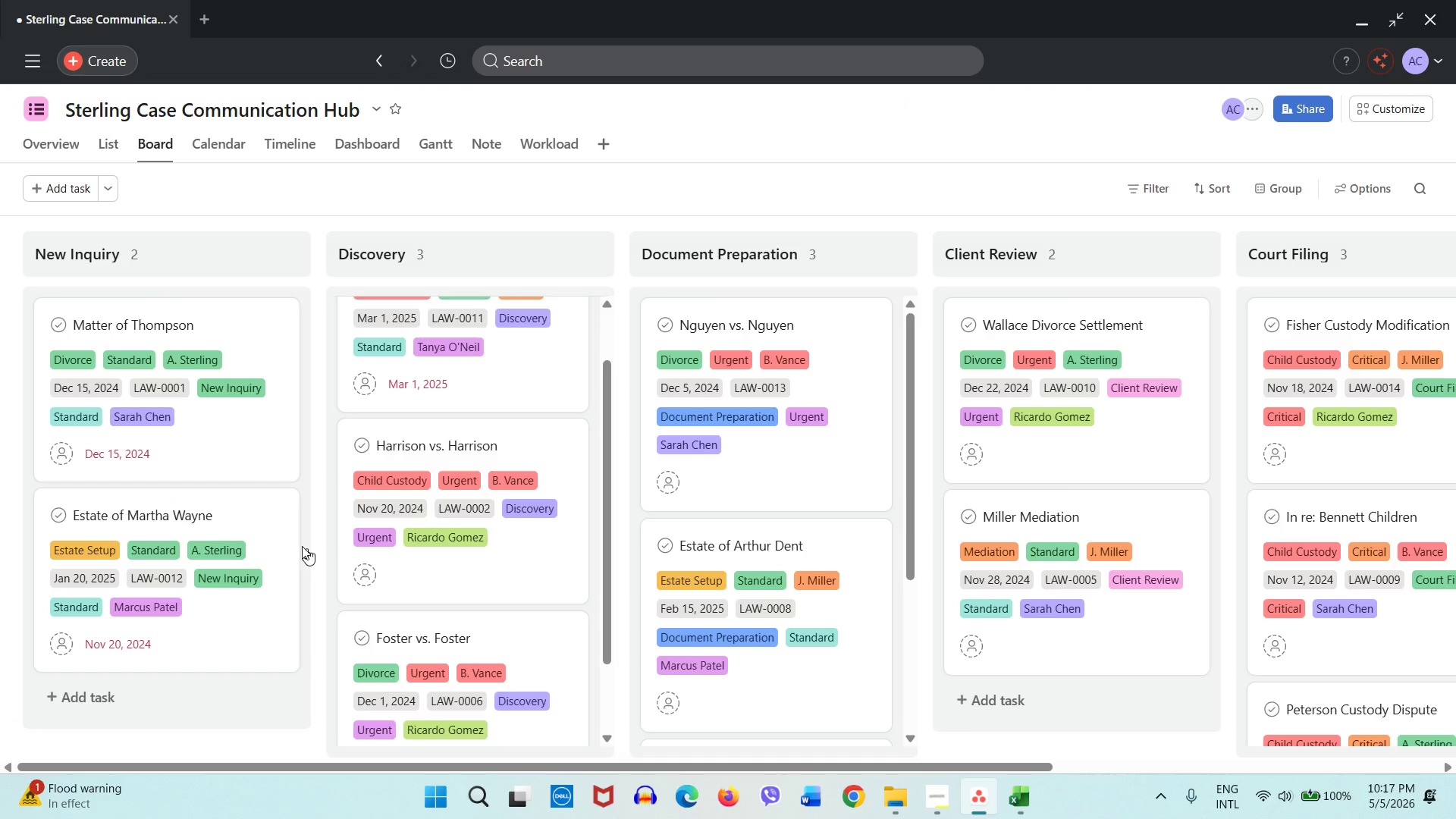 
wait(6.09)
 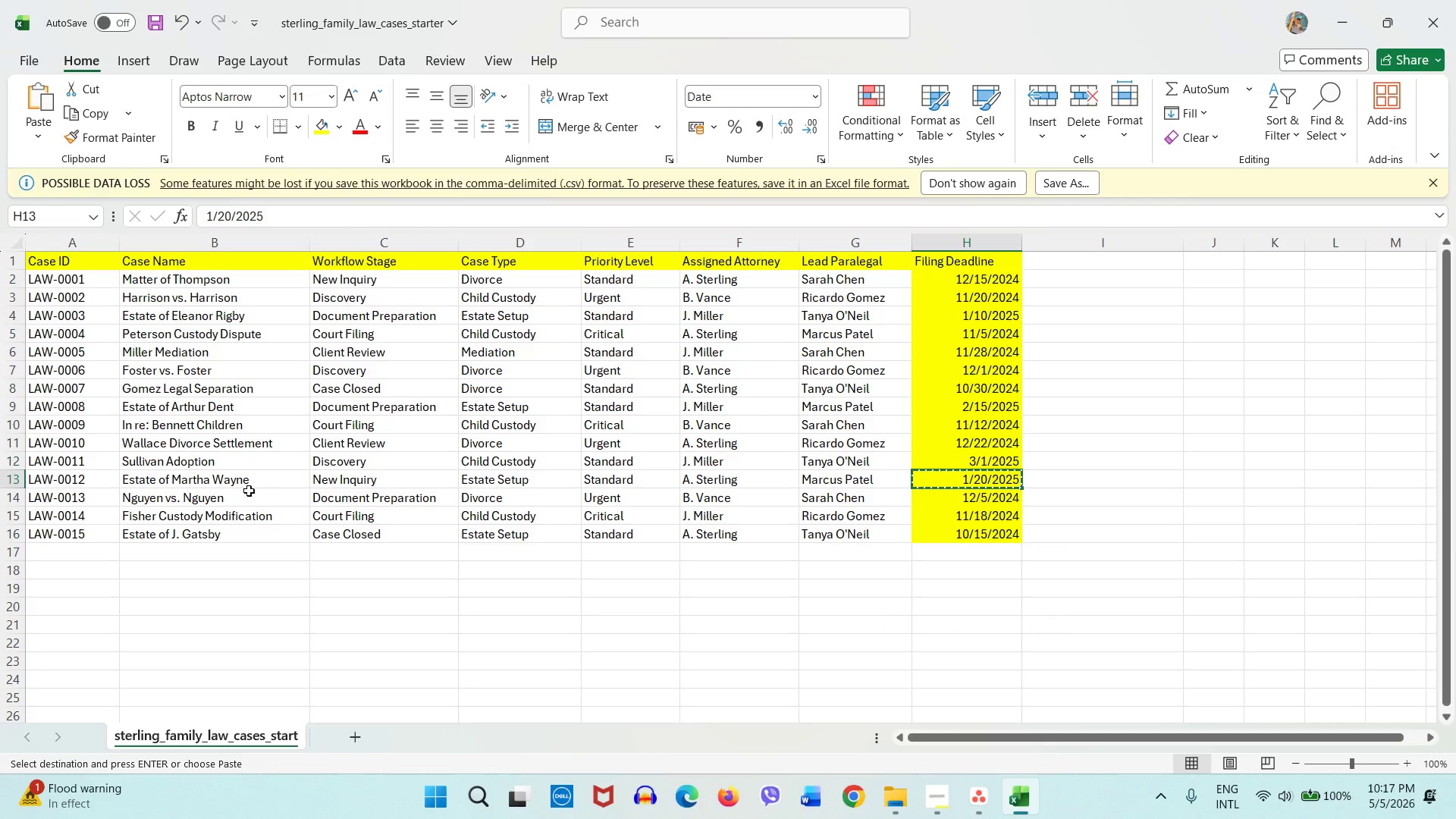 
left_click([138, 642])
 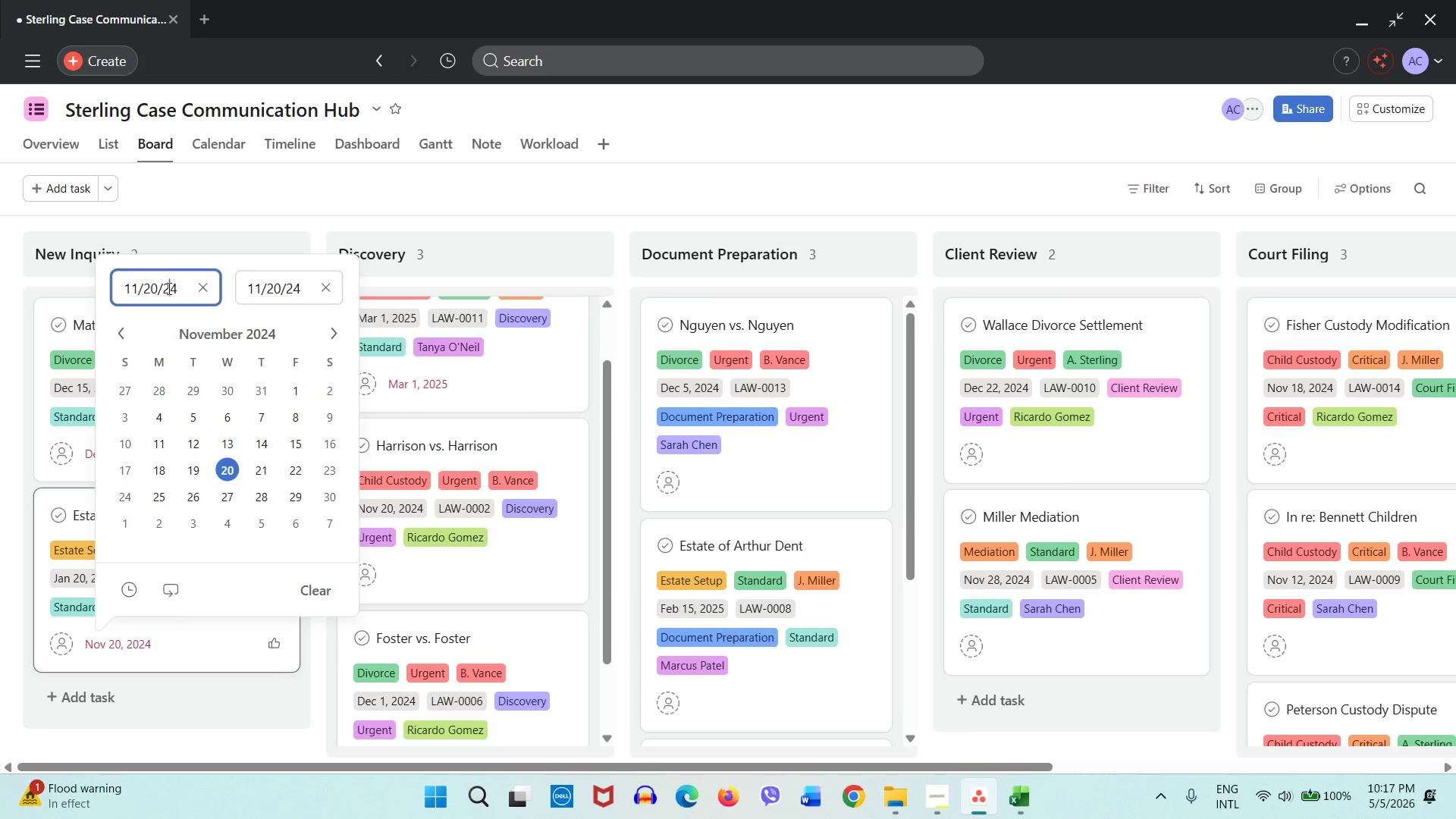 
double_click([168, 288])
 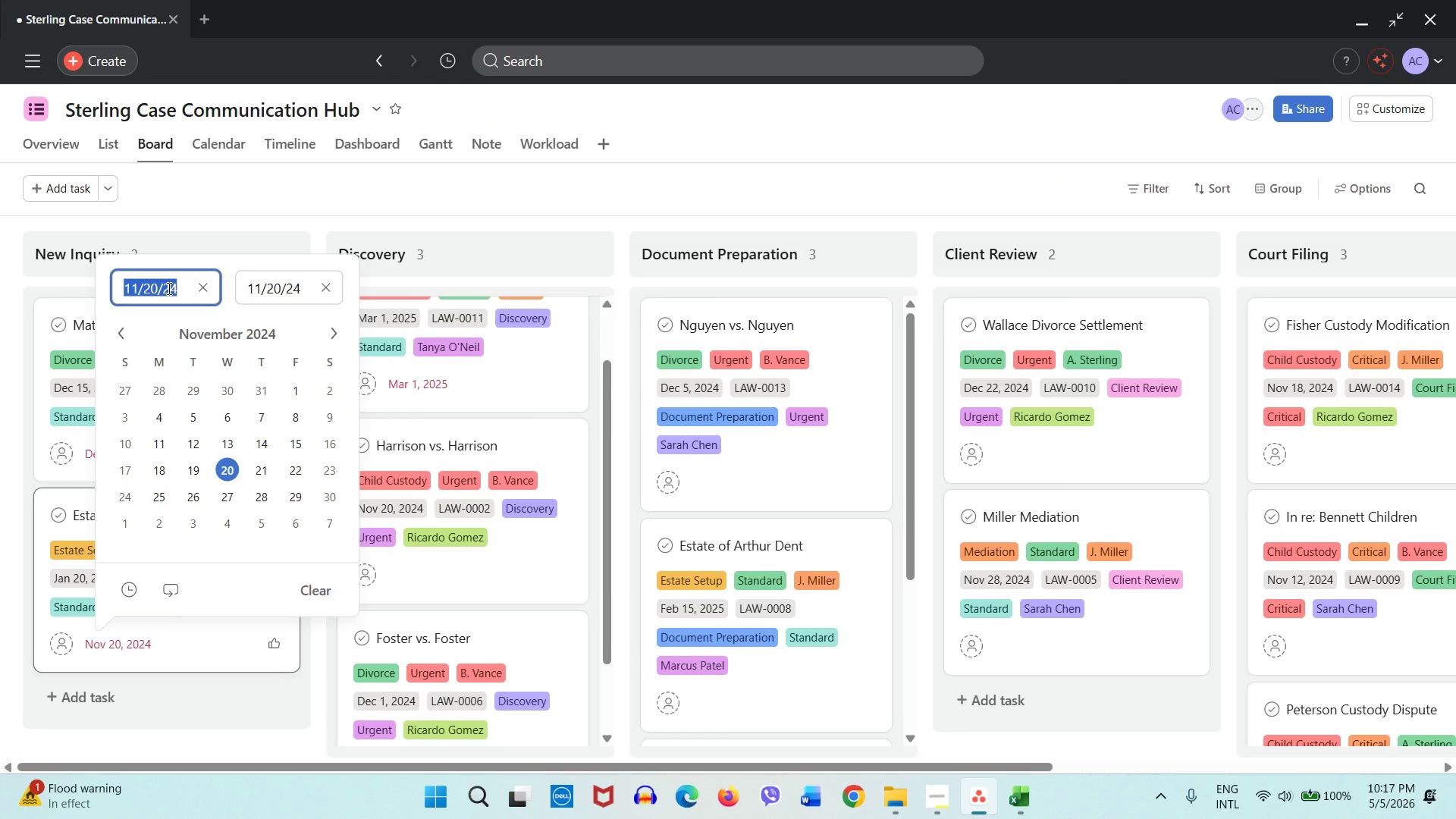 
triple_click([168, 288])
 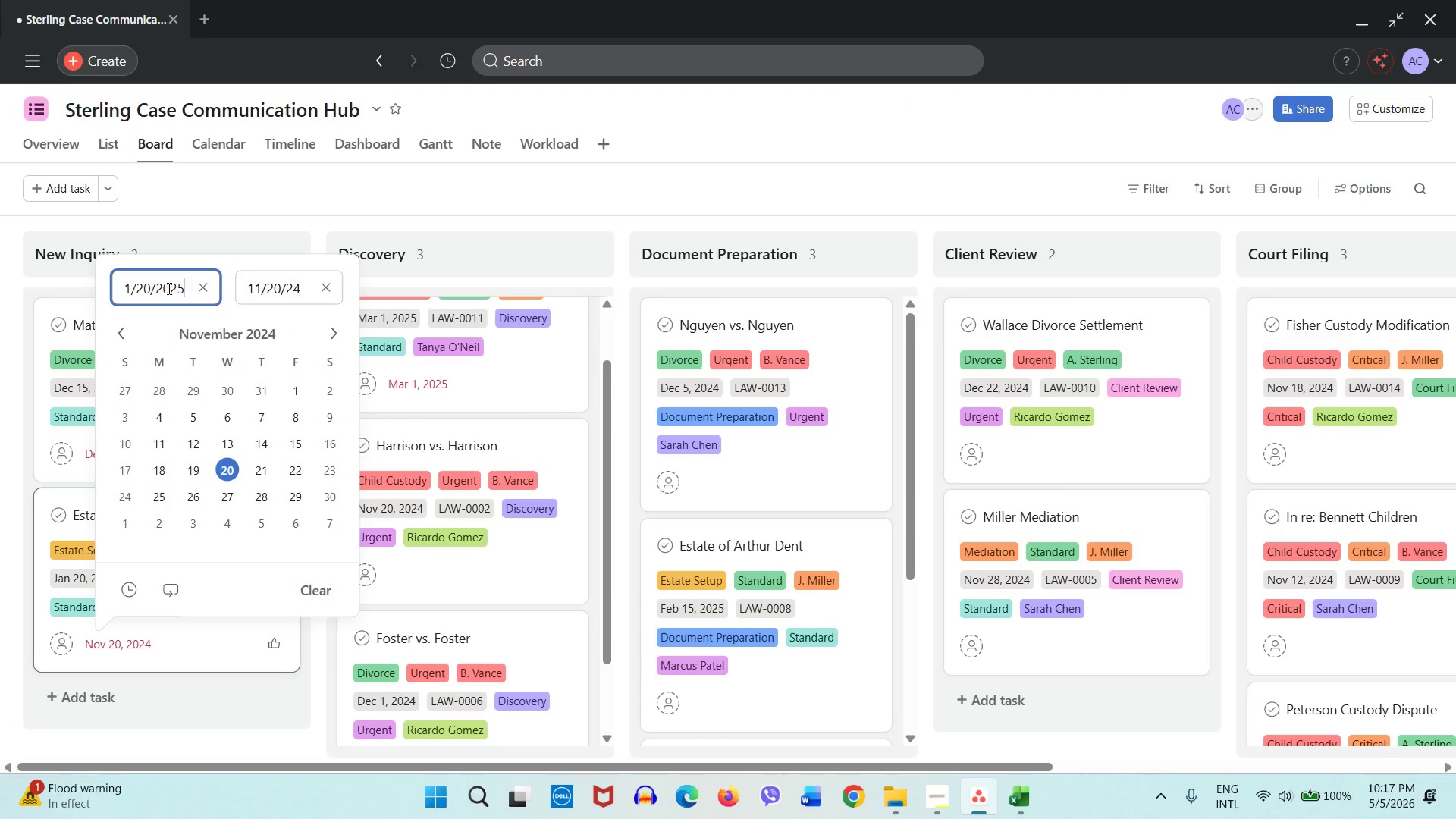 
key(Control+V)
 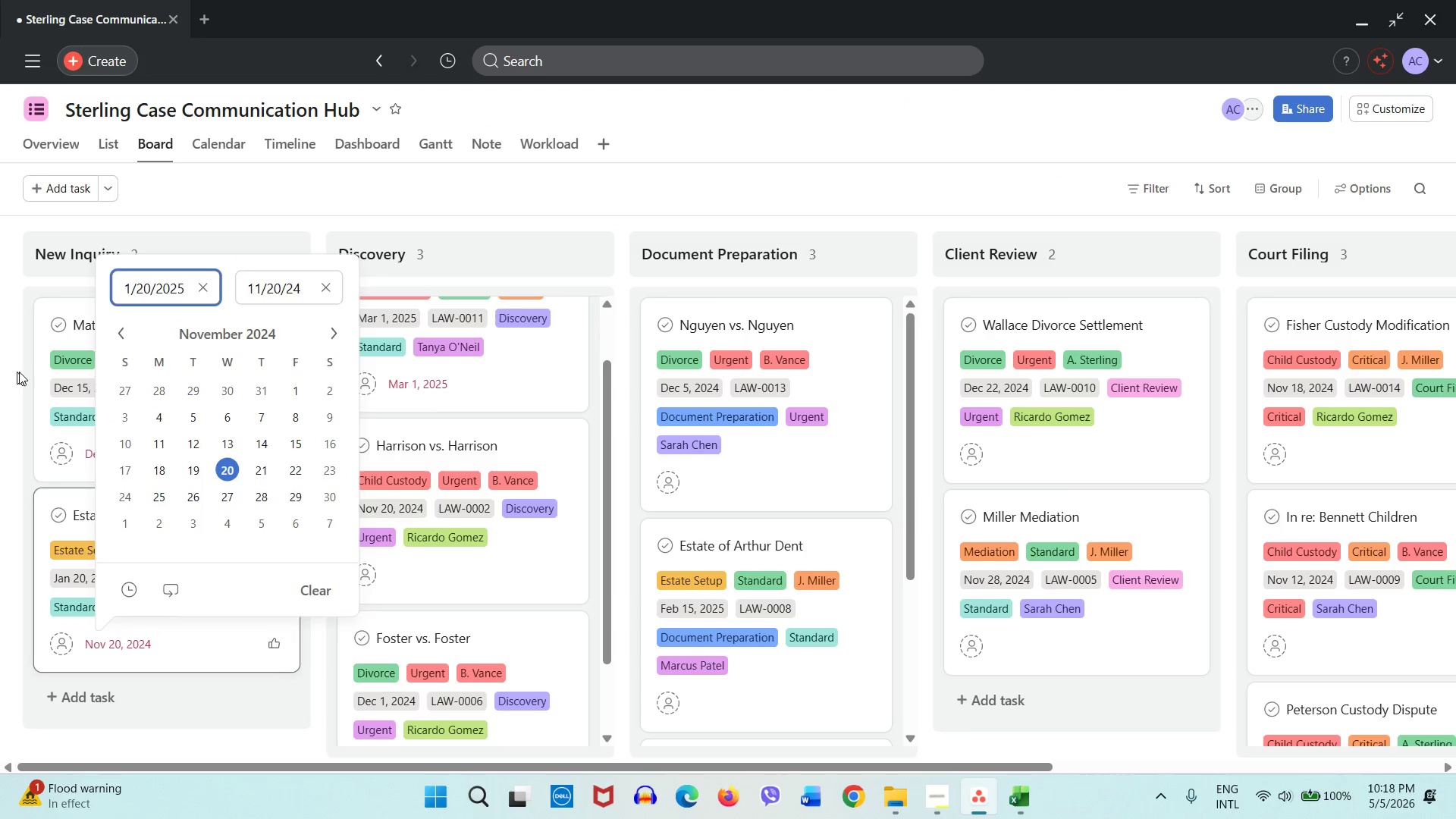 
left_click([21, 372])
 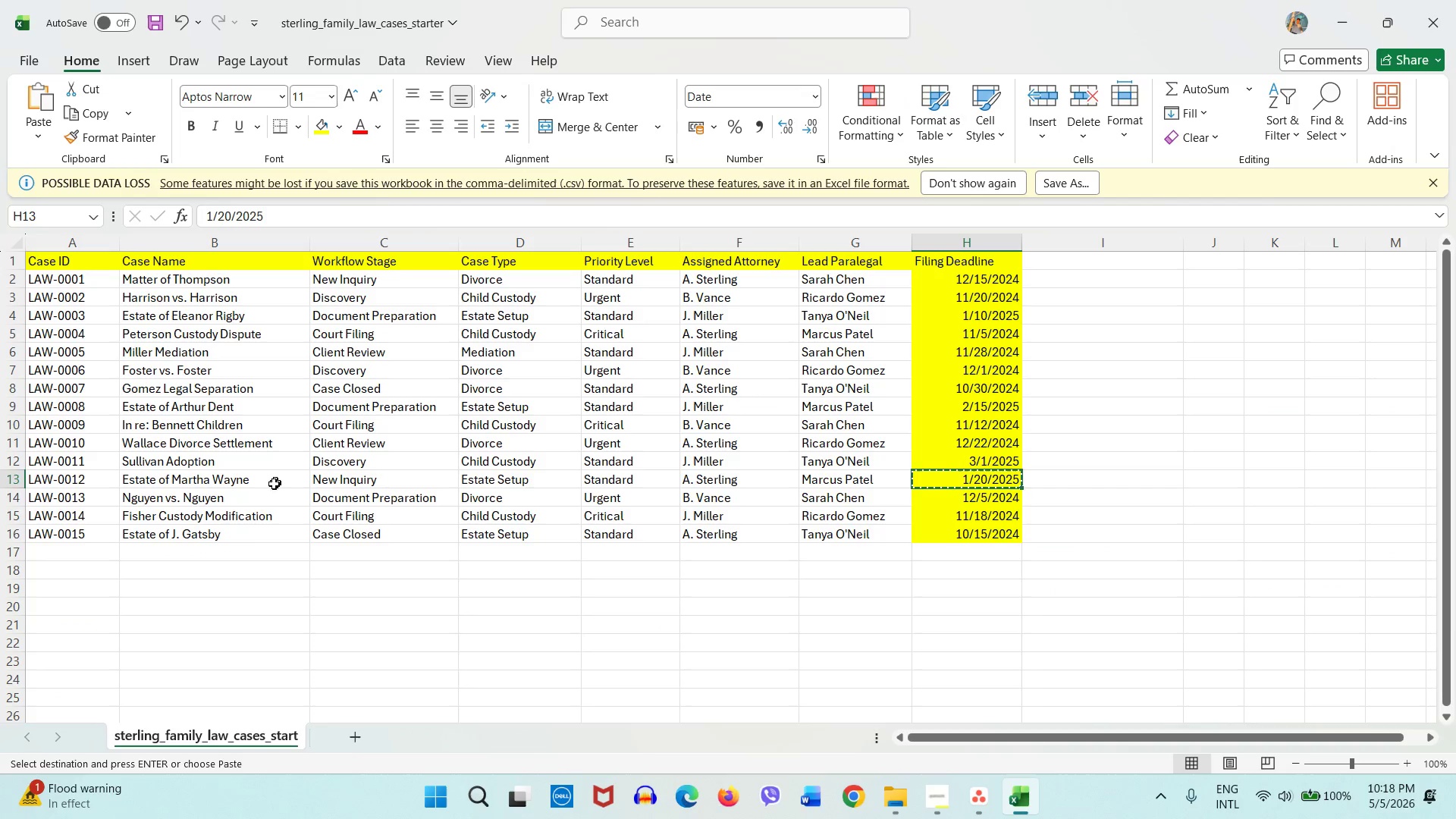 
left_click([240, 483])
 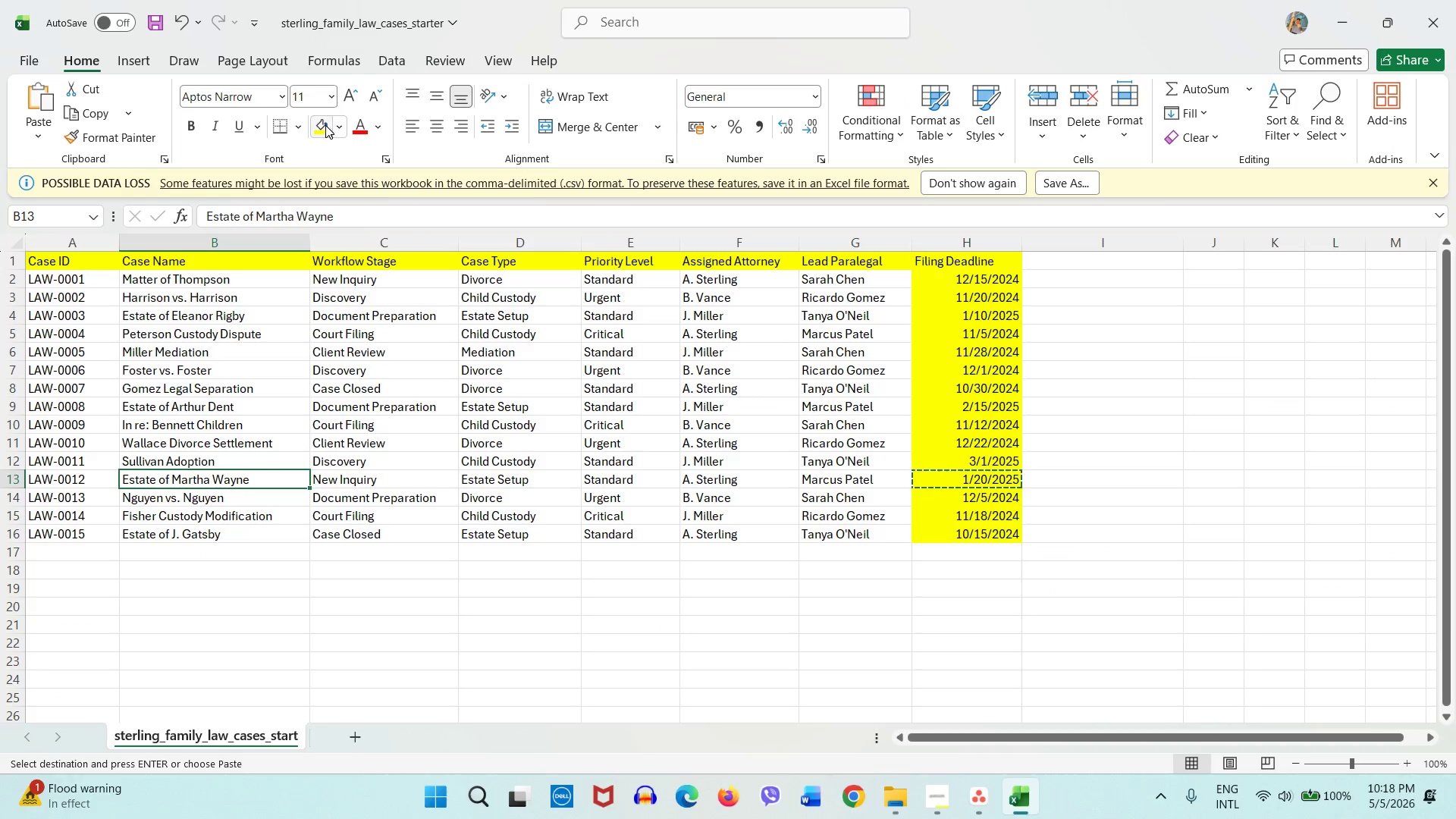 
left_click([325, 125])
 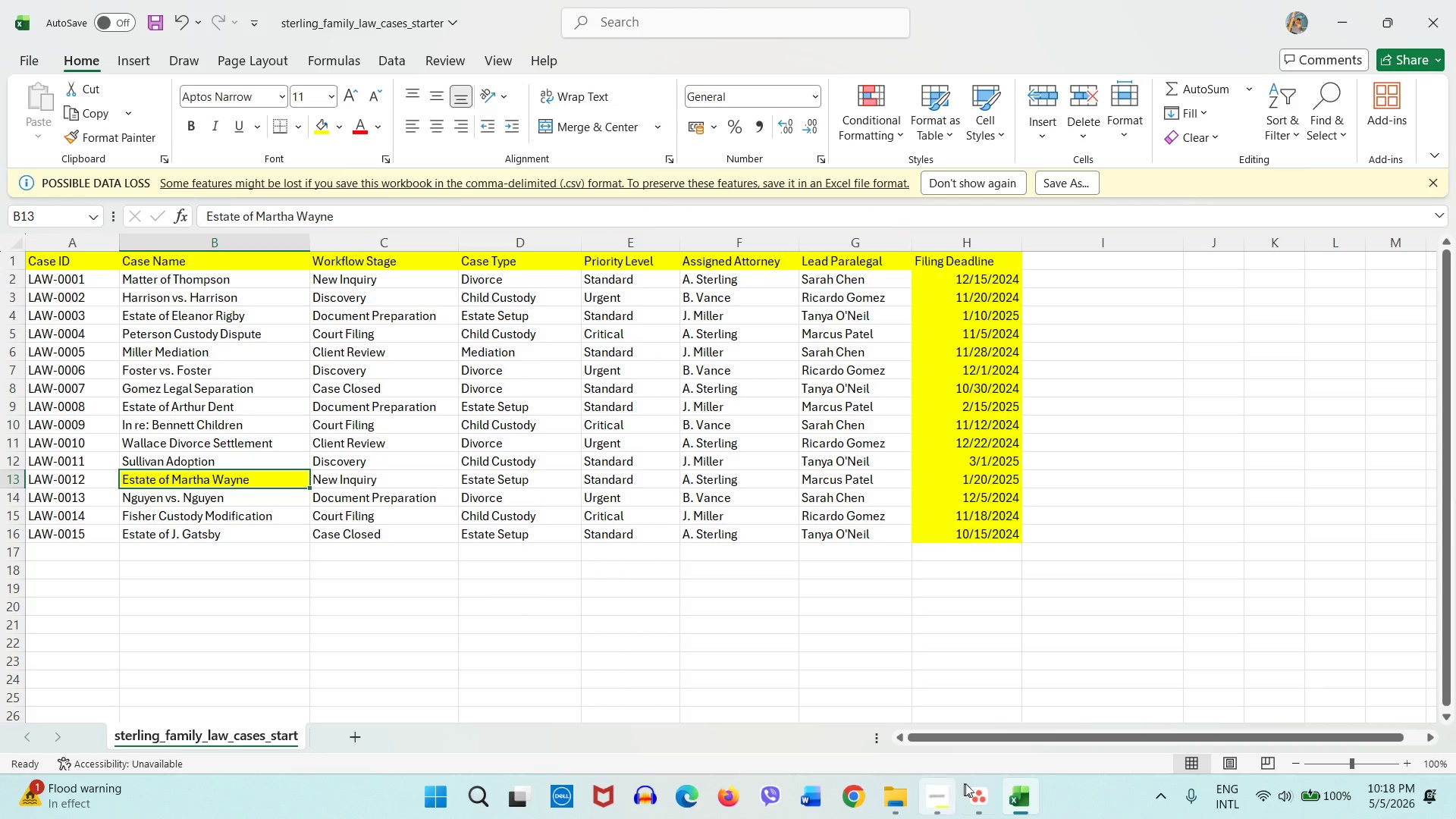 
left_click([971, 786])
 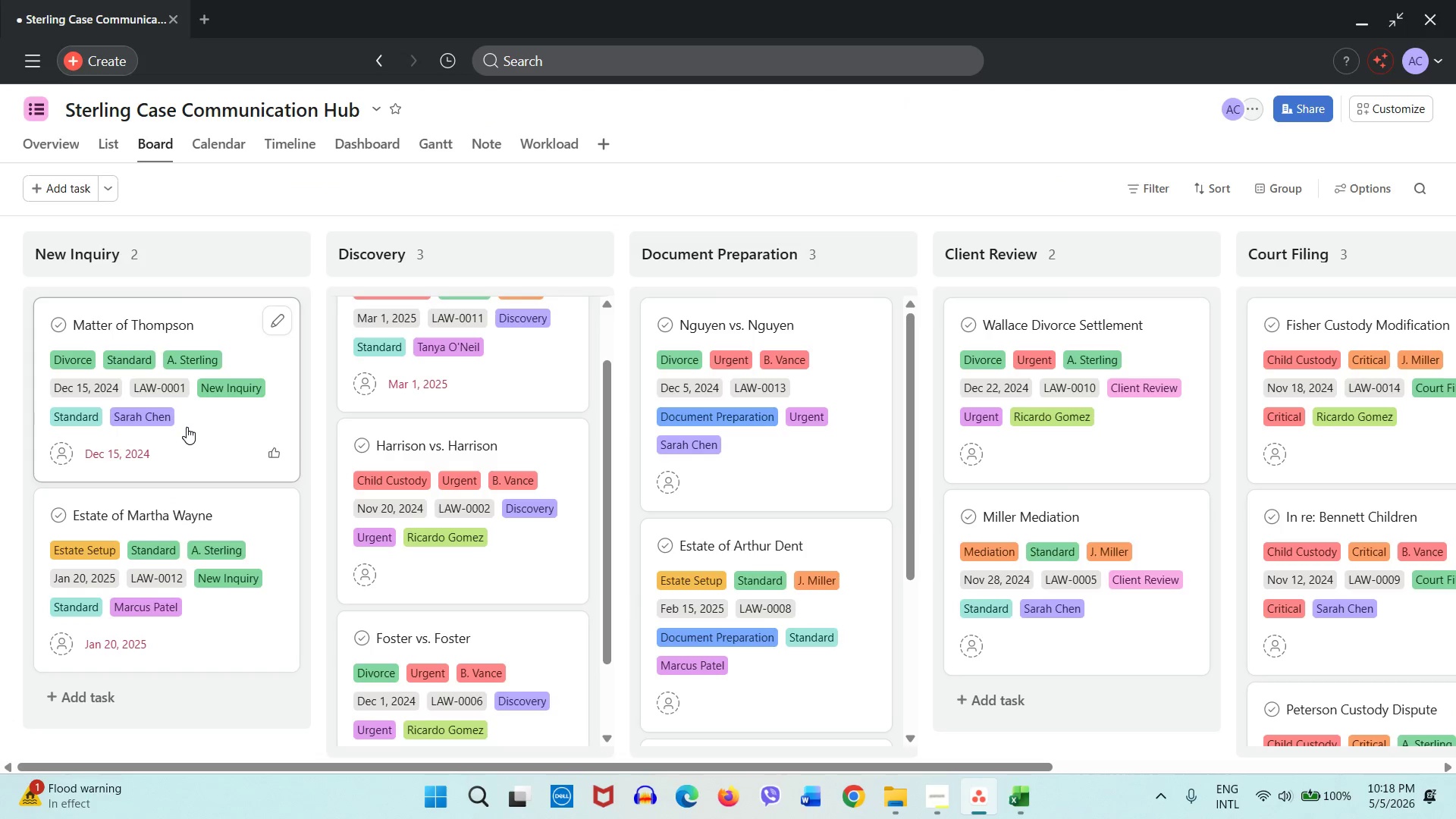 
scroll: coordinate [187, 427], scroll_direction: up, amount: 2.0
 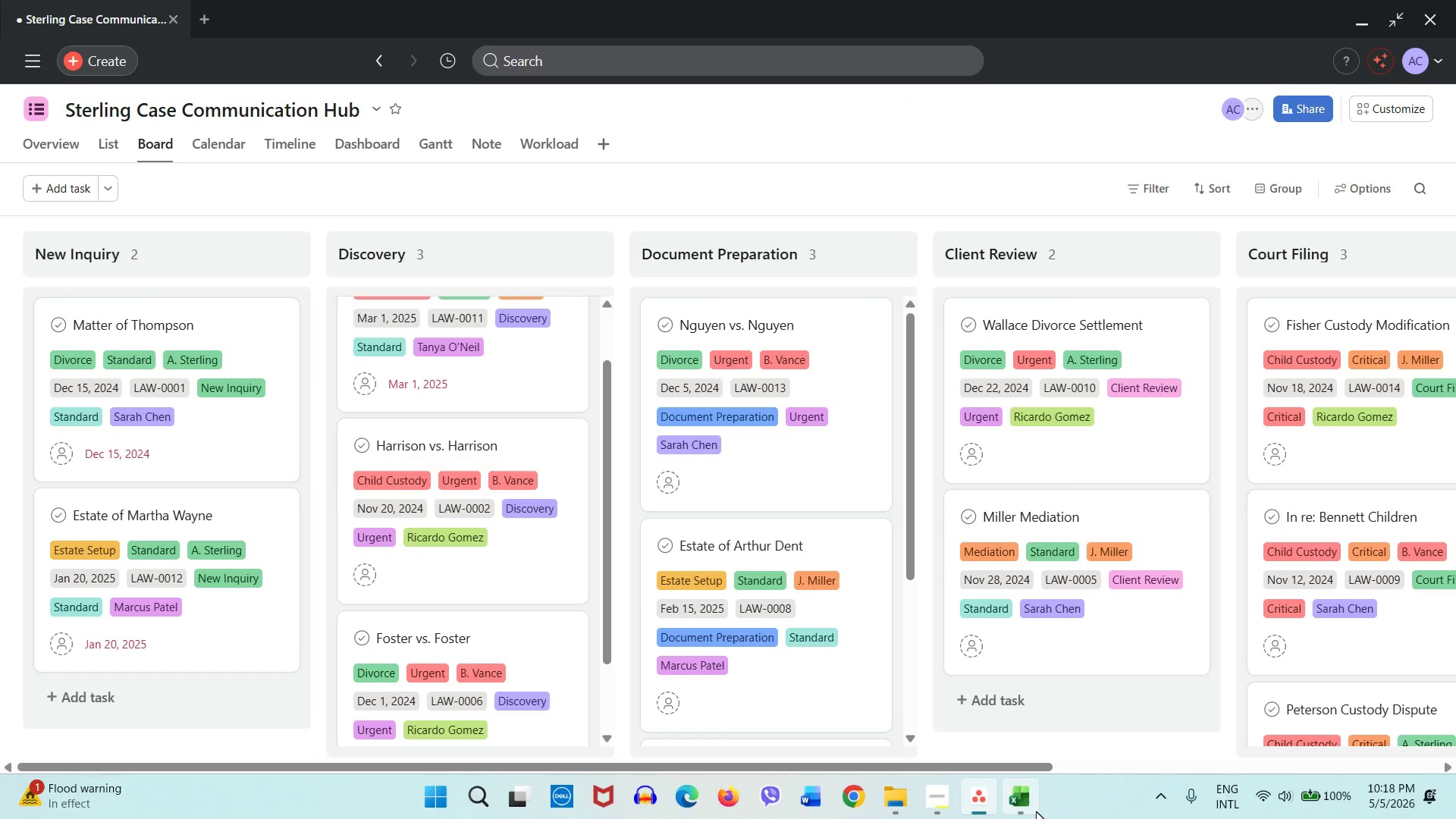 
left_click([1021, 808])
 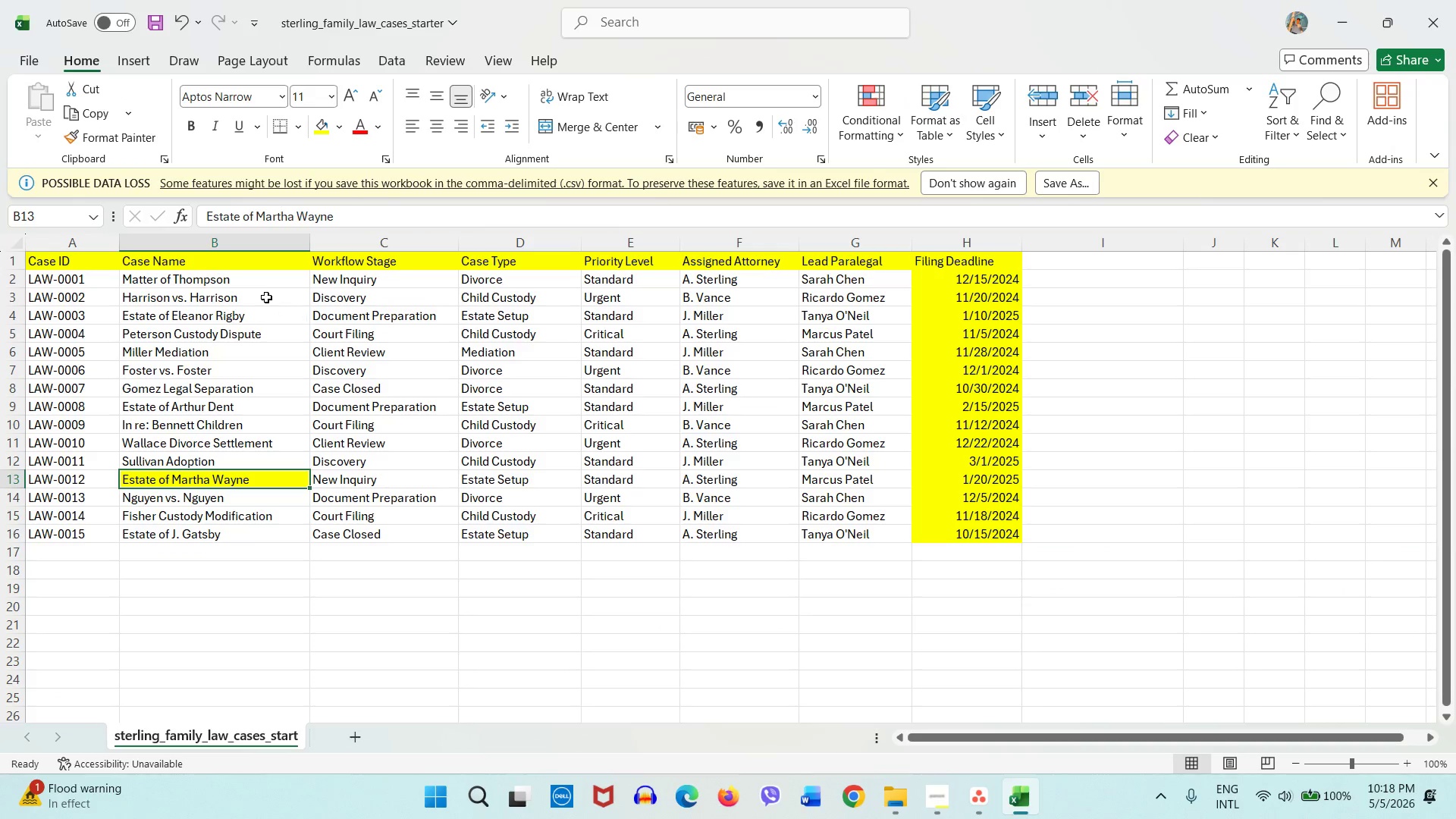 
left_click([249, 287])
 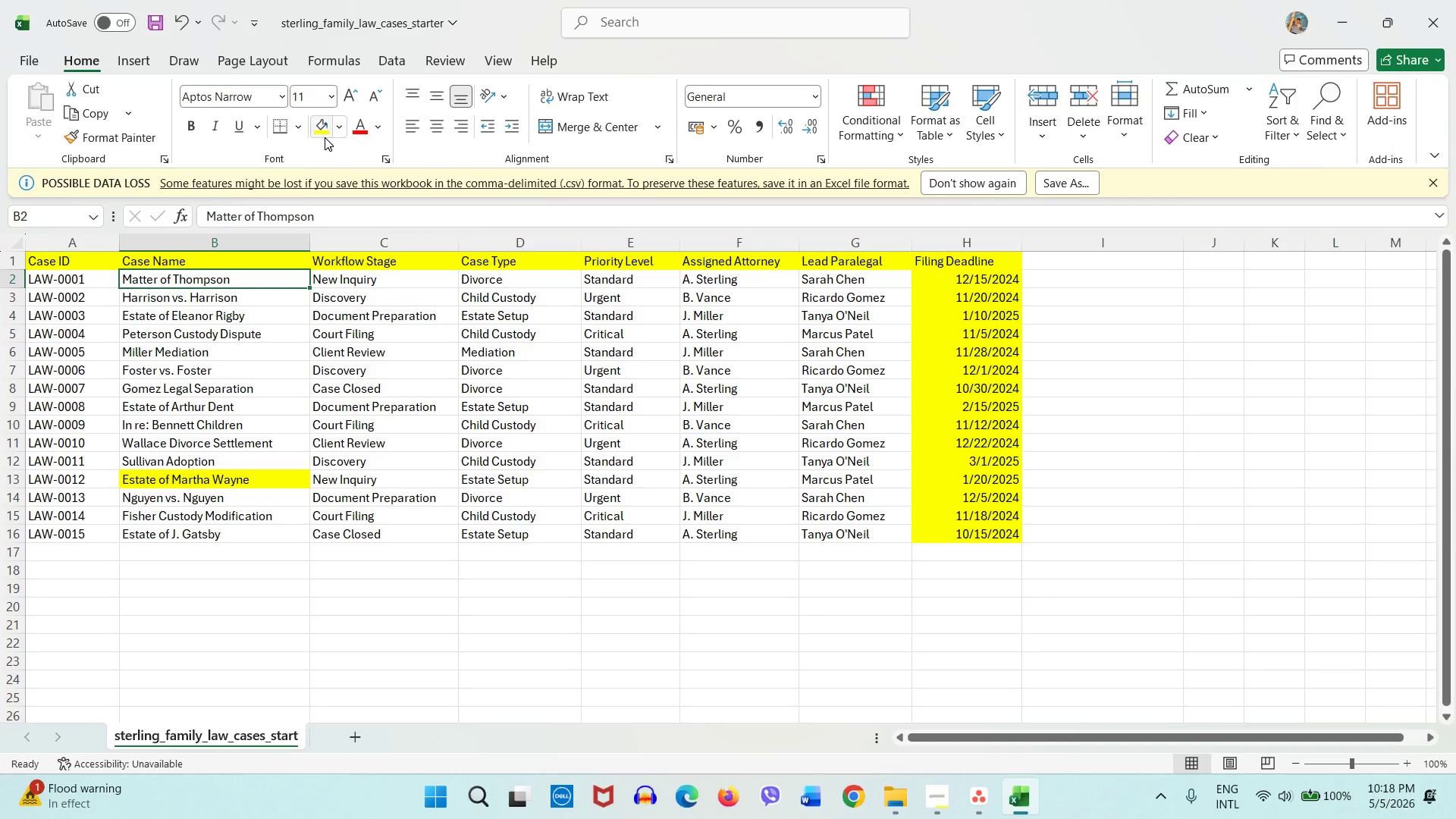 
left_click([325, 137])
 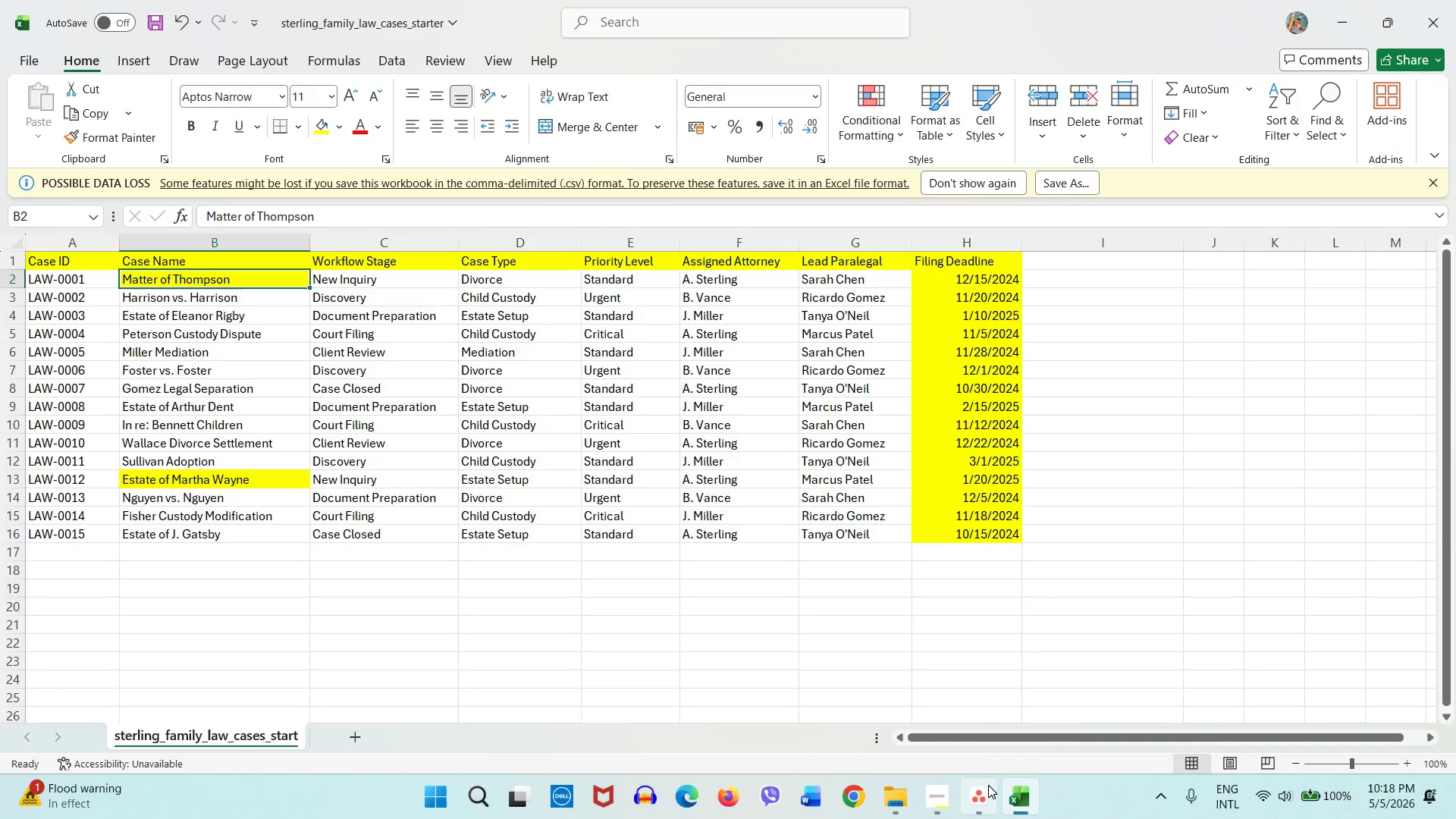 
left_click([984, 787])
 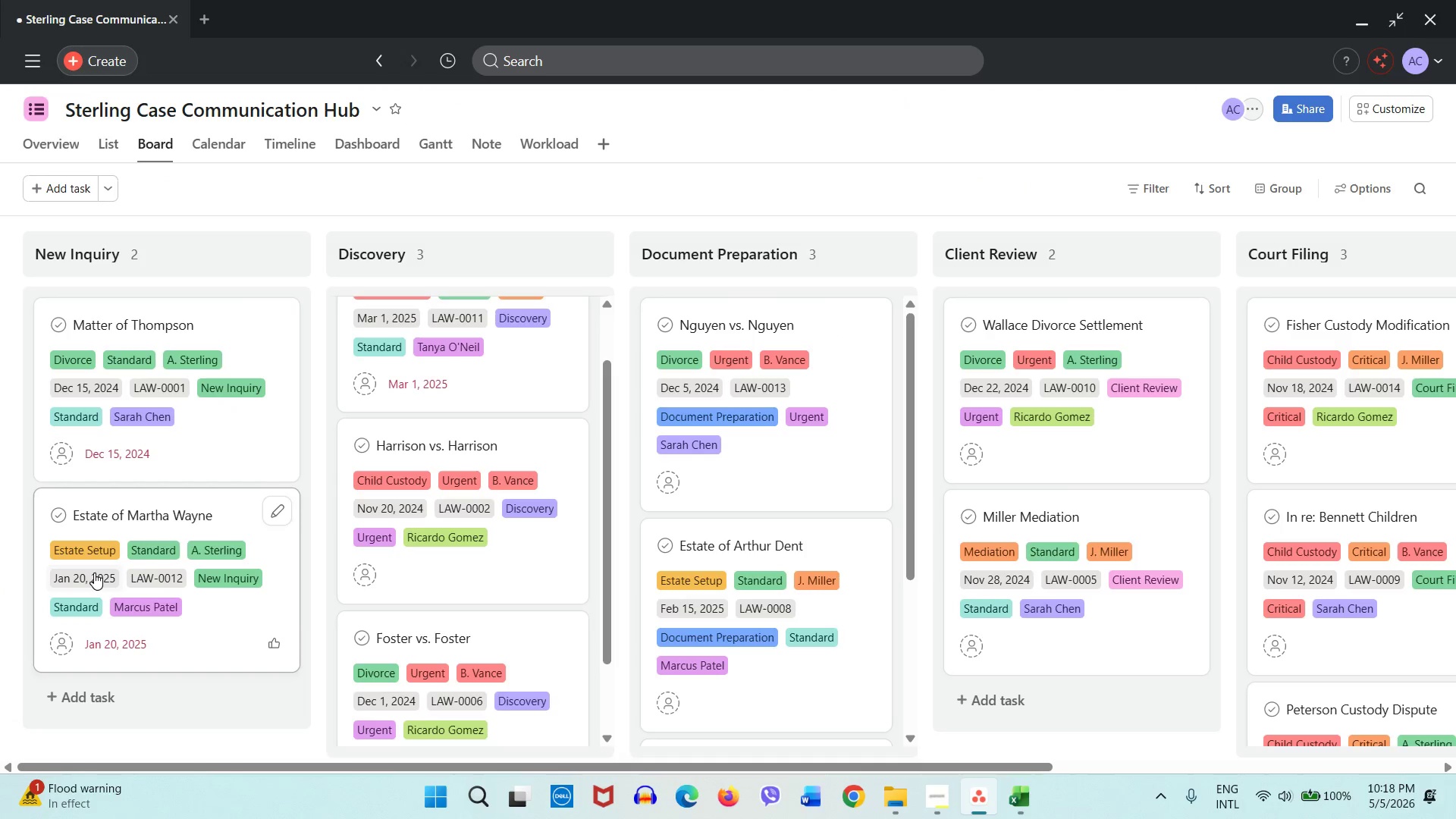 
scroll: coordinate [94, 573], scroll_direction: down, amount: 2.0
 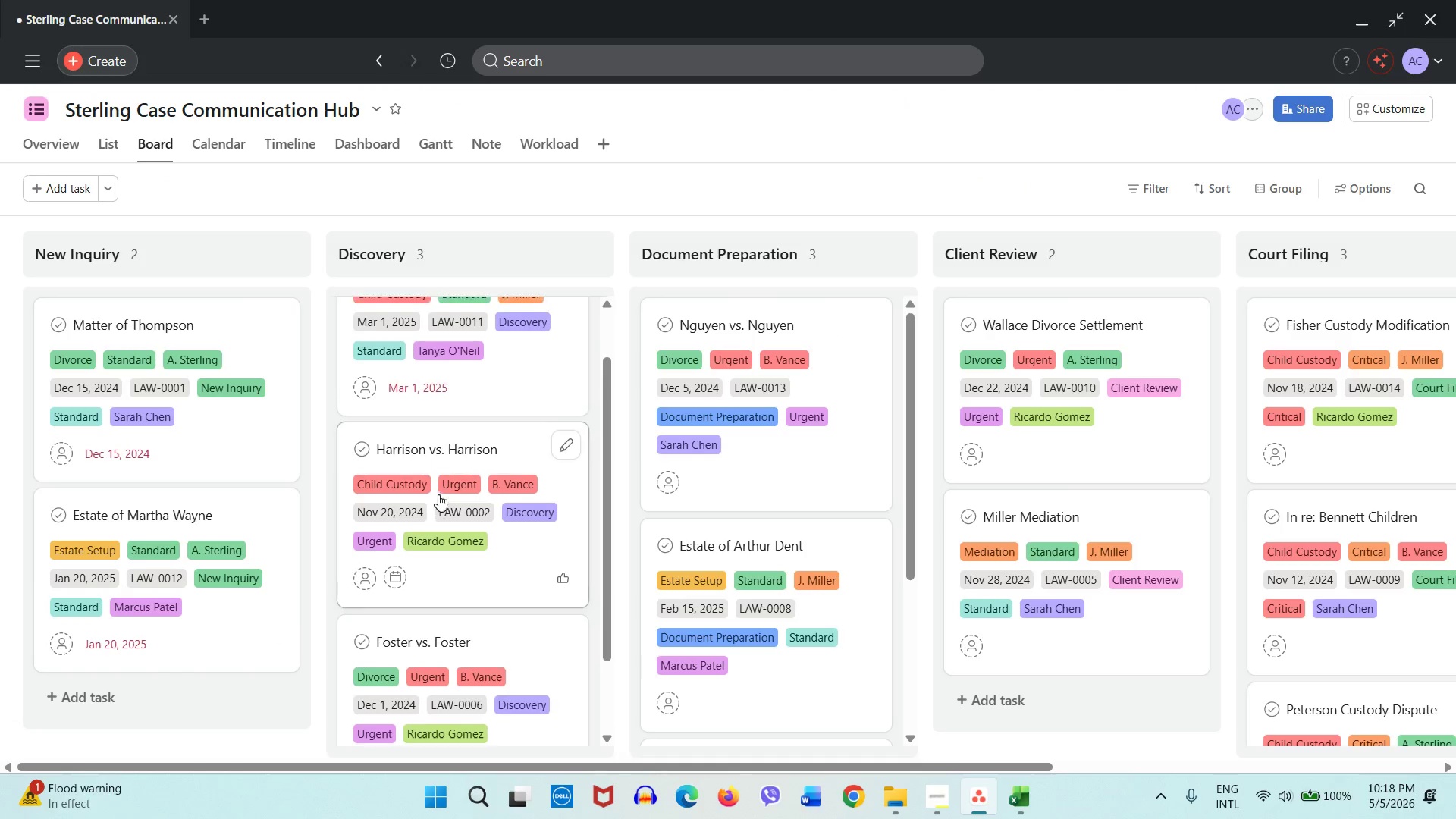 
scroll: coordinate [438, 494], scroll_direction: up, amount: 7.0
 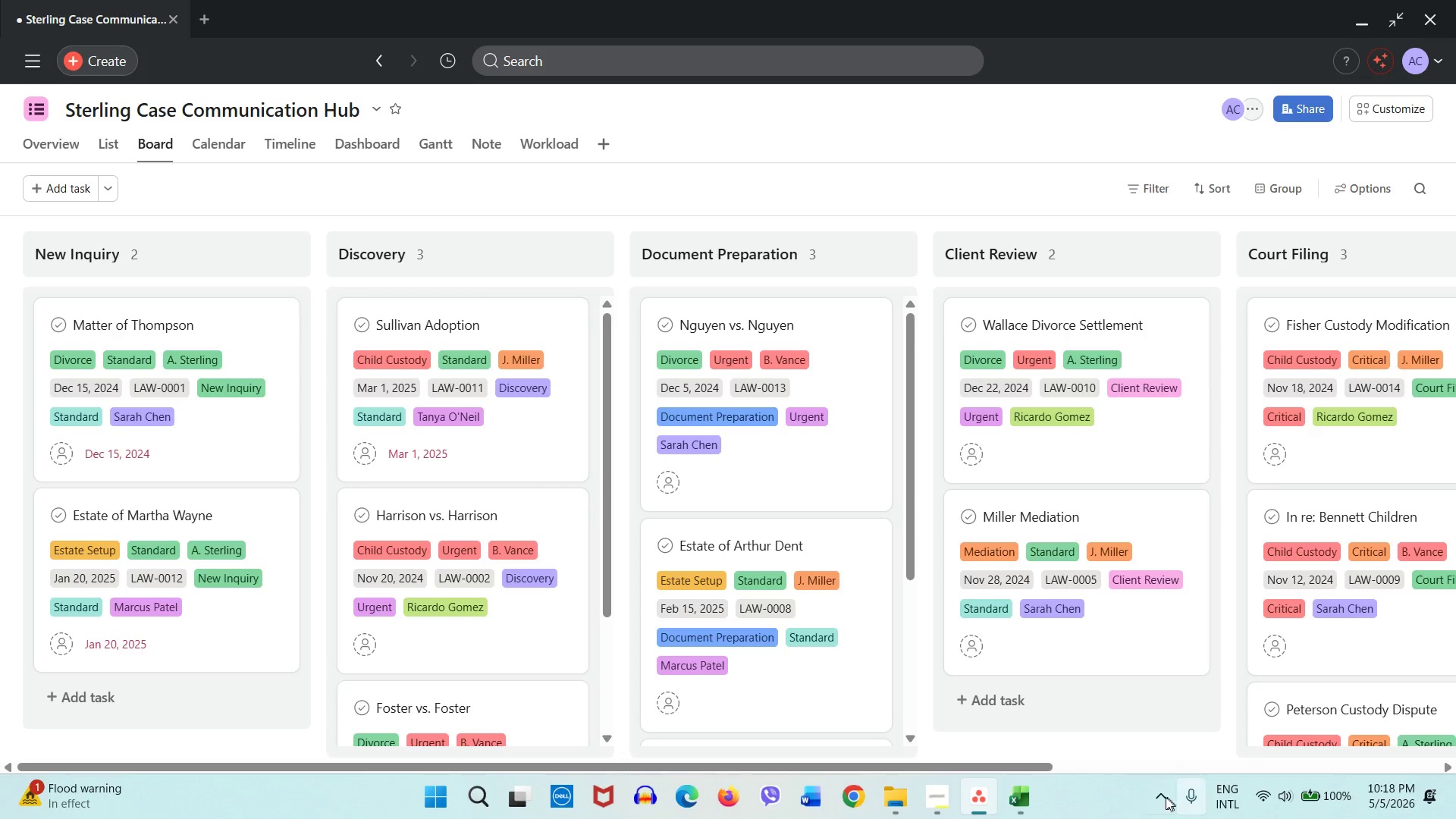 
left_click([1022, 800])
 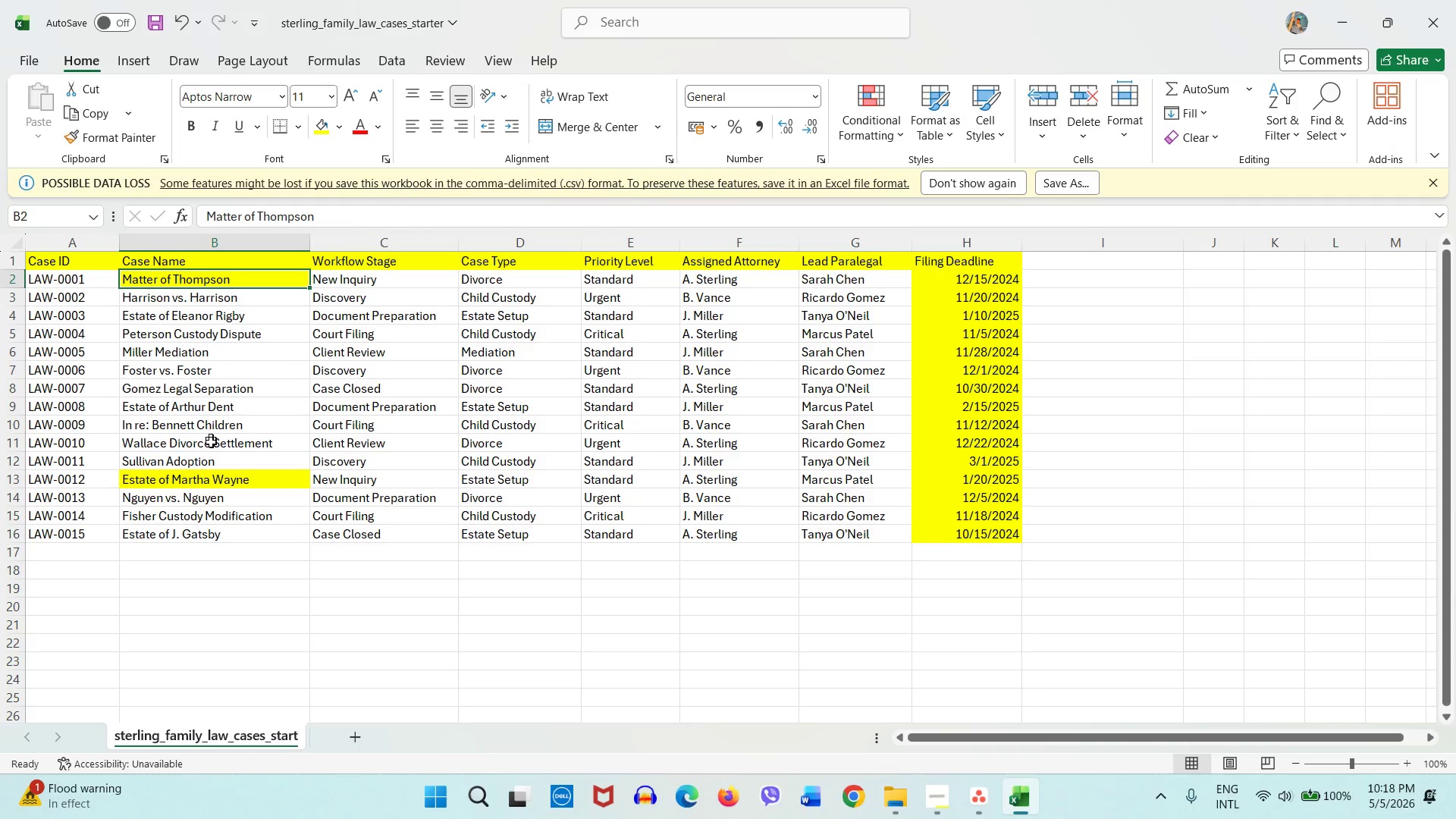 
left_click([206, 462])
 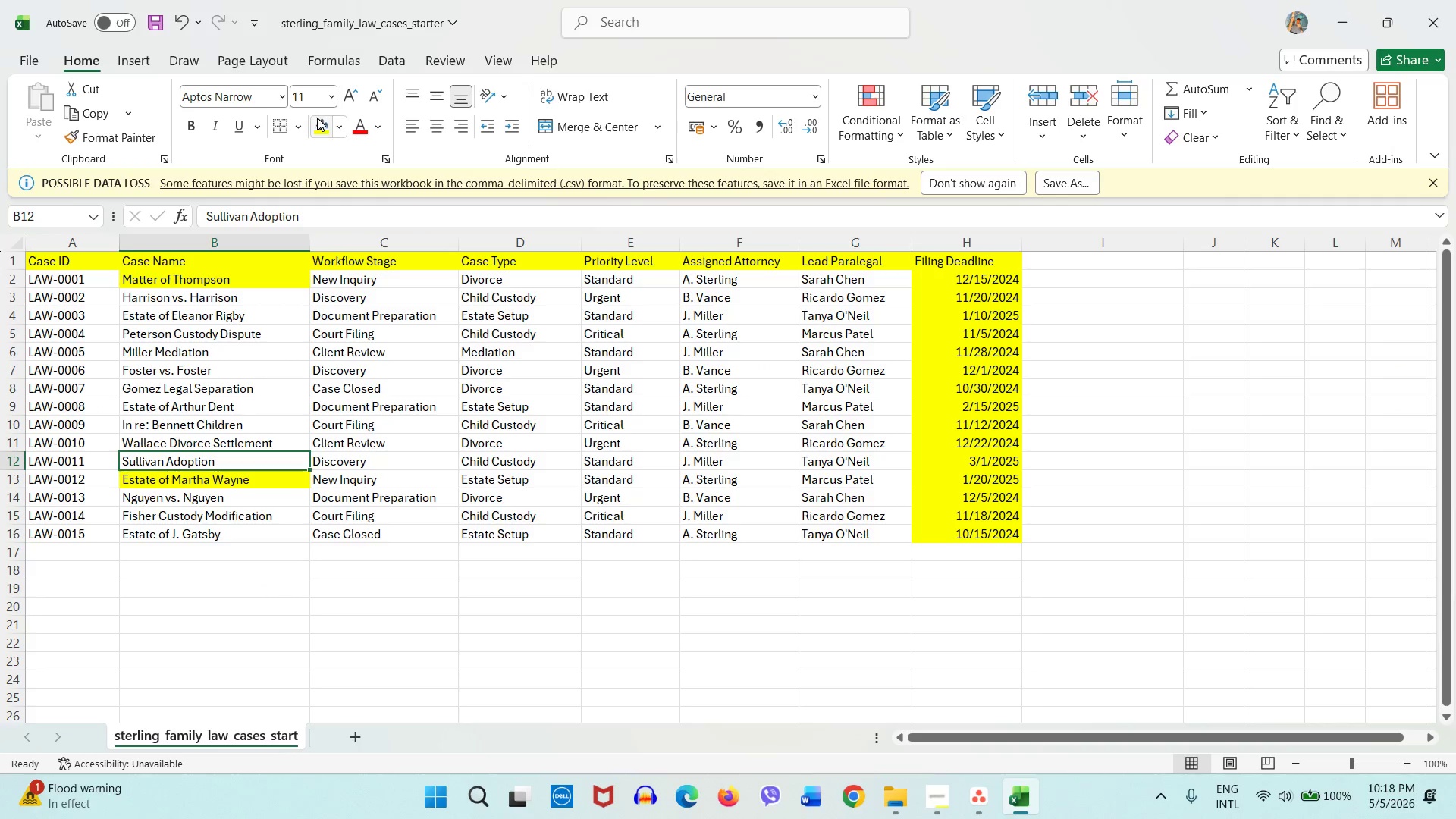 
left_click([321, 136])
 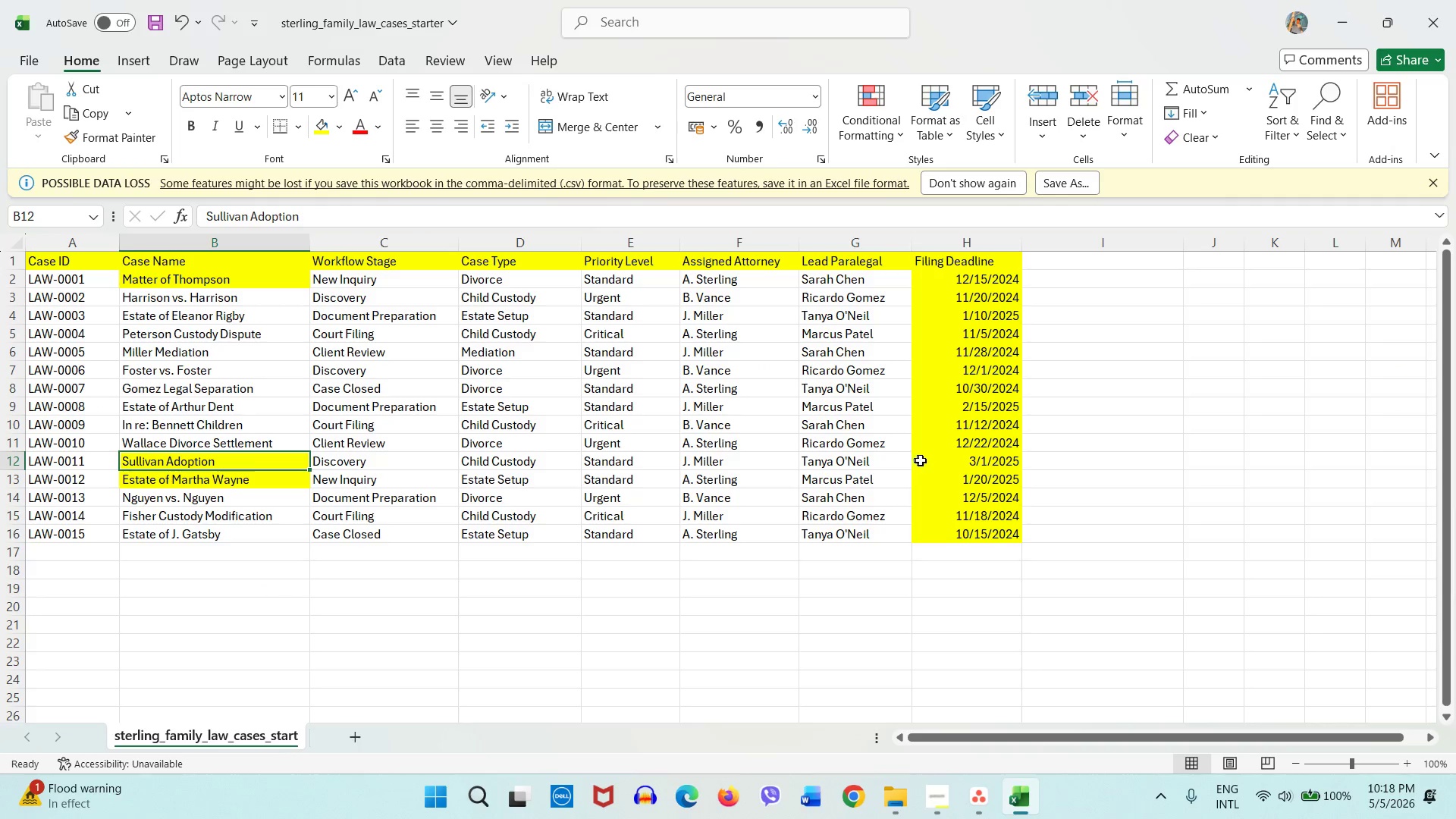 
left_click([934, 460])
 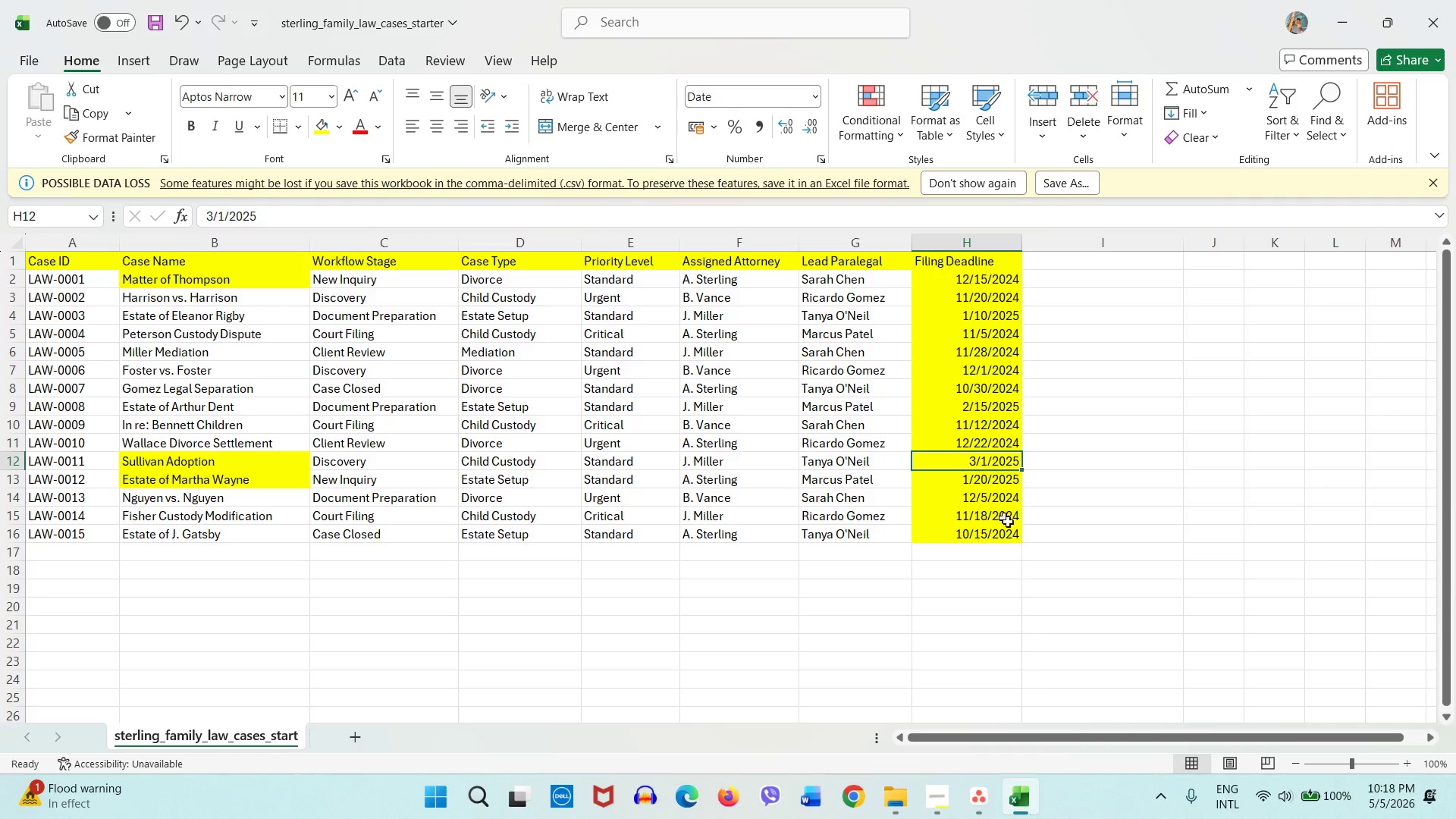 
key(Control+C)
 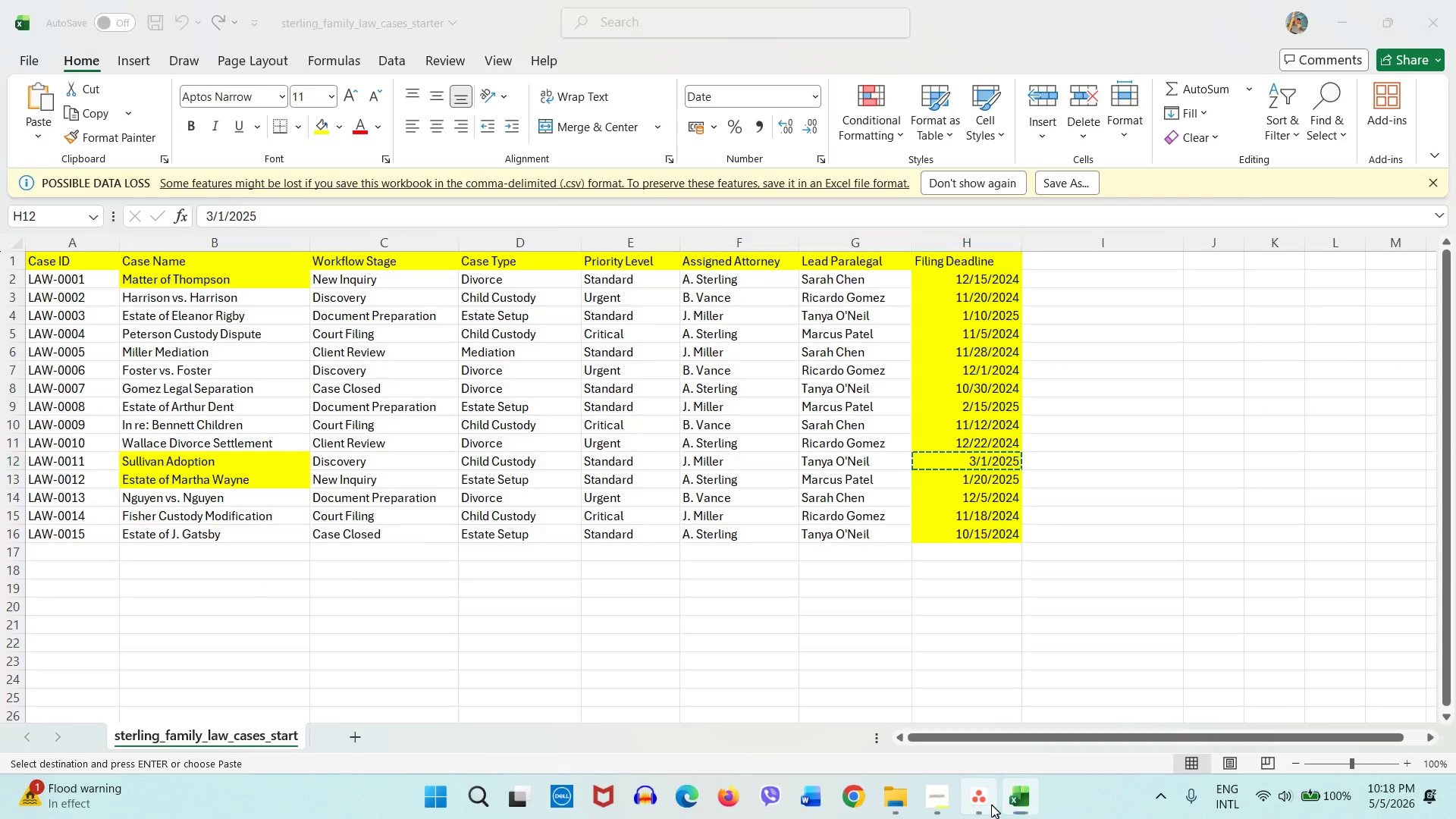 
left_click([992, 805])
 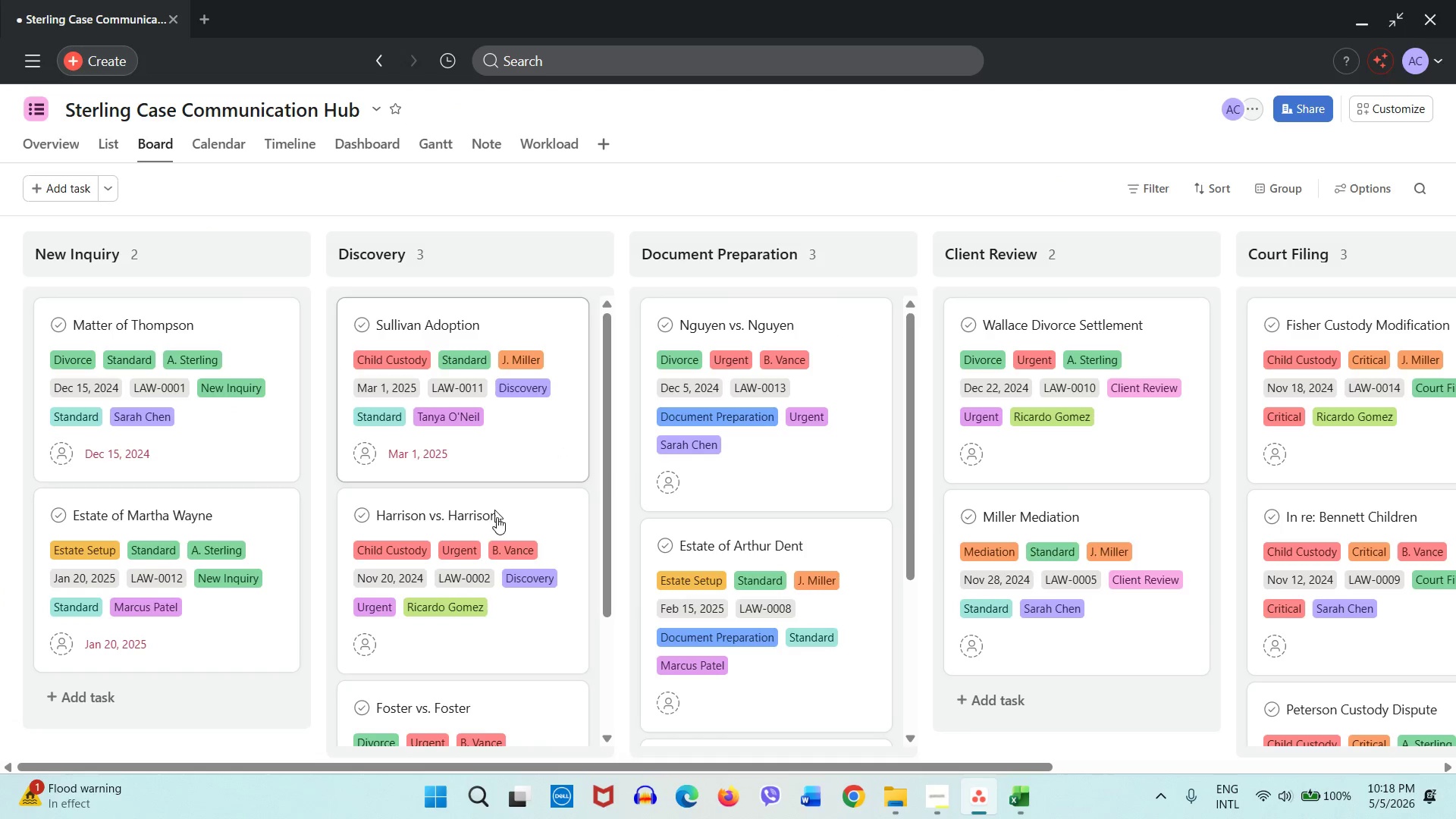 
scroll: coordinate [500, 528], scroll_direction: down, amount: 1.0
 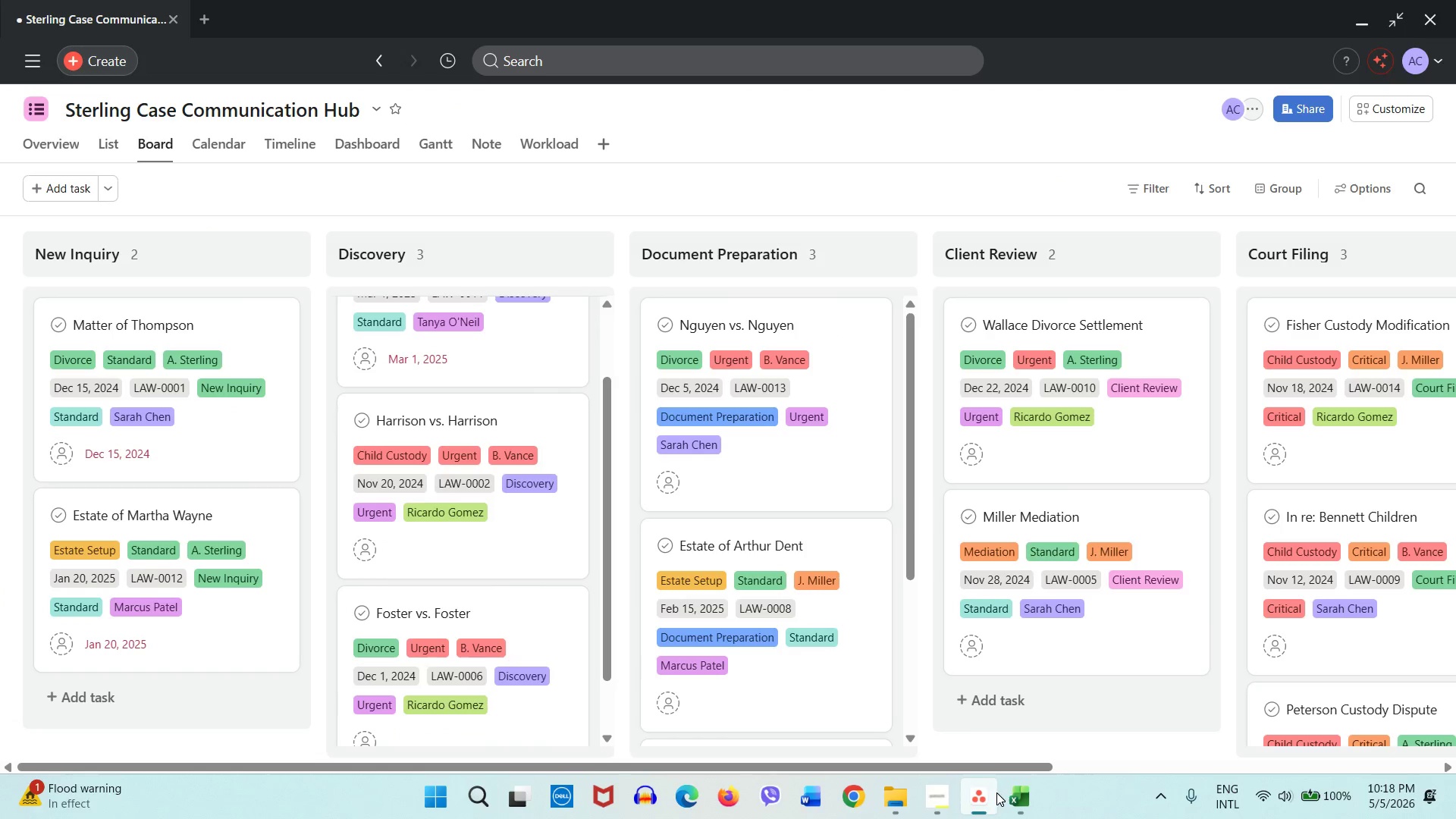 
left_click([1006, 796])
 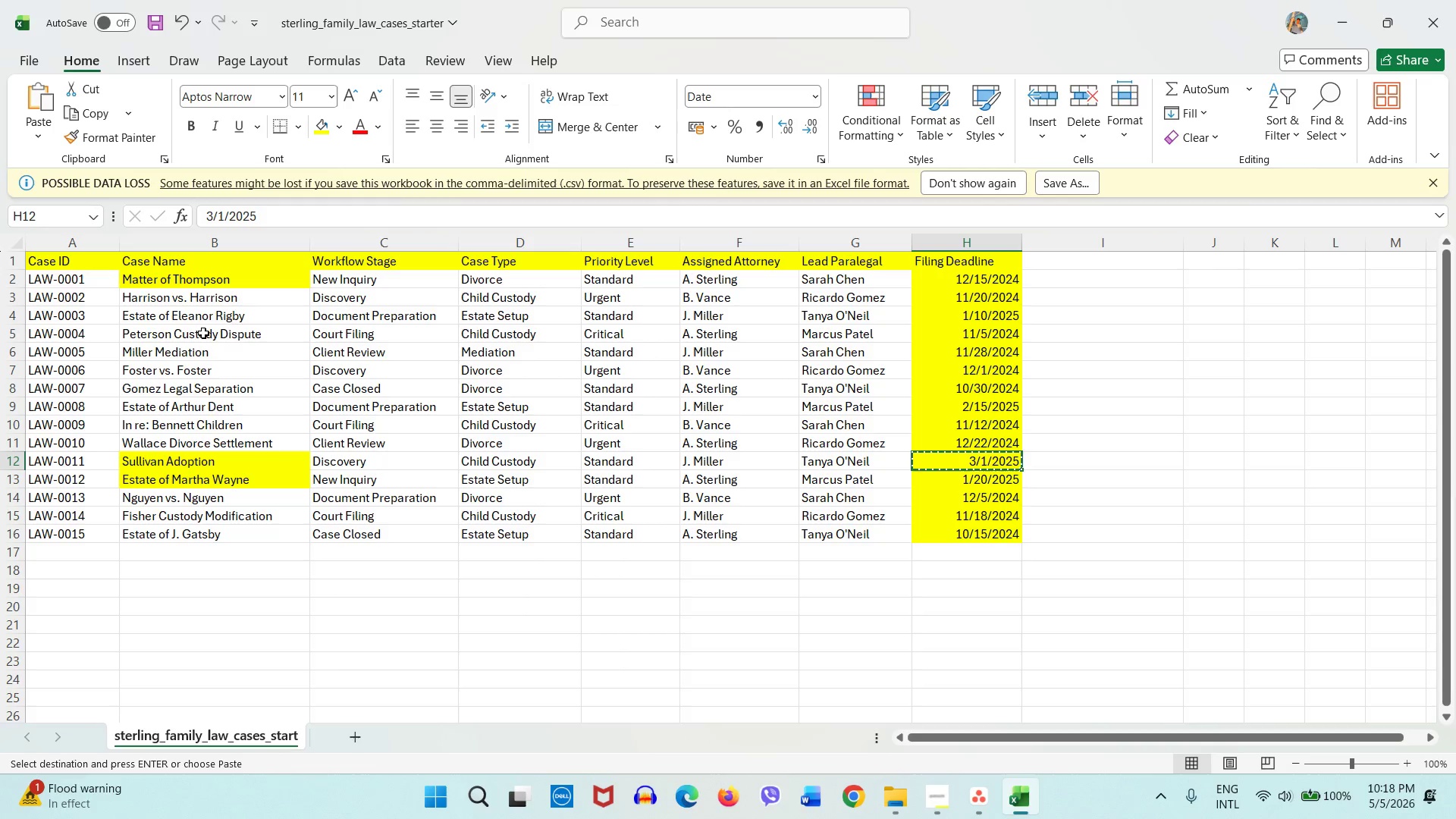 
left_click([209, 303])
 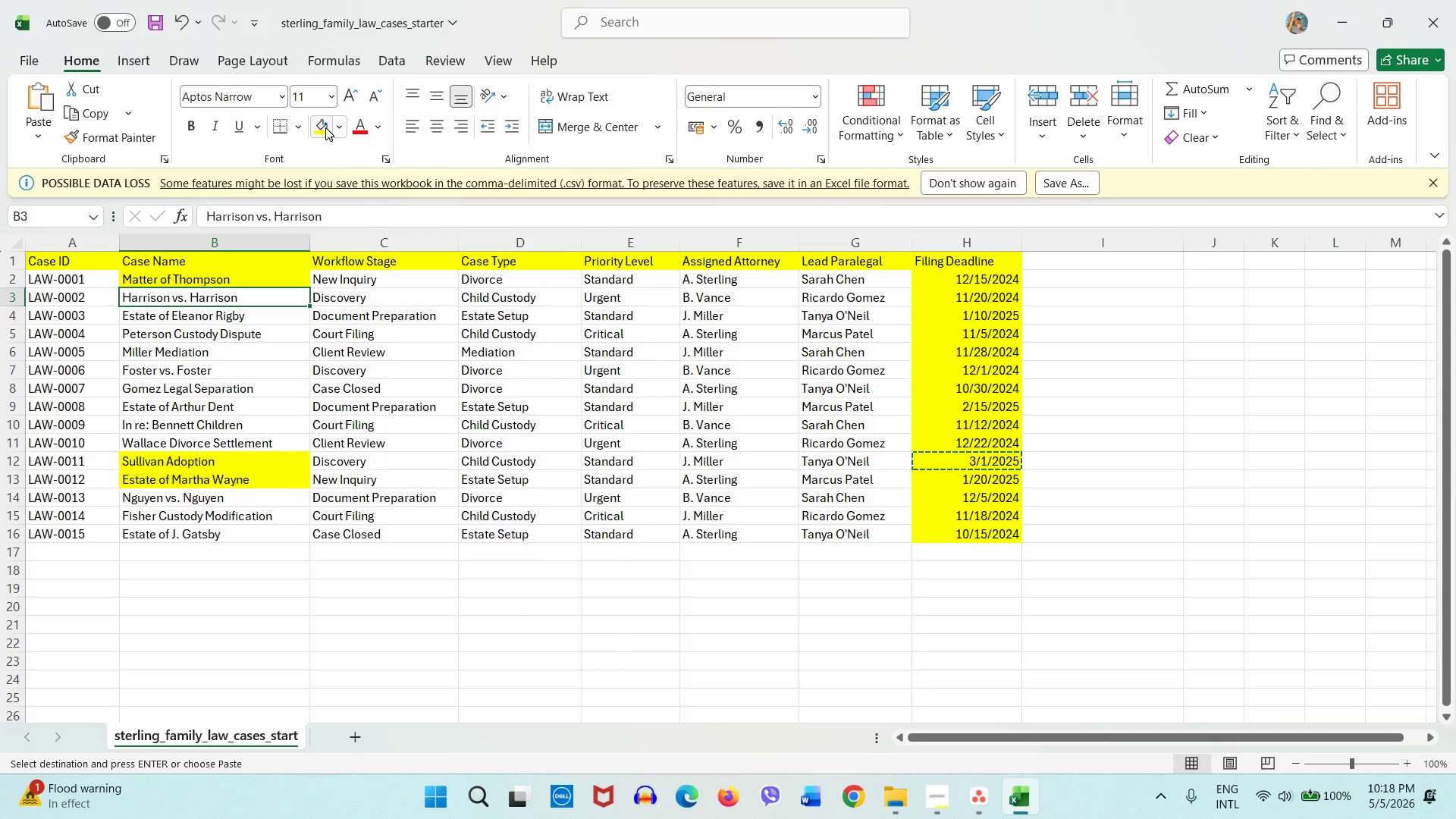 
left_click([325, 127])
 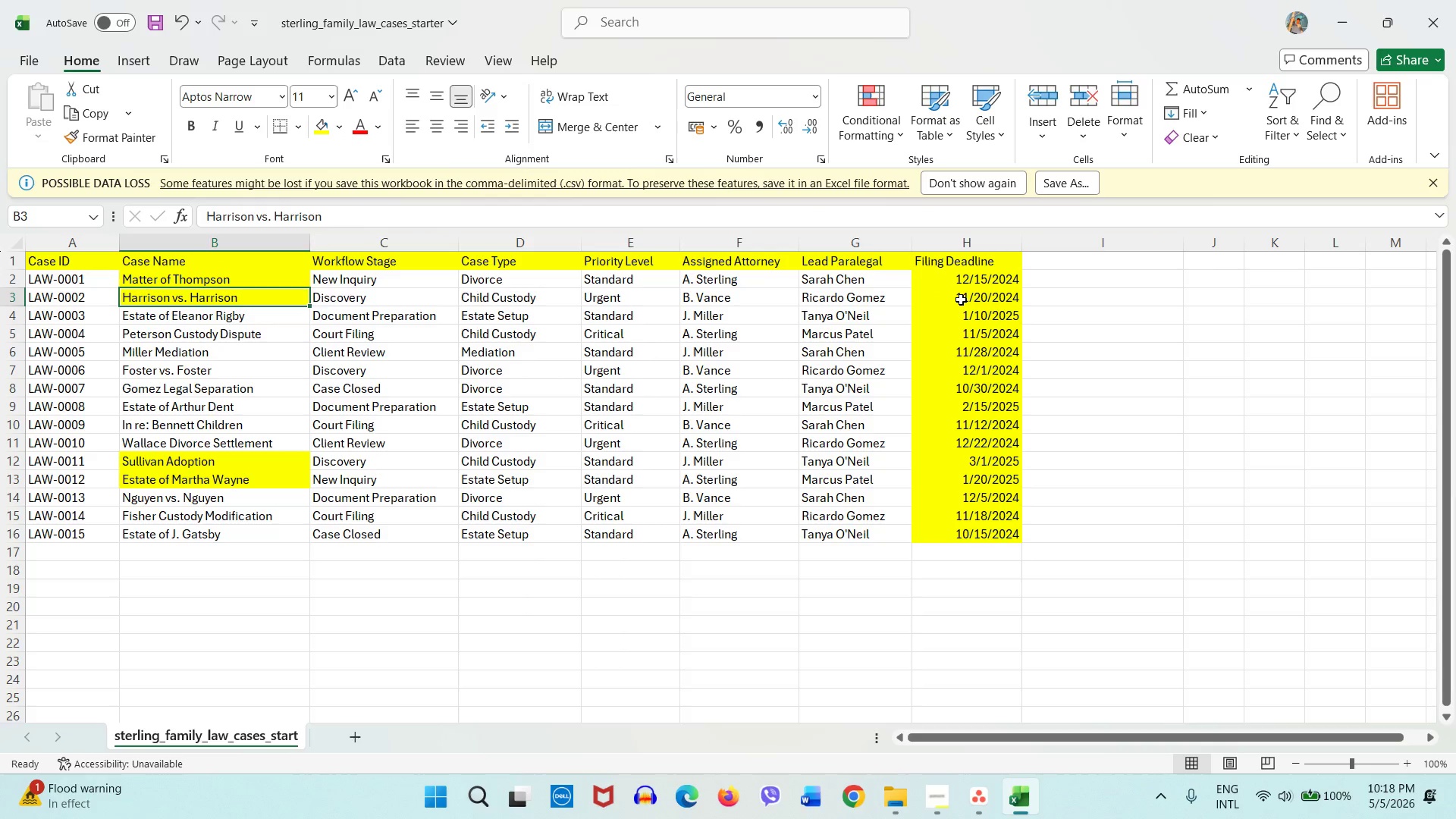 
left_click([961, 300])
 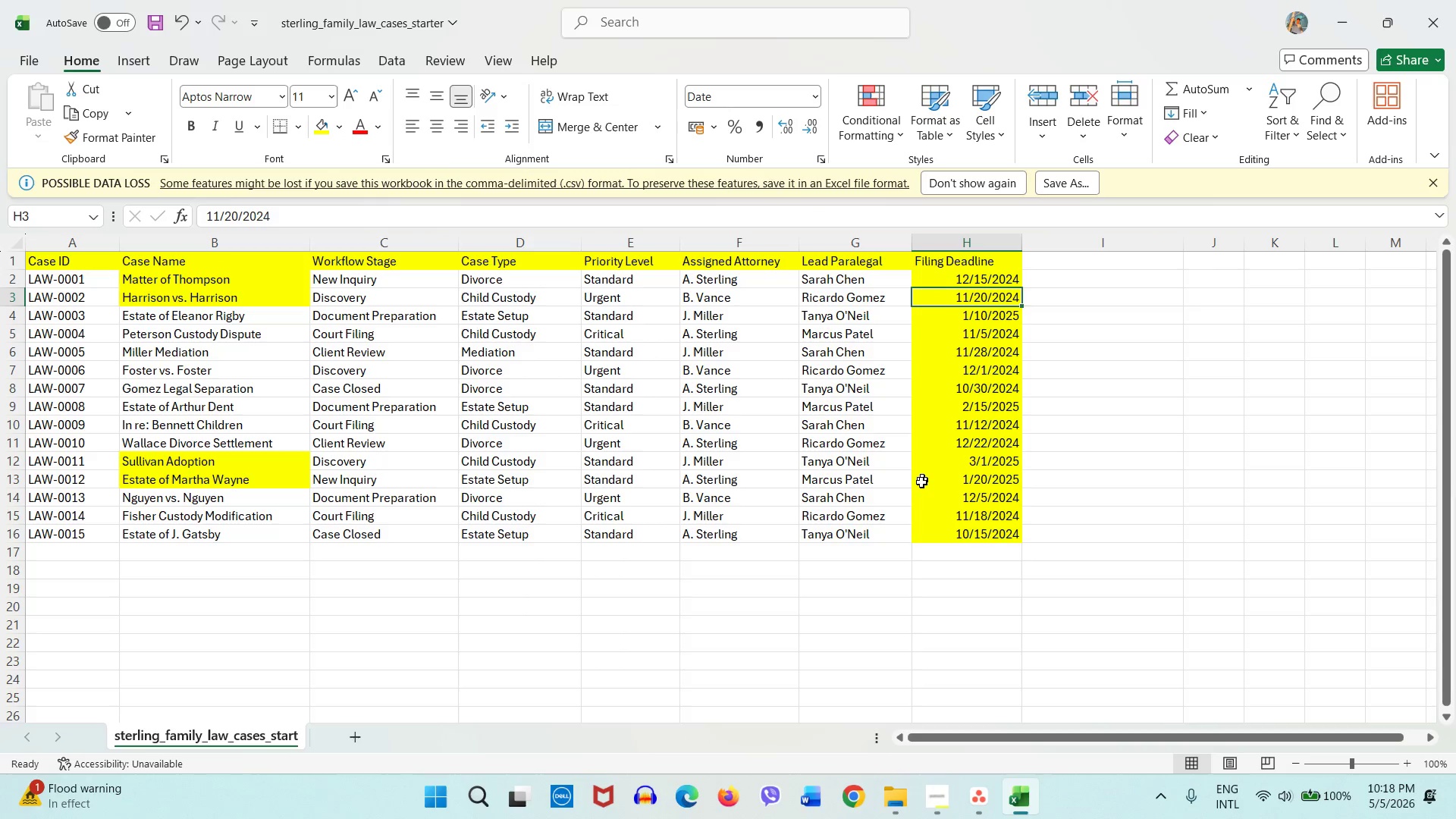 
key(Control+C)
 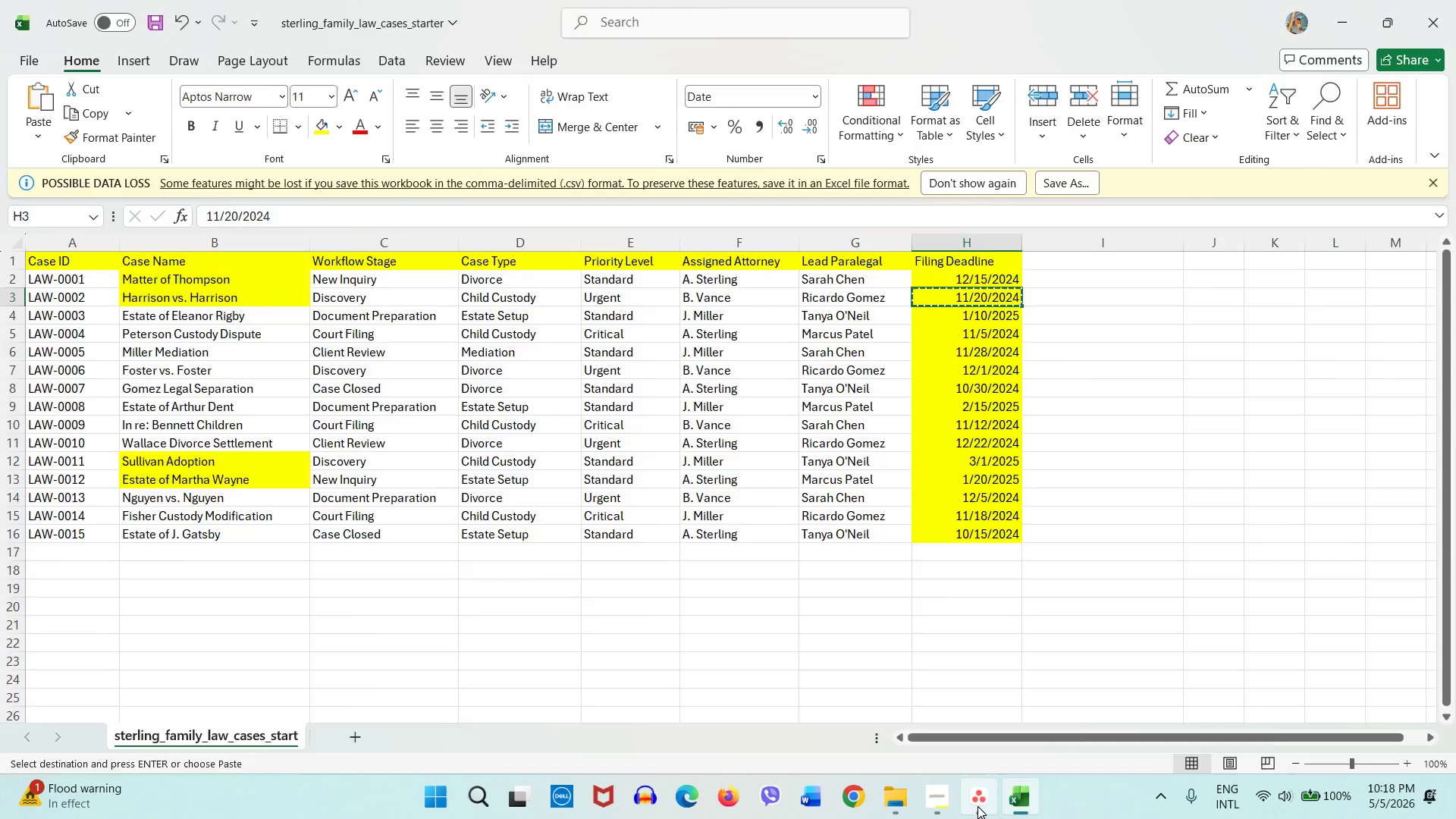 
left_click([977, 806])
 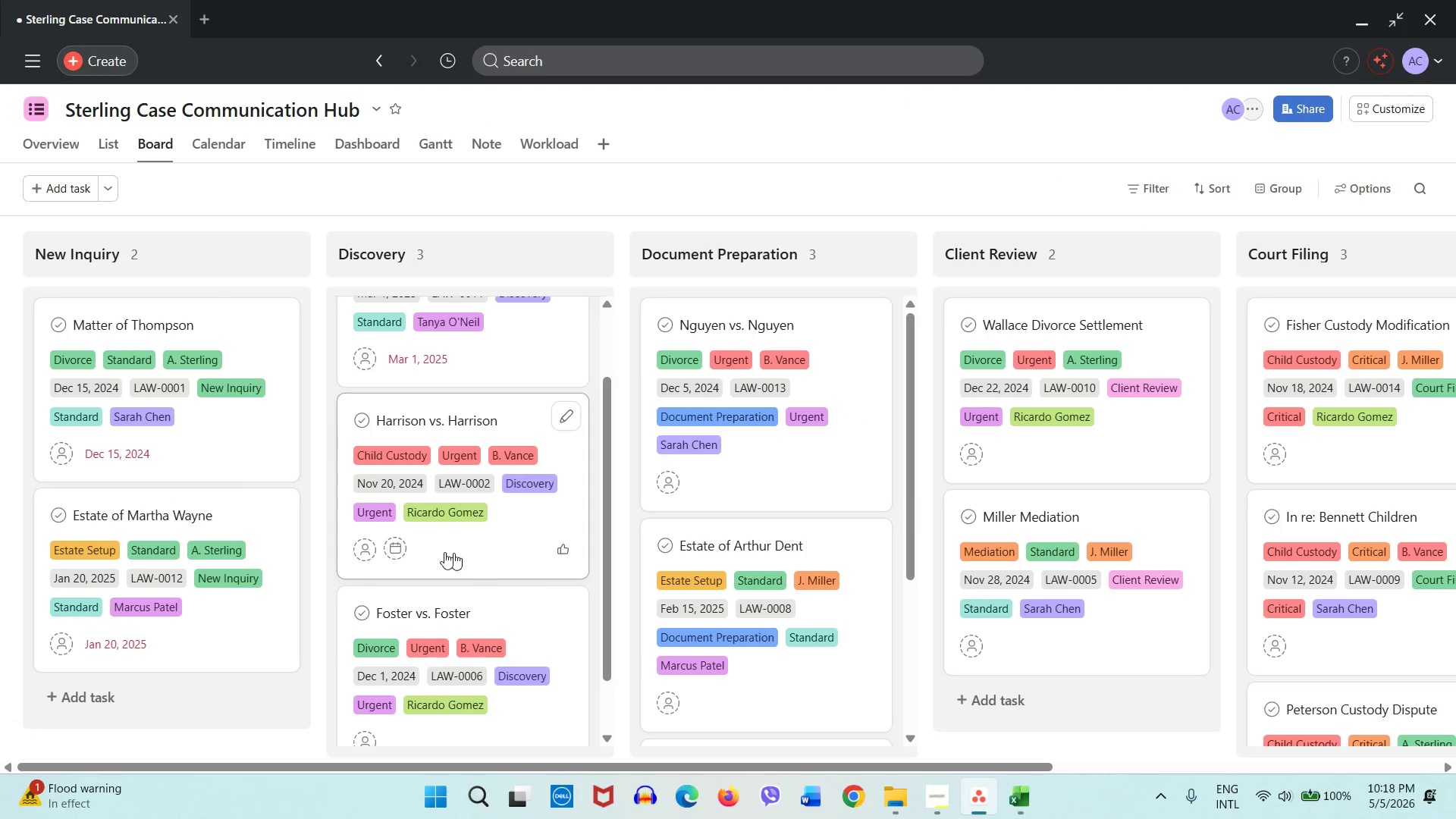 
left_click([400, 549])
 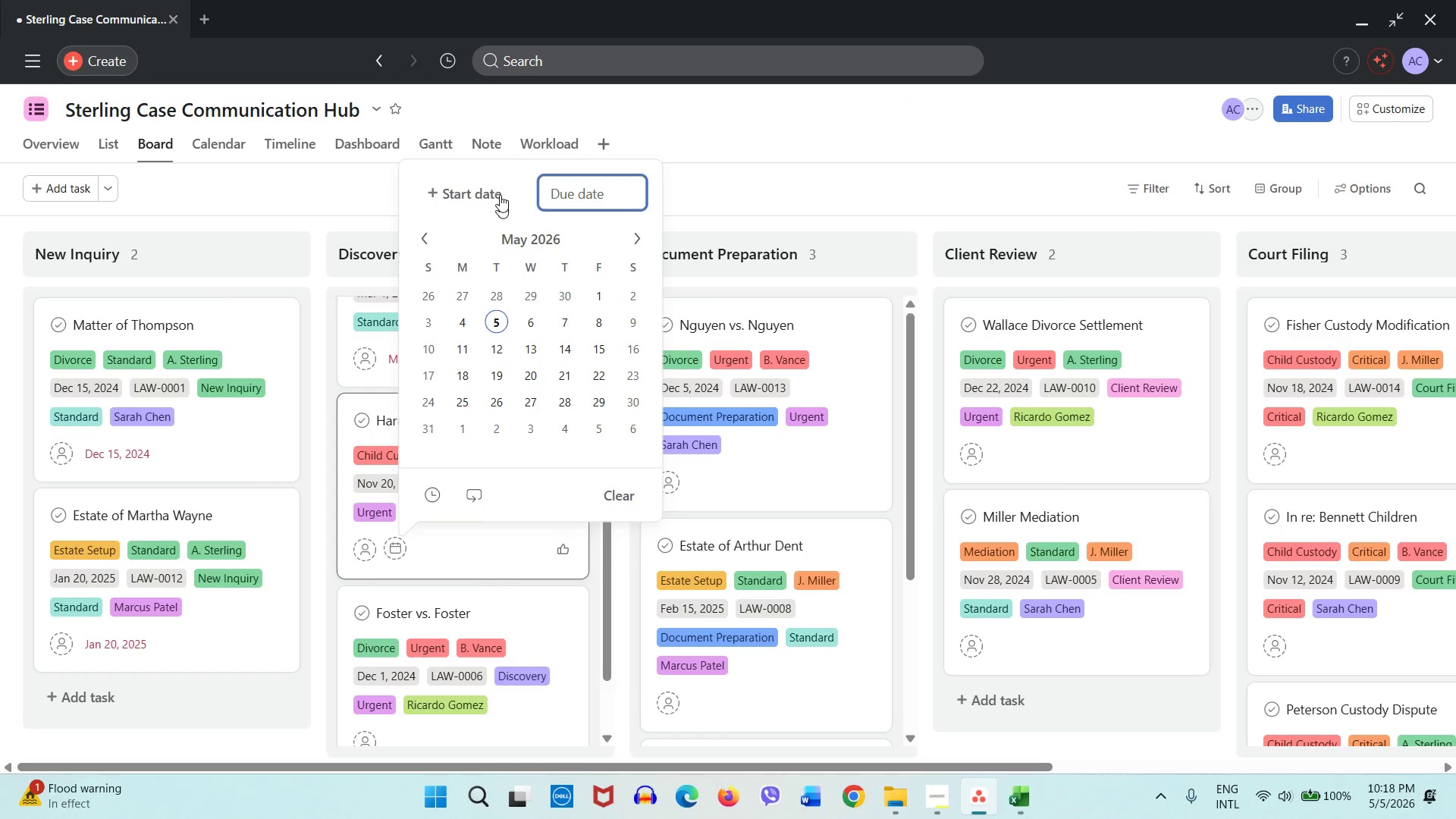 
left_click([499, 193])
 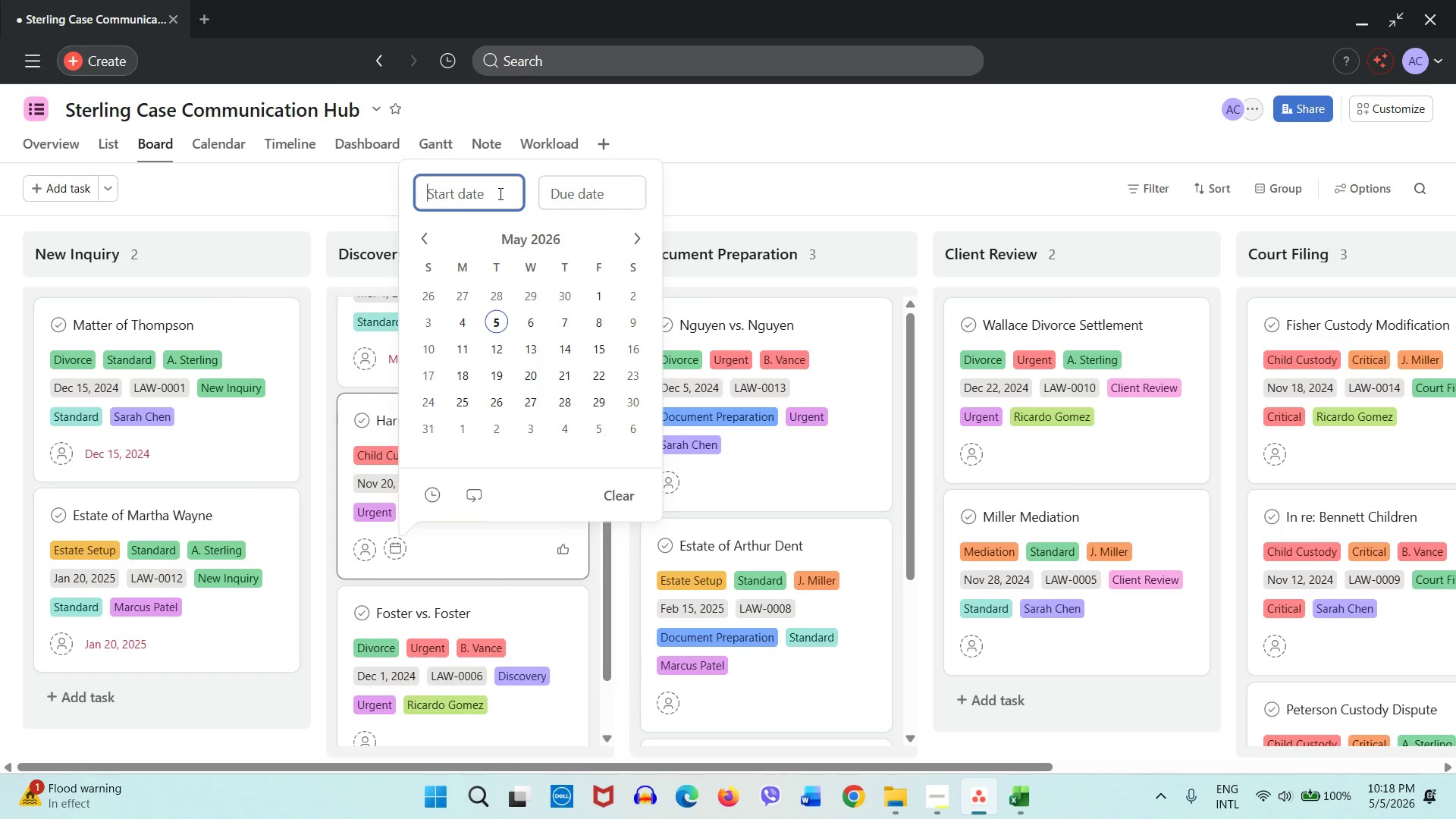 
key(Control+V)
 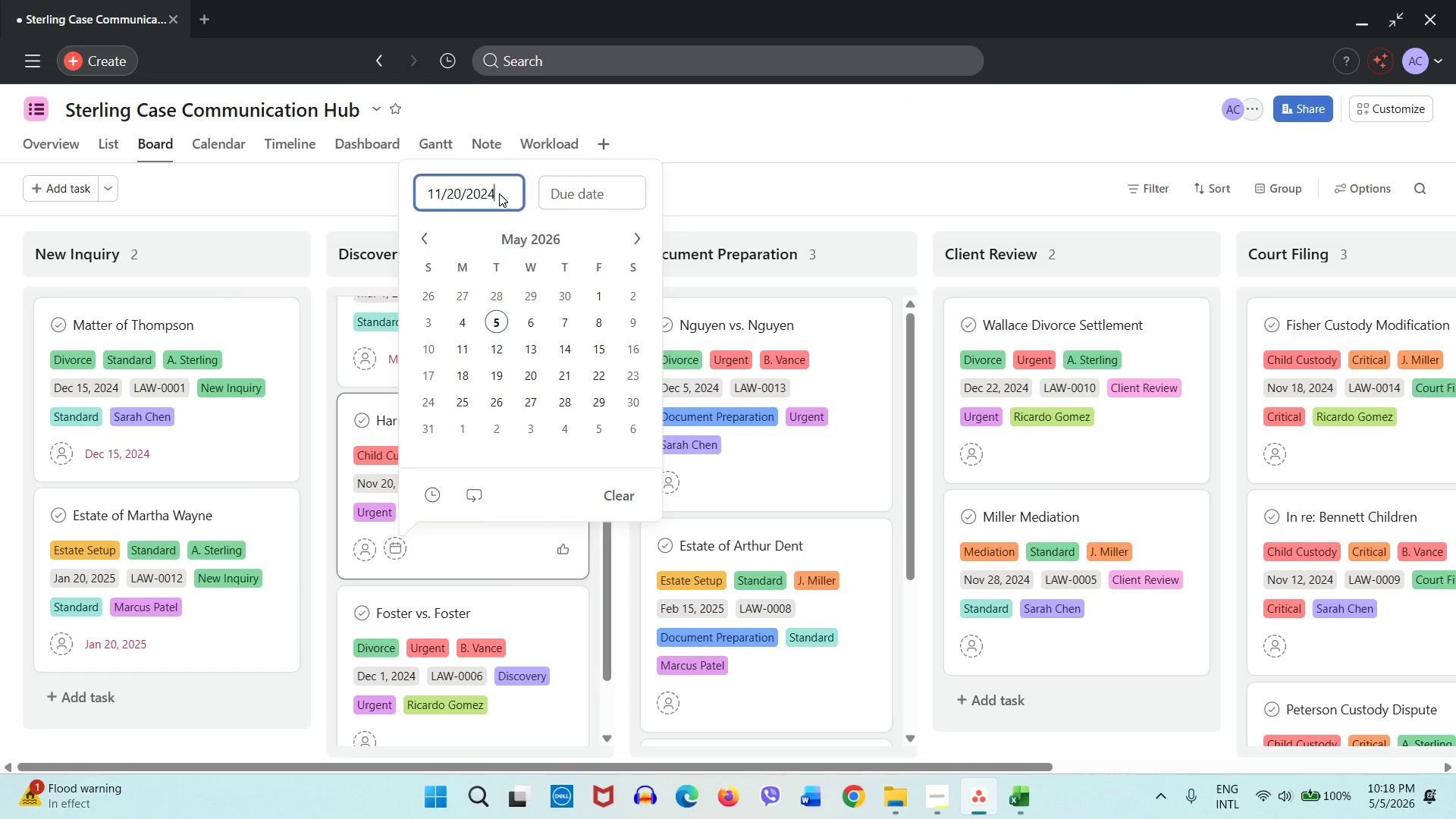 
key(Enter)
 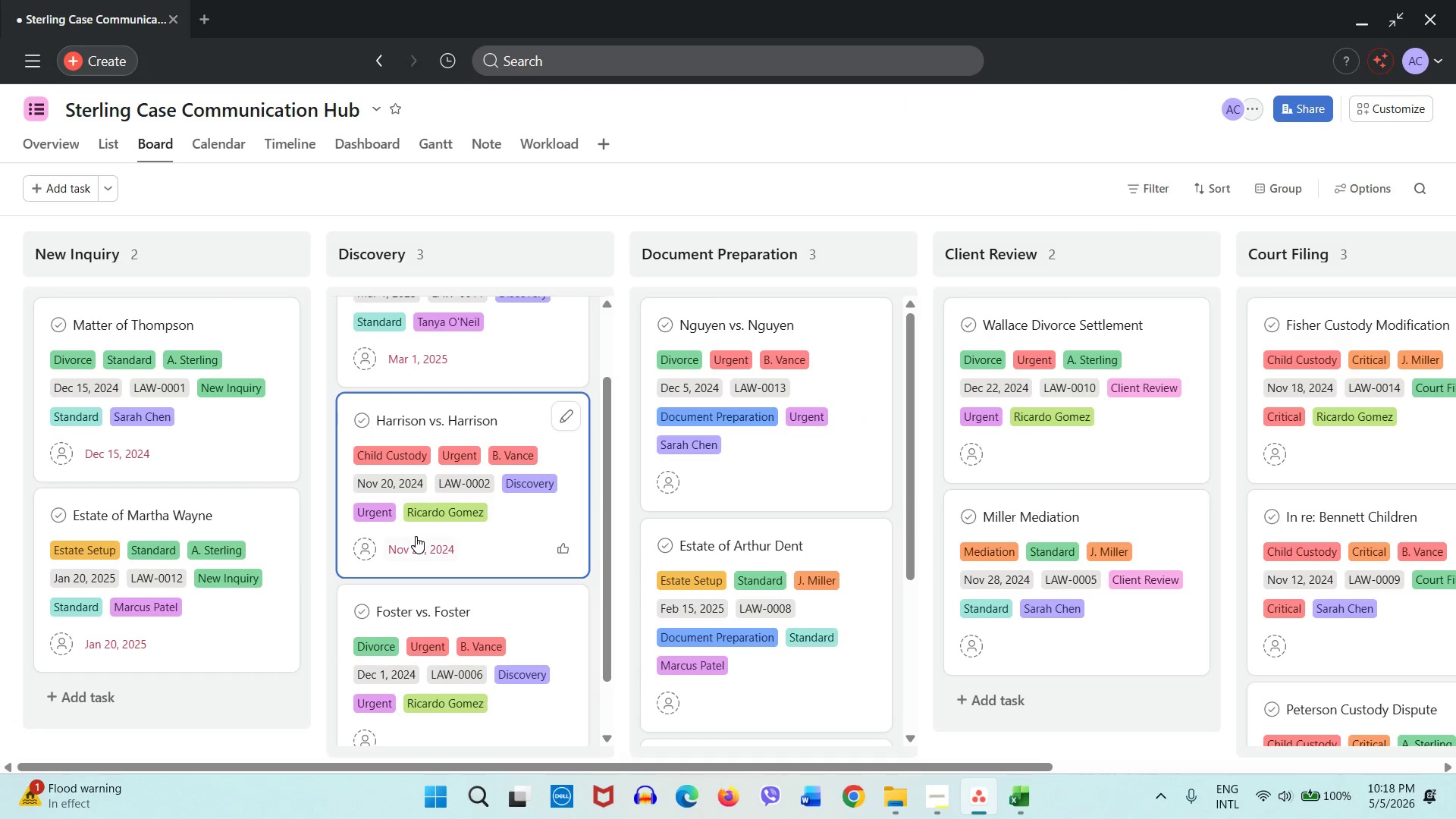 
scroll: coordinate [416, 536], scroll_direction: down, amount: 2.0
 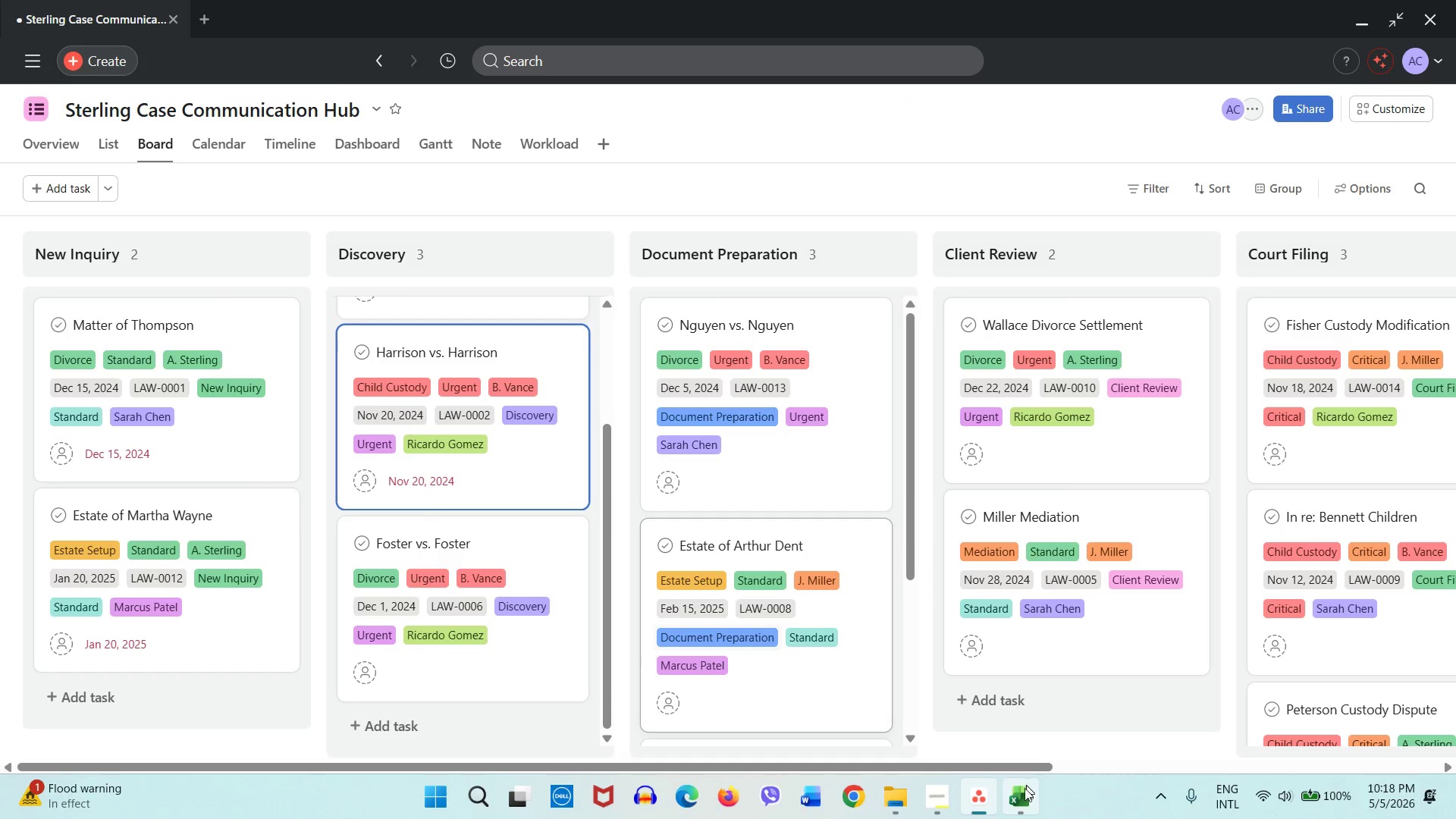 
left_click([1024, 789])
 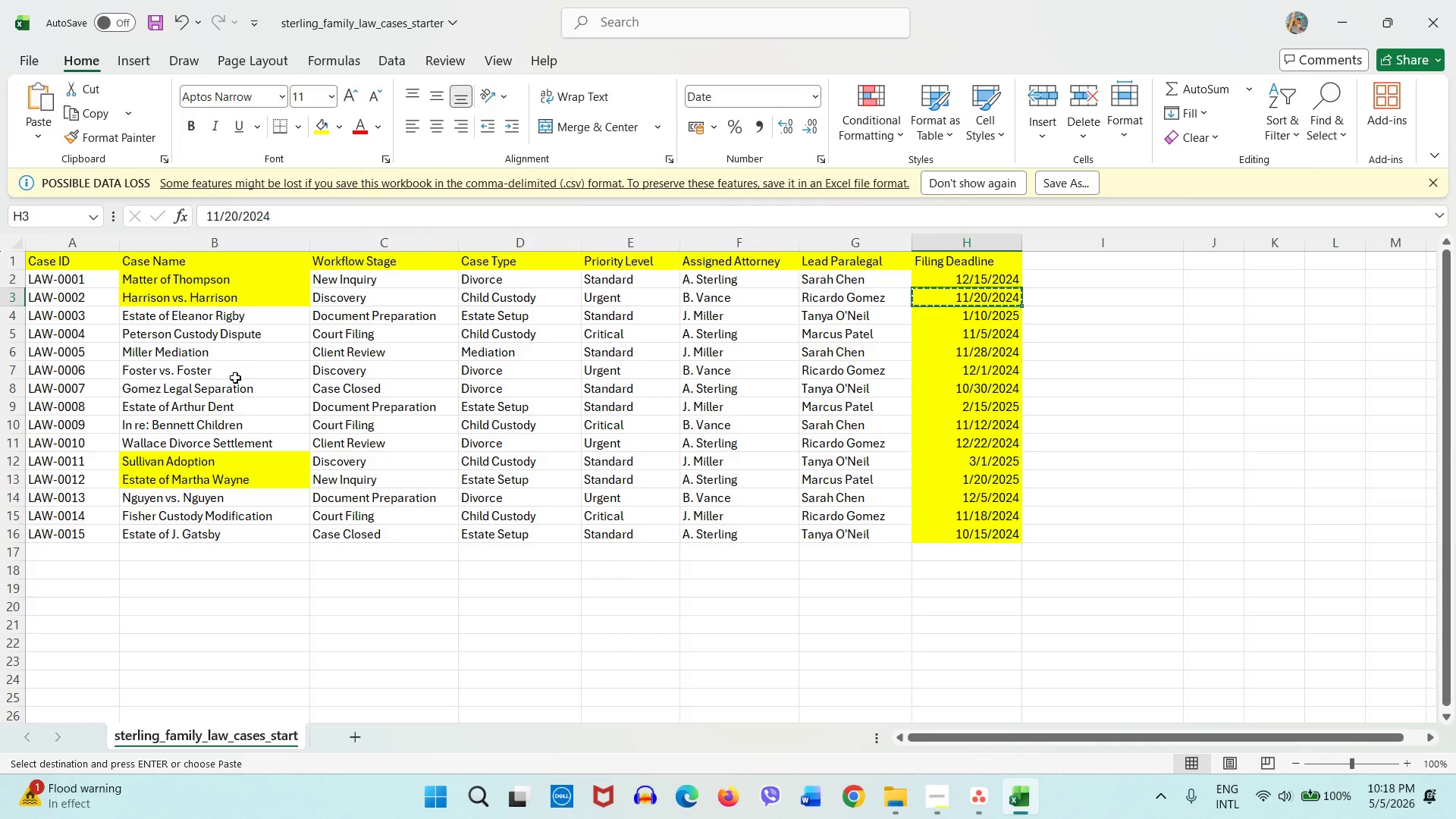 
left_click([232, 376])
 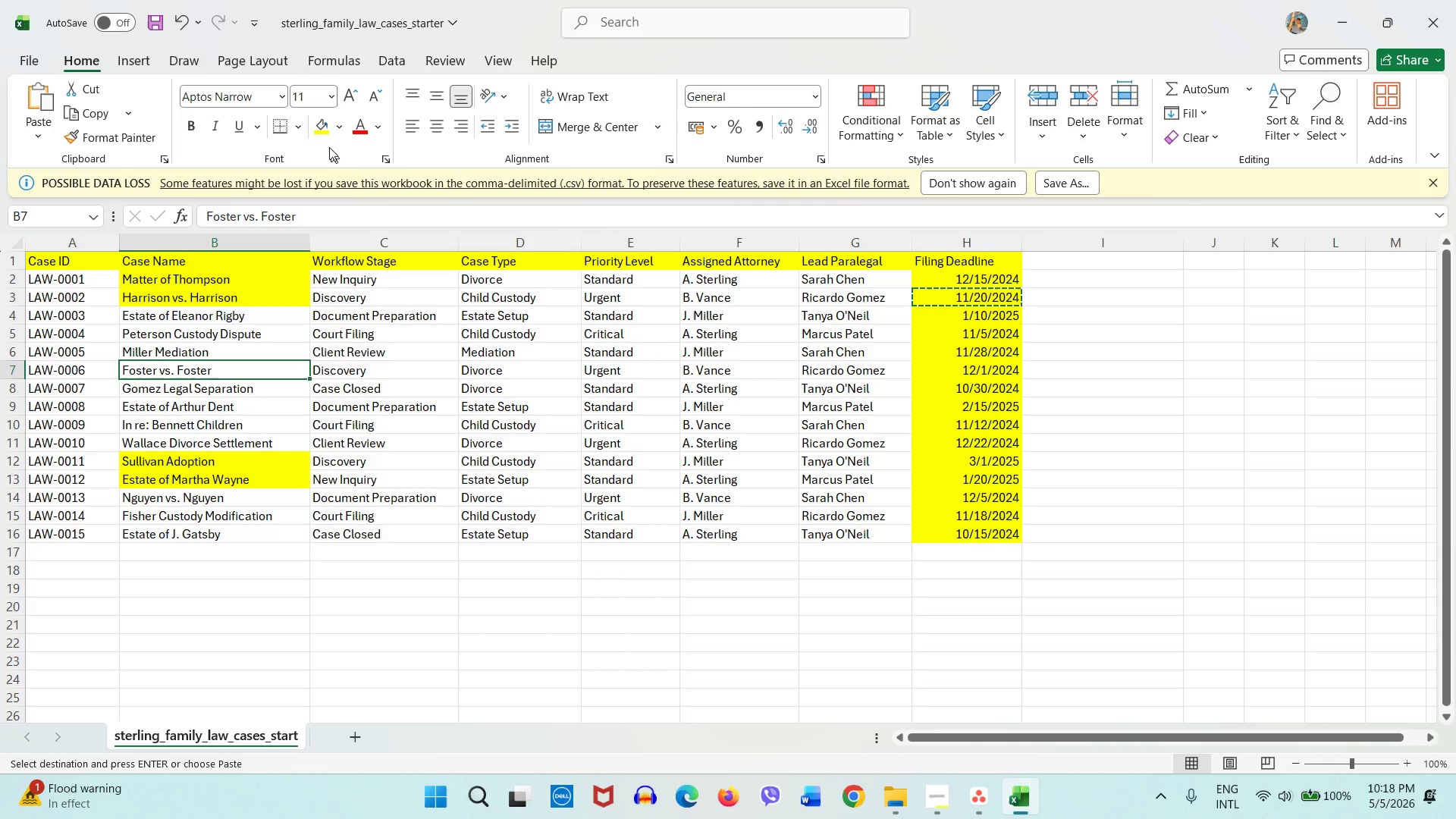 
left_click([326, 132])
 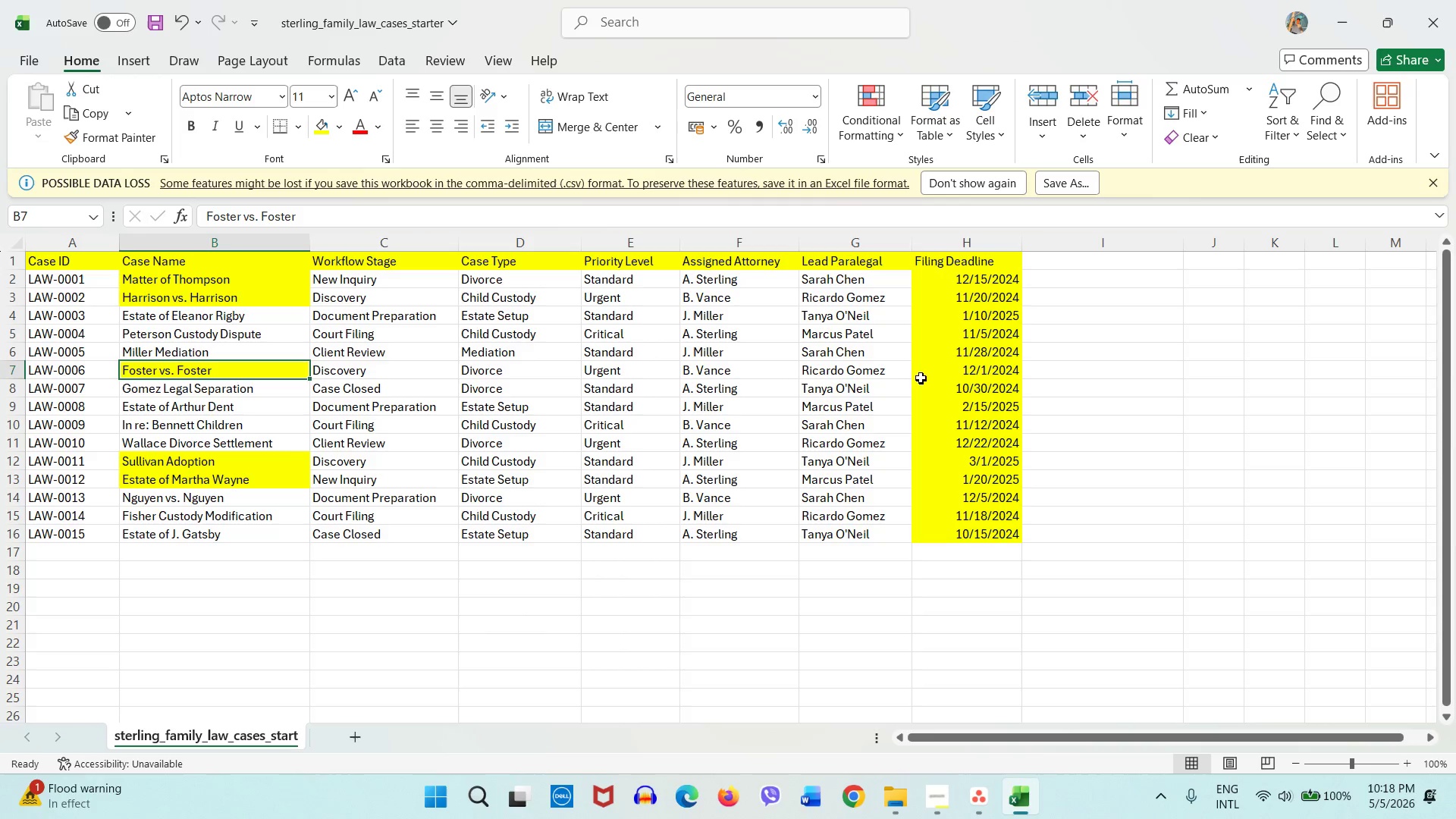 
left_click([924, 375])
 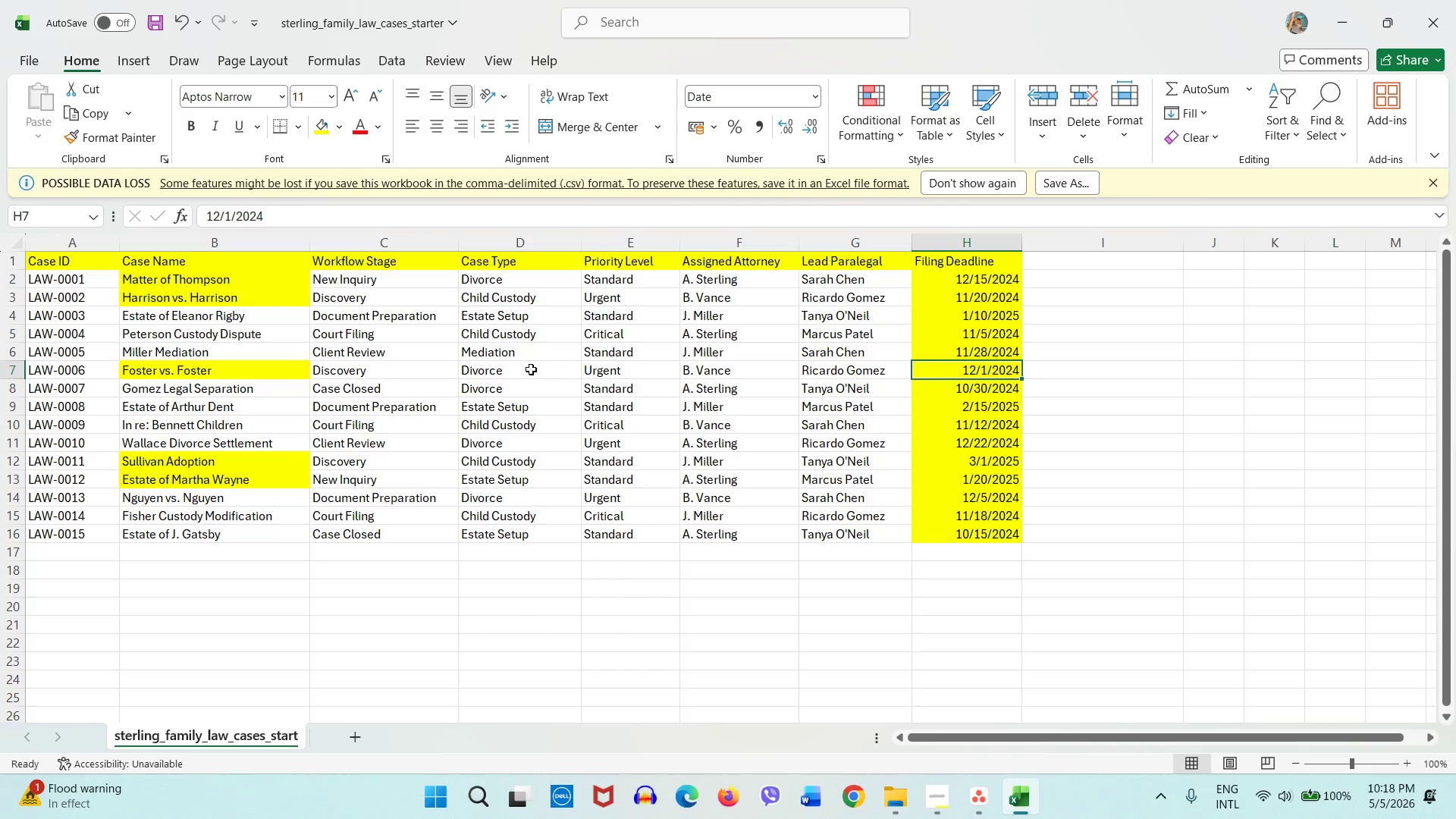 
key(Control+ControlLeft)
 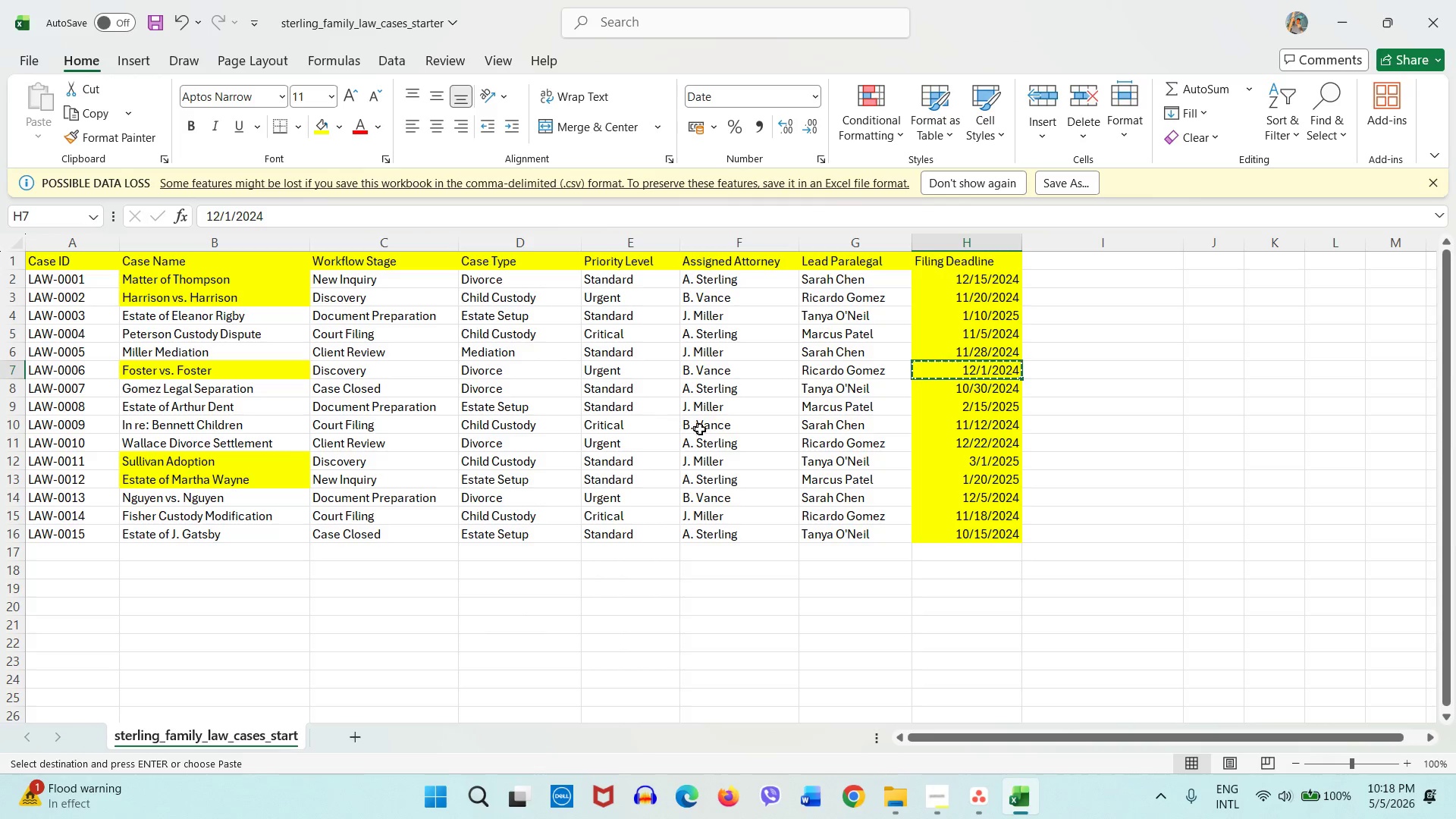 
key(Control+C)
 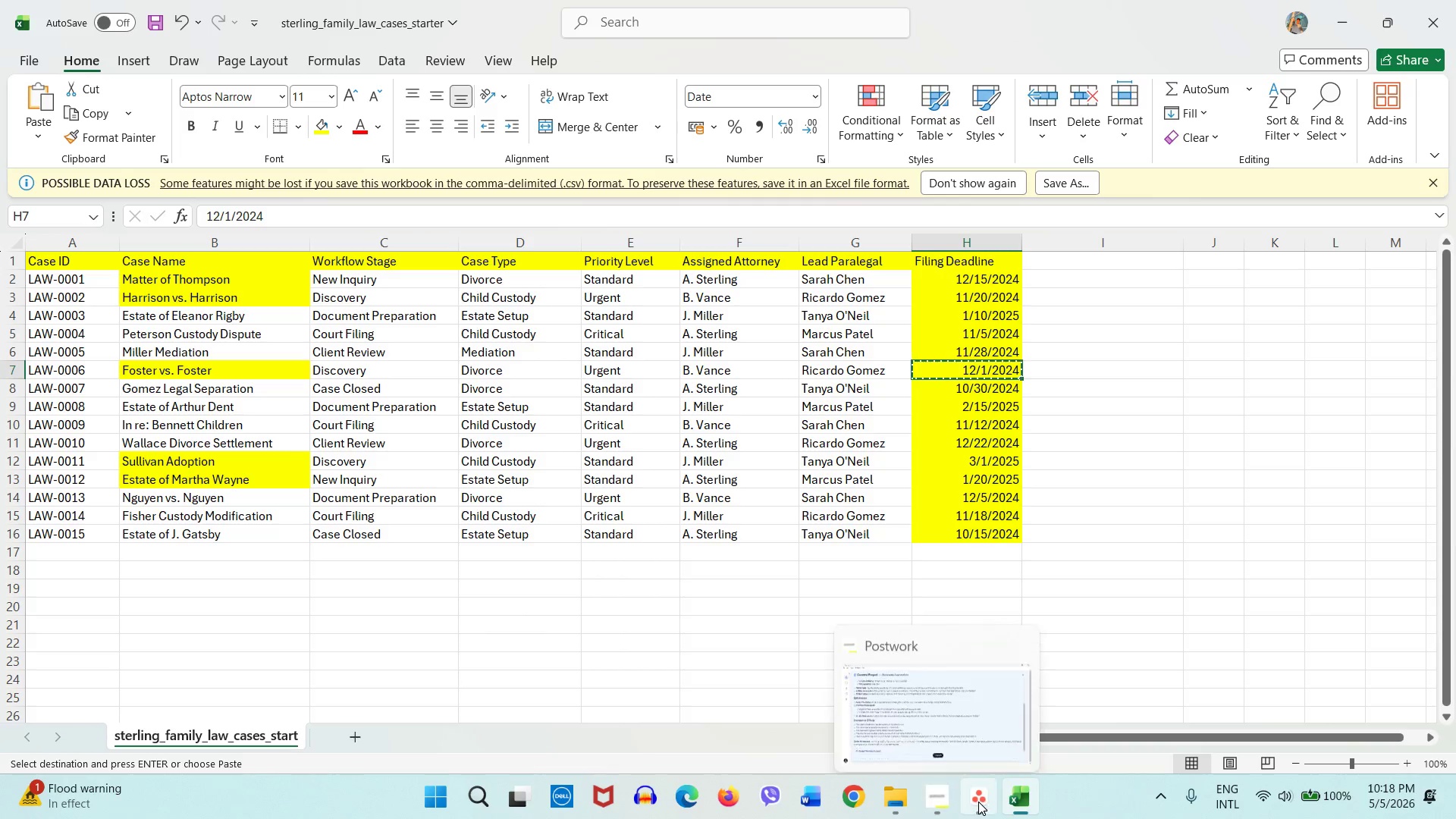 
left_click([978, 802])
 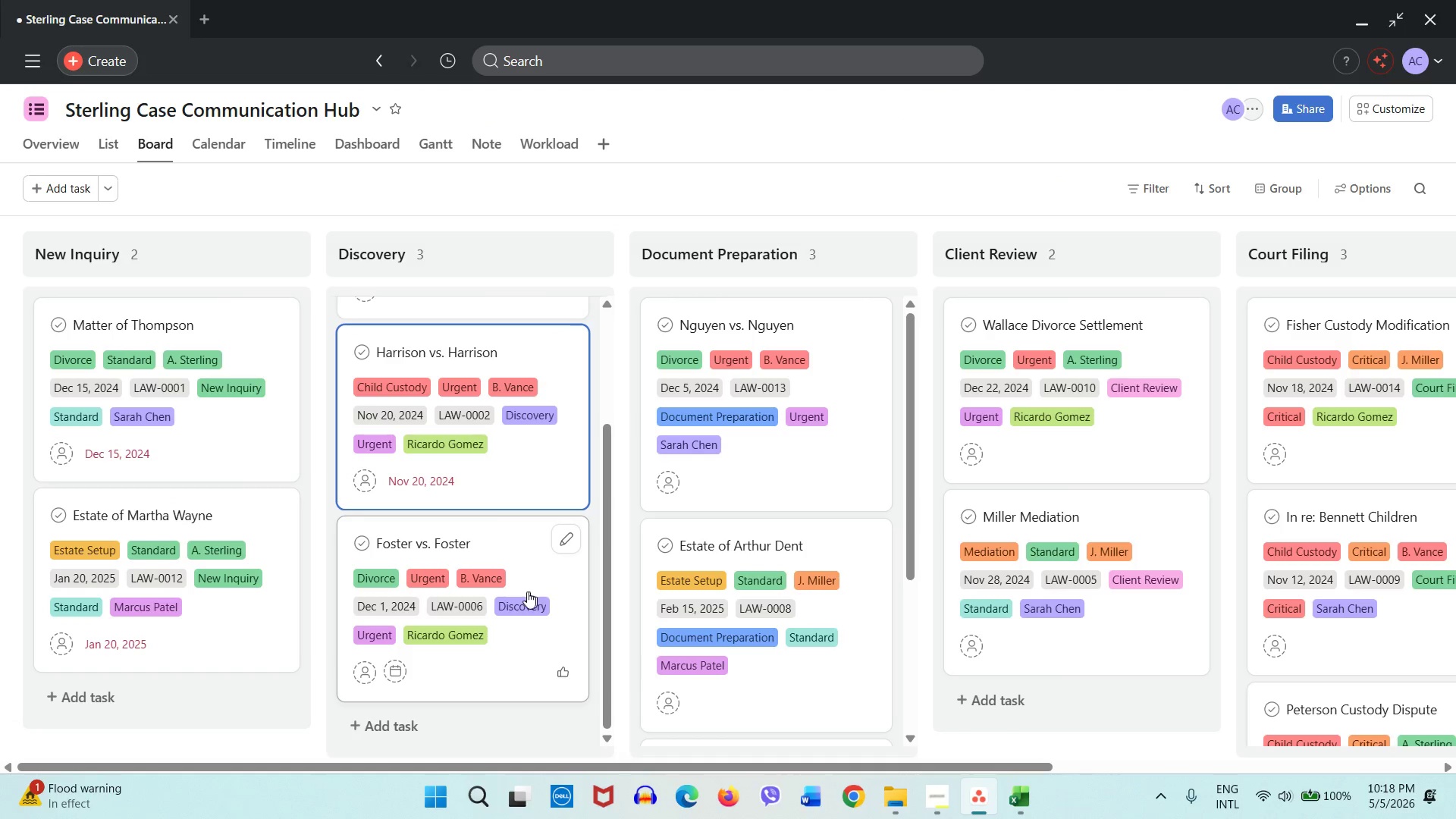 
scroll: coordinate [522, 592], scroll_direction: down, amount: 1.0
 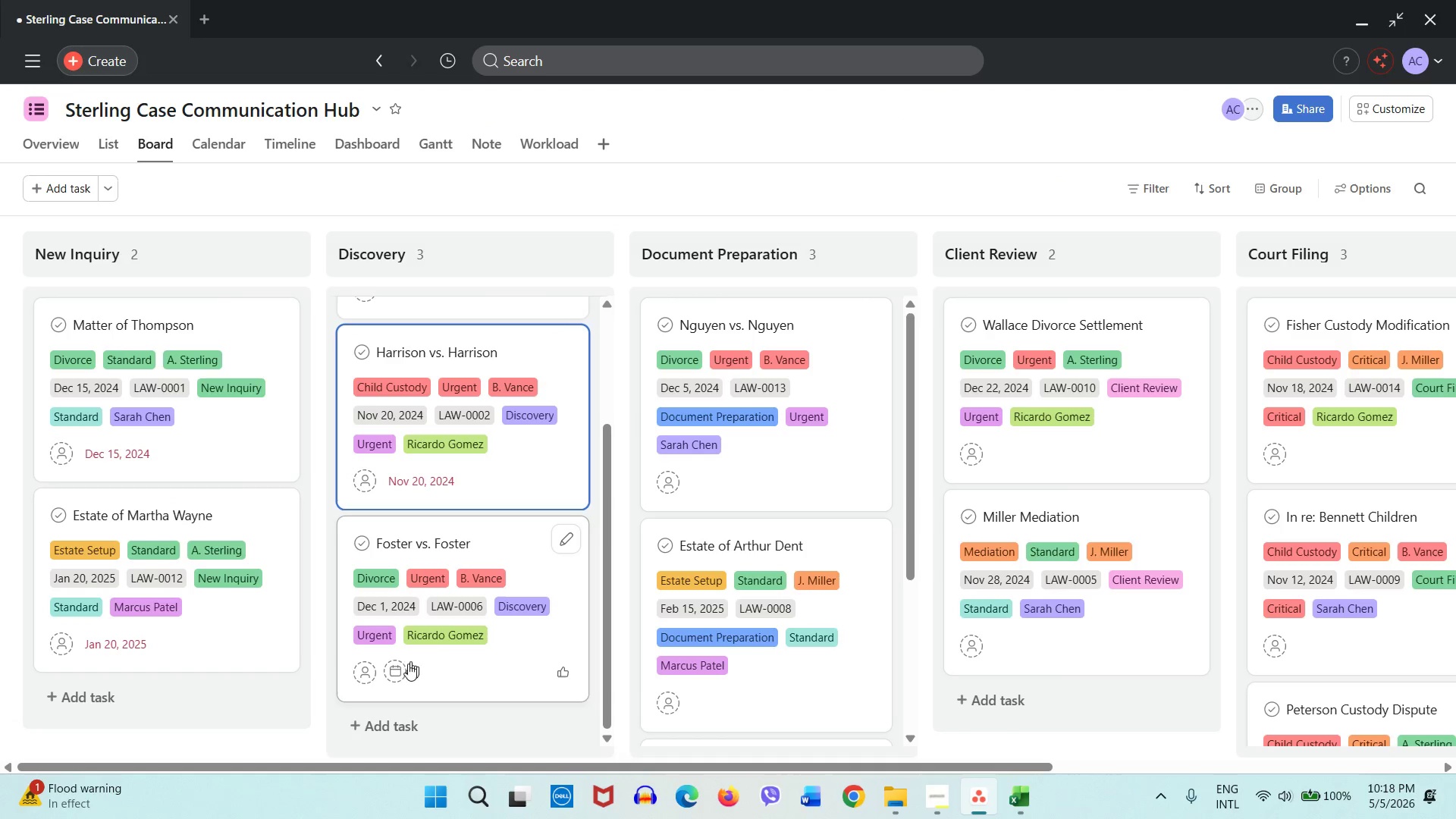 
left_click([403, 667])
 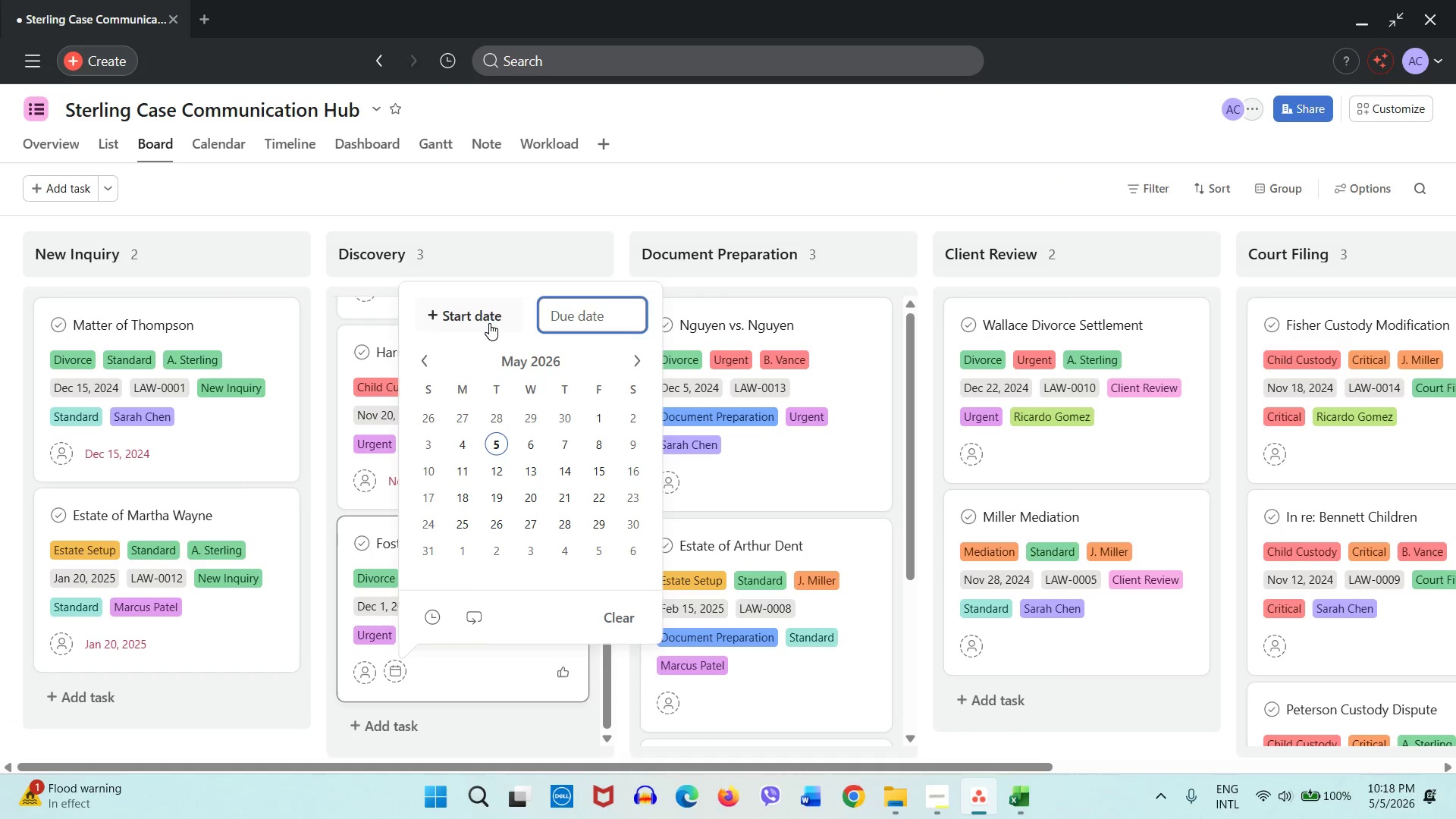 
left_click([483, 318])
 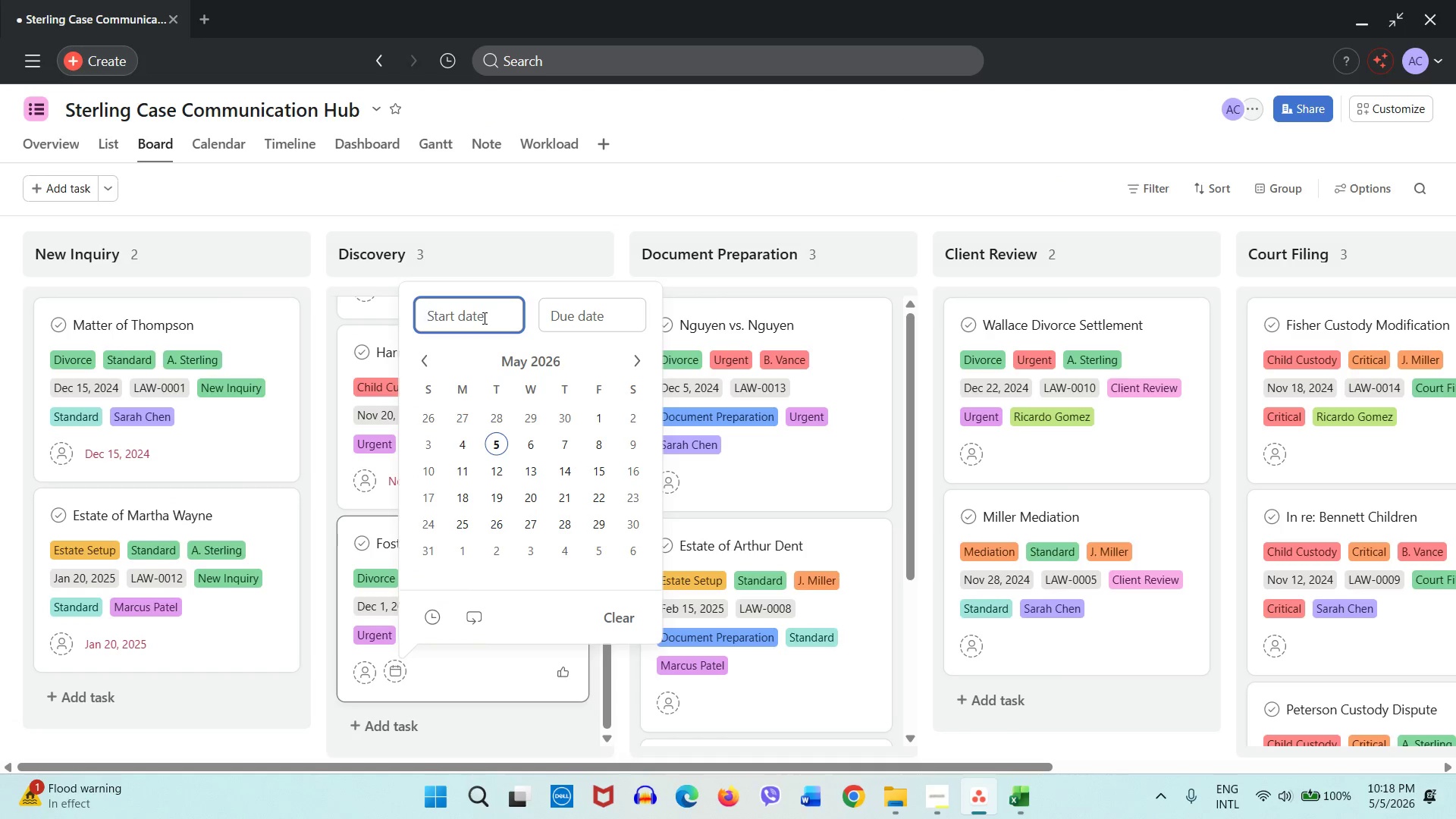 
key(Control+ControlLeft)
 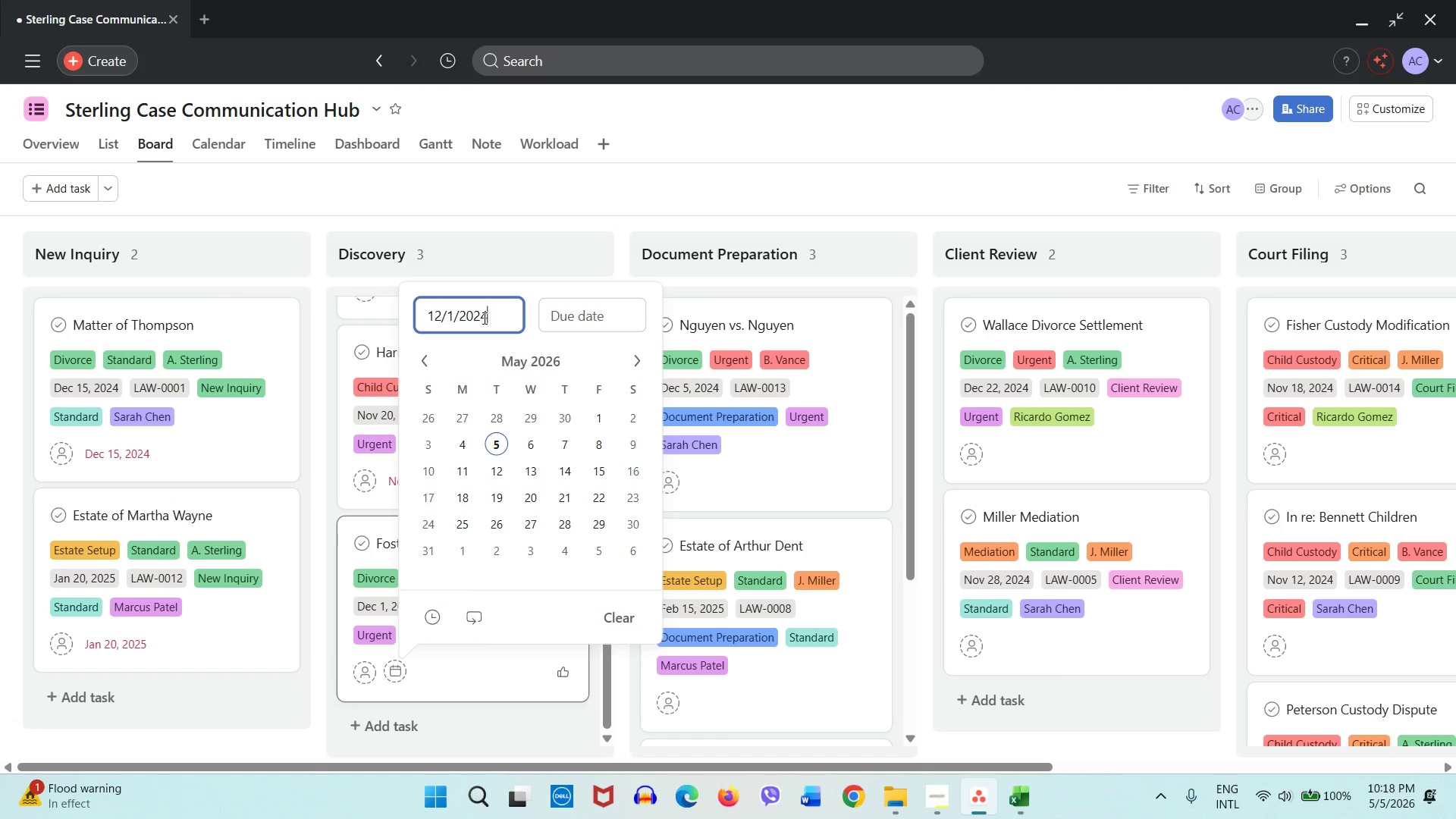 
key(Control+V)
 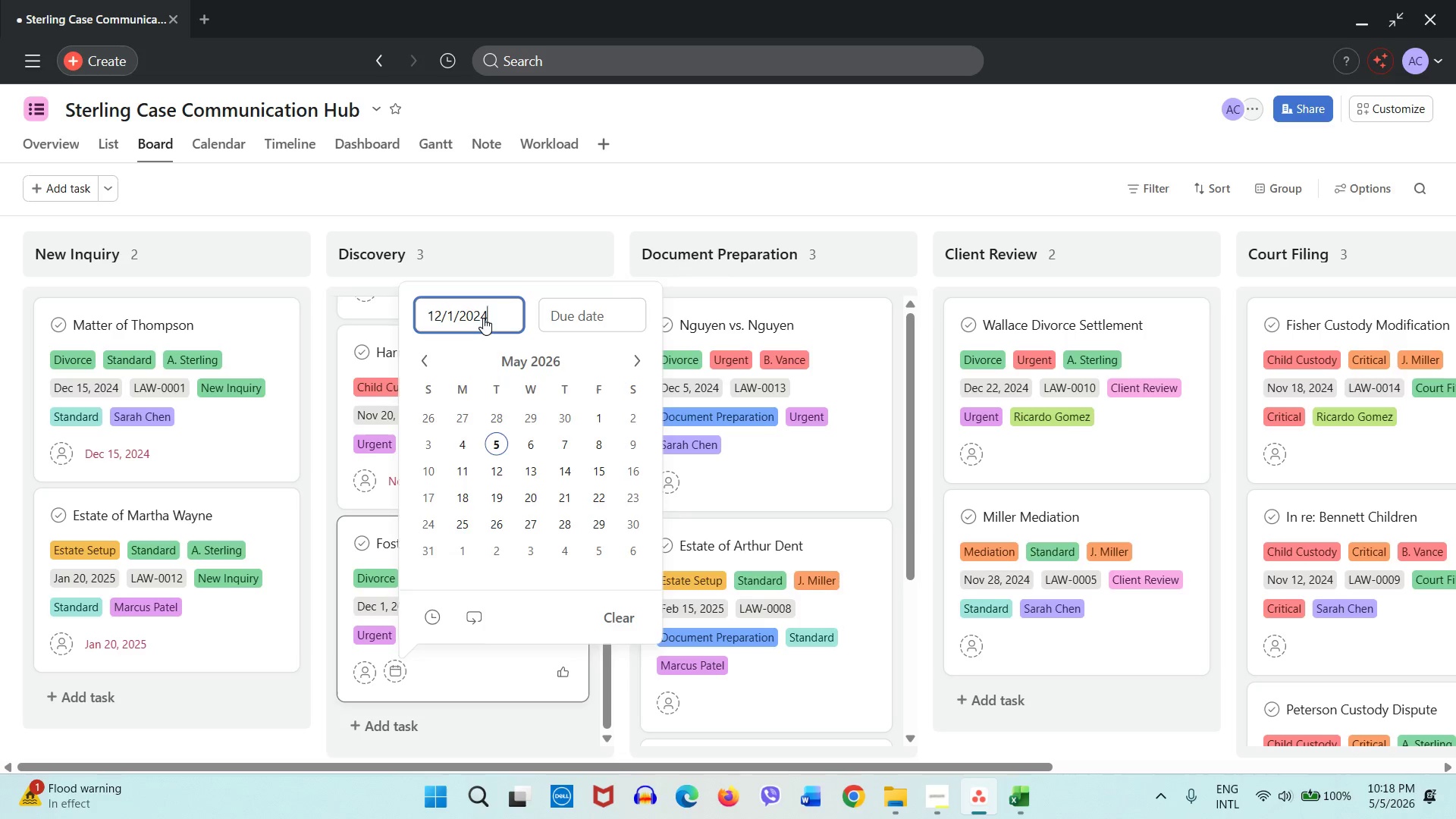 
key(Enter)
 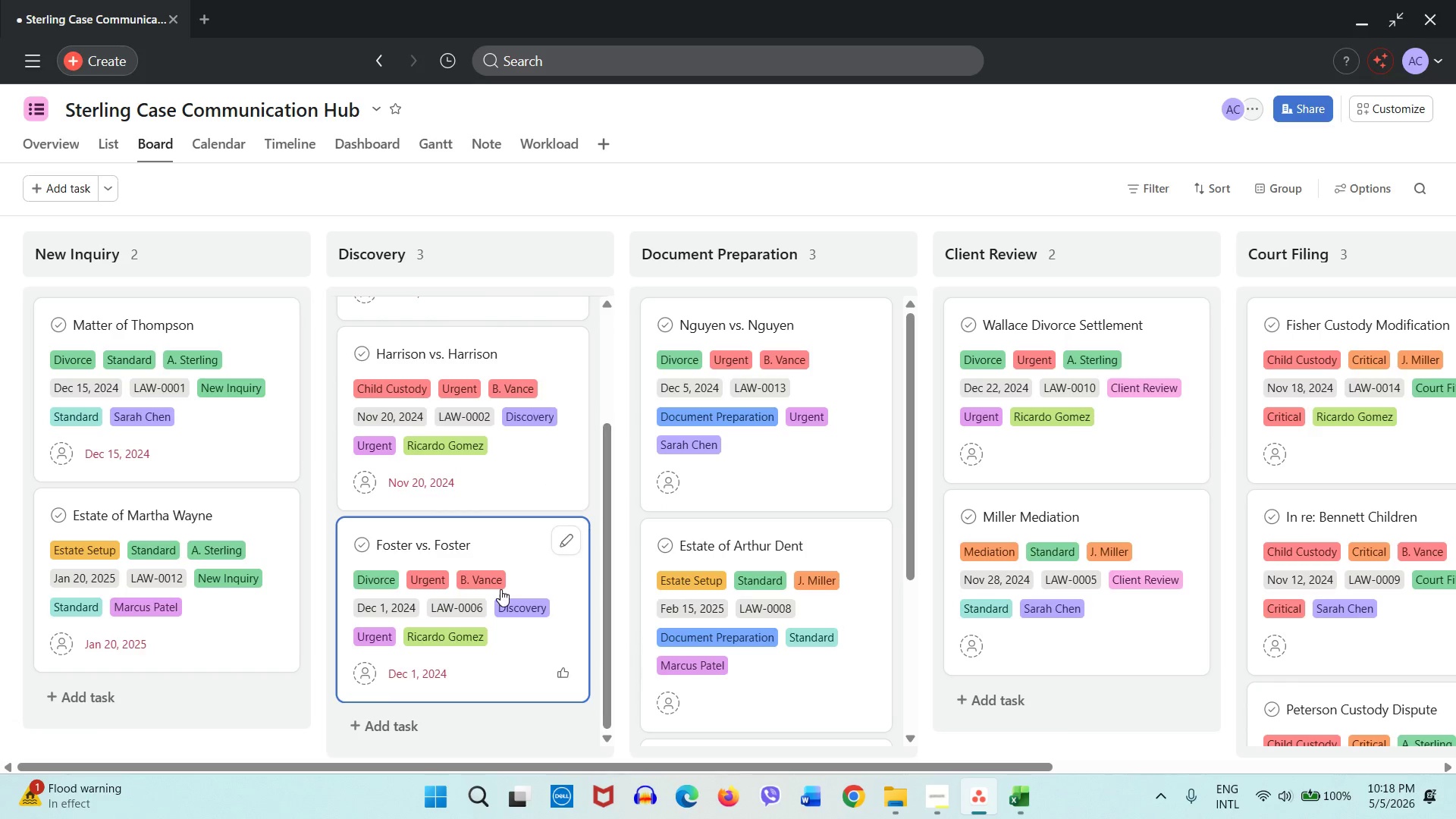 
scroll: coordinate [742, 500], scroll_direction: up, amount: 4.0
 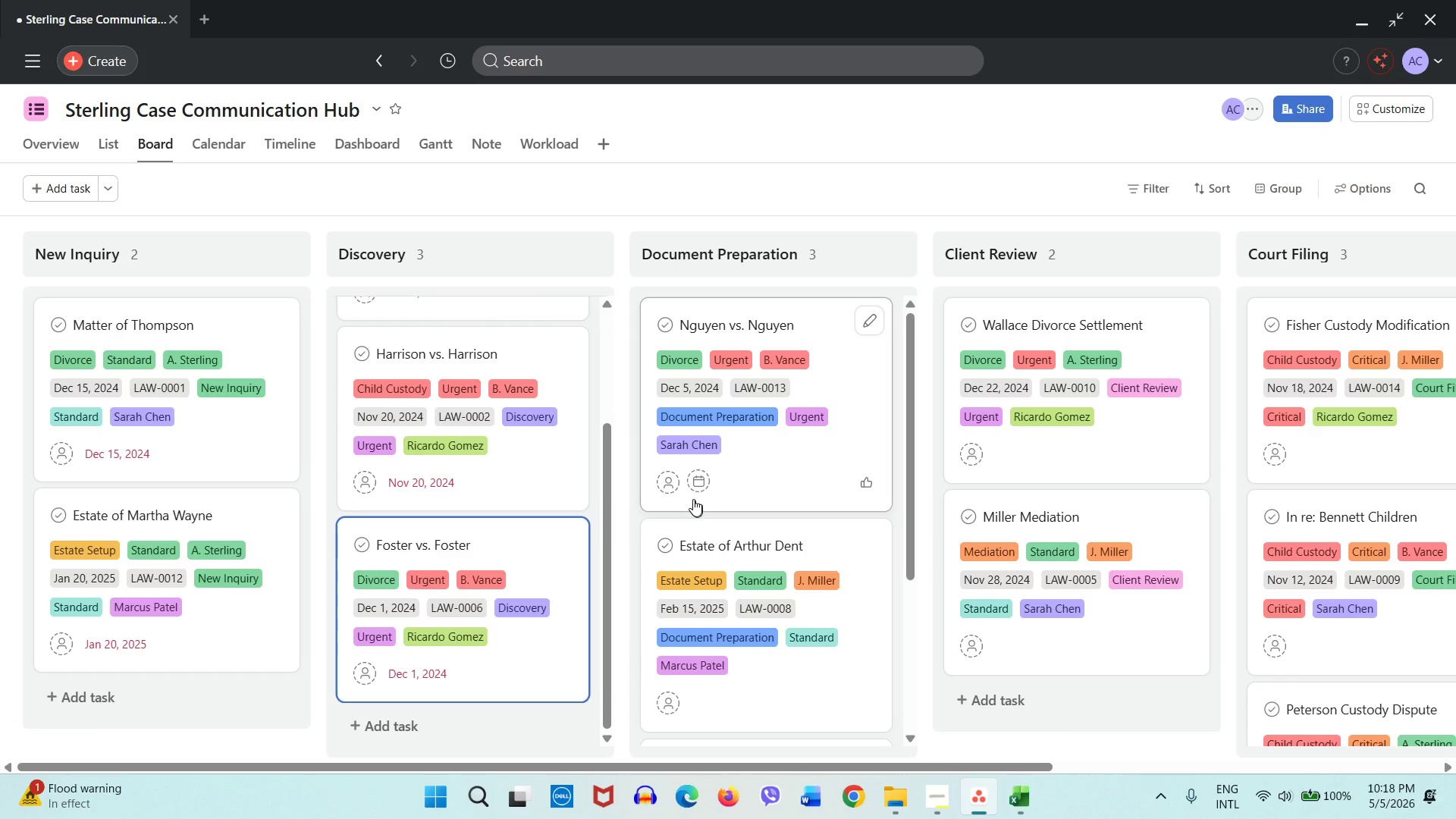 
left_click([695, 490])
 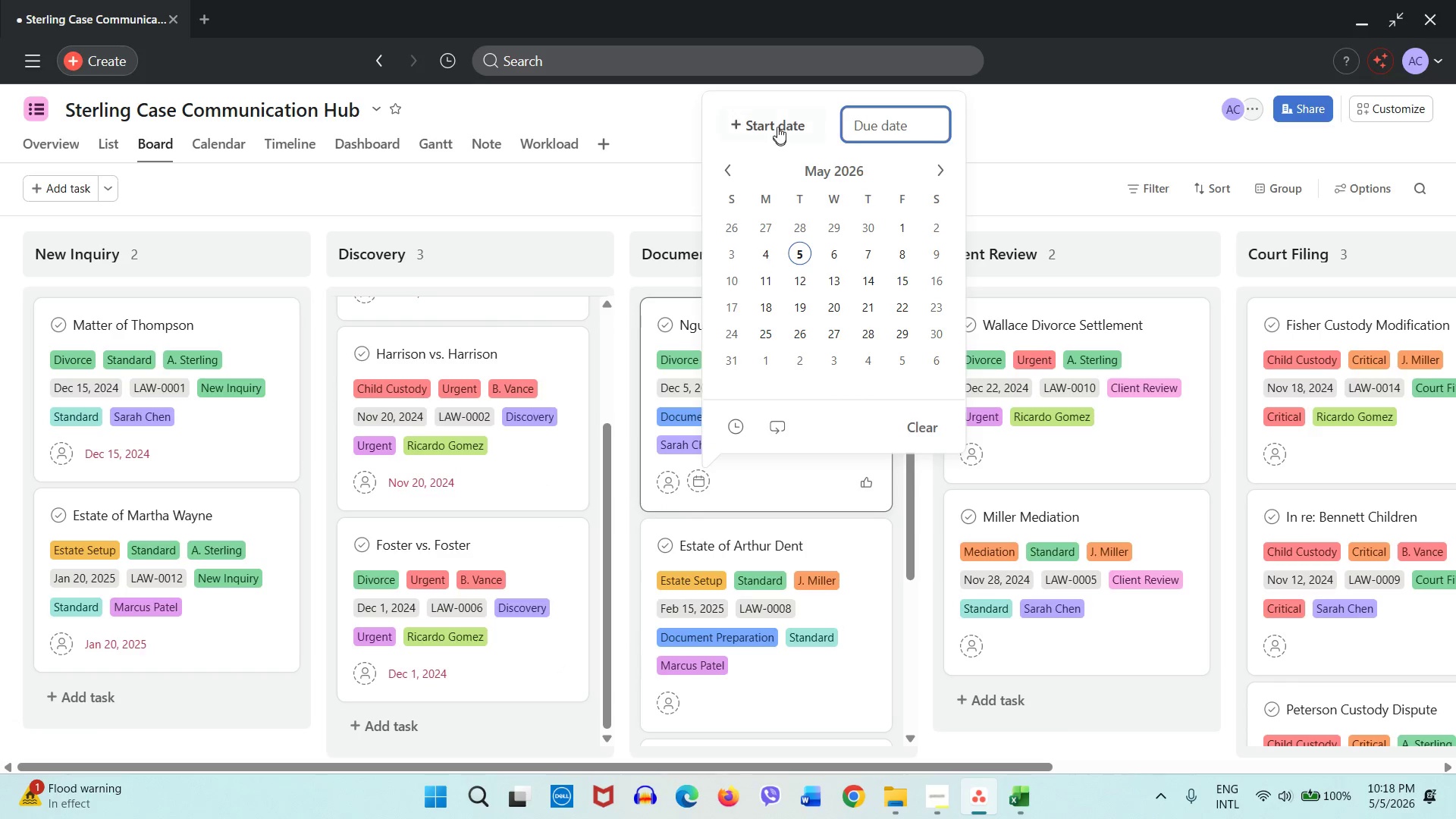 
left_click([777, 126])
 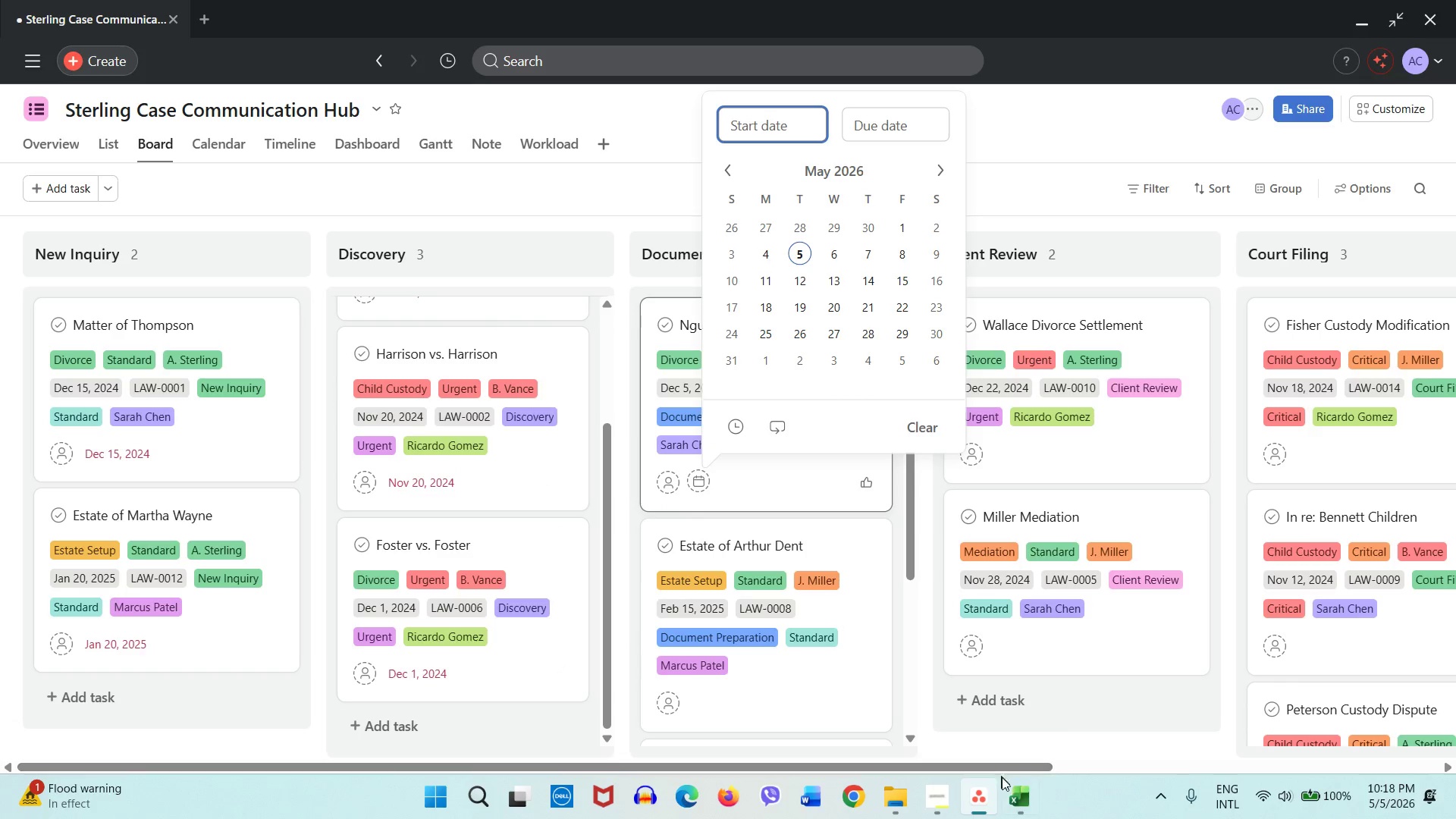 
left_click([1012, 799])
 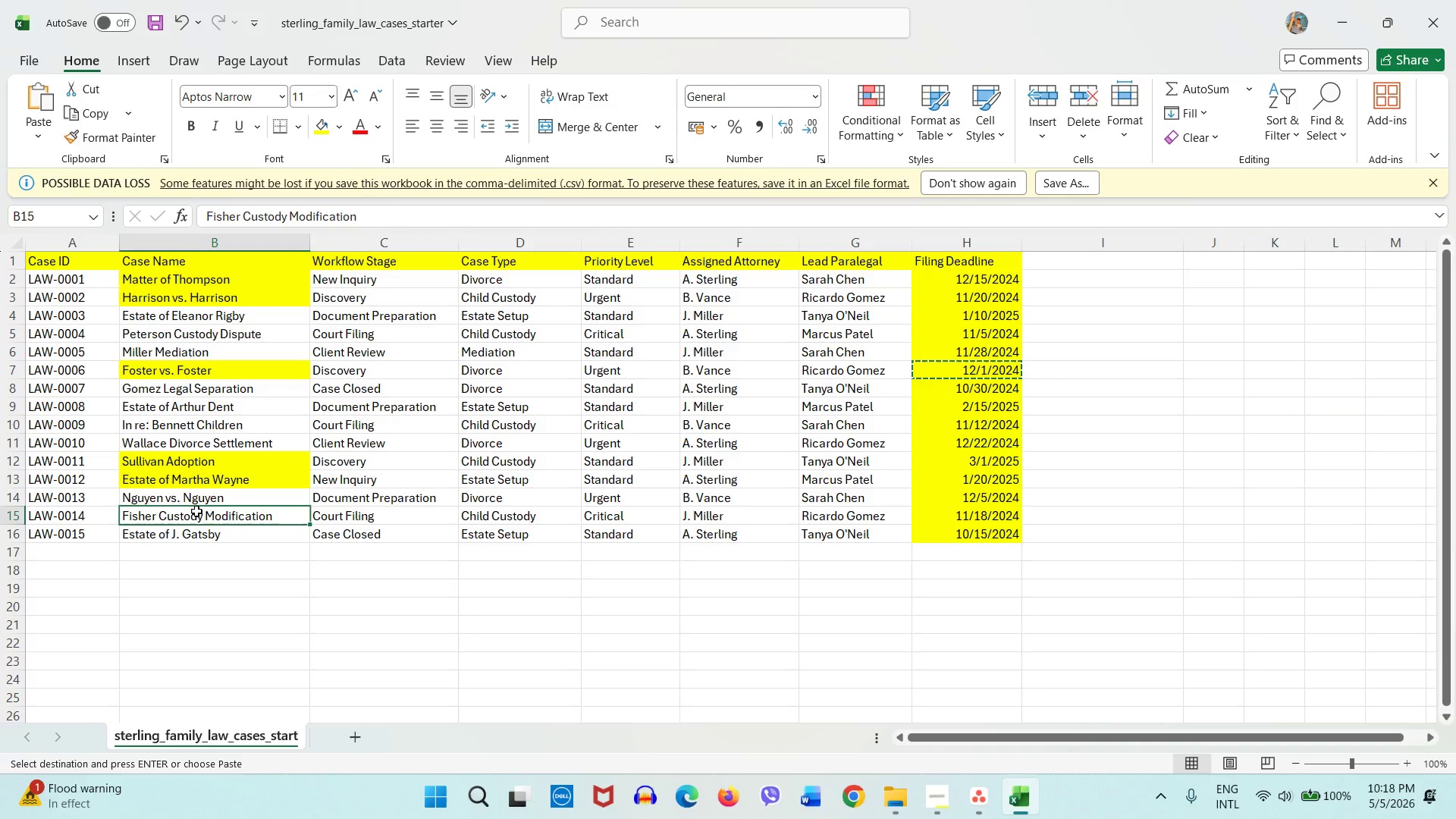 
double_click([201, 500])
 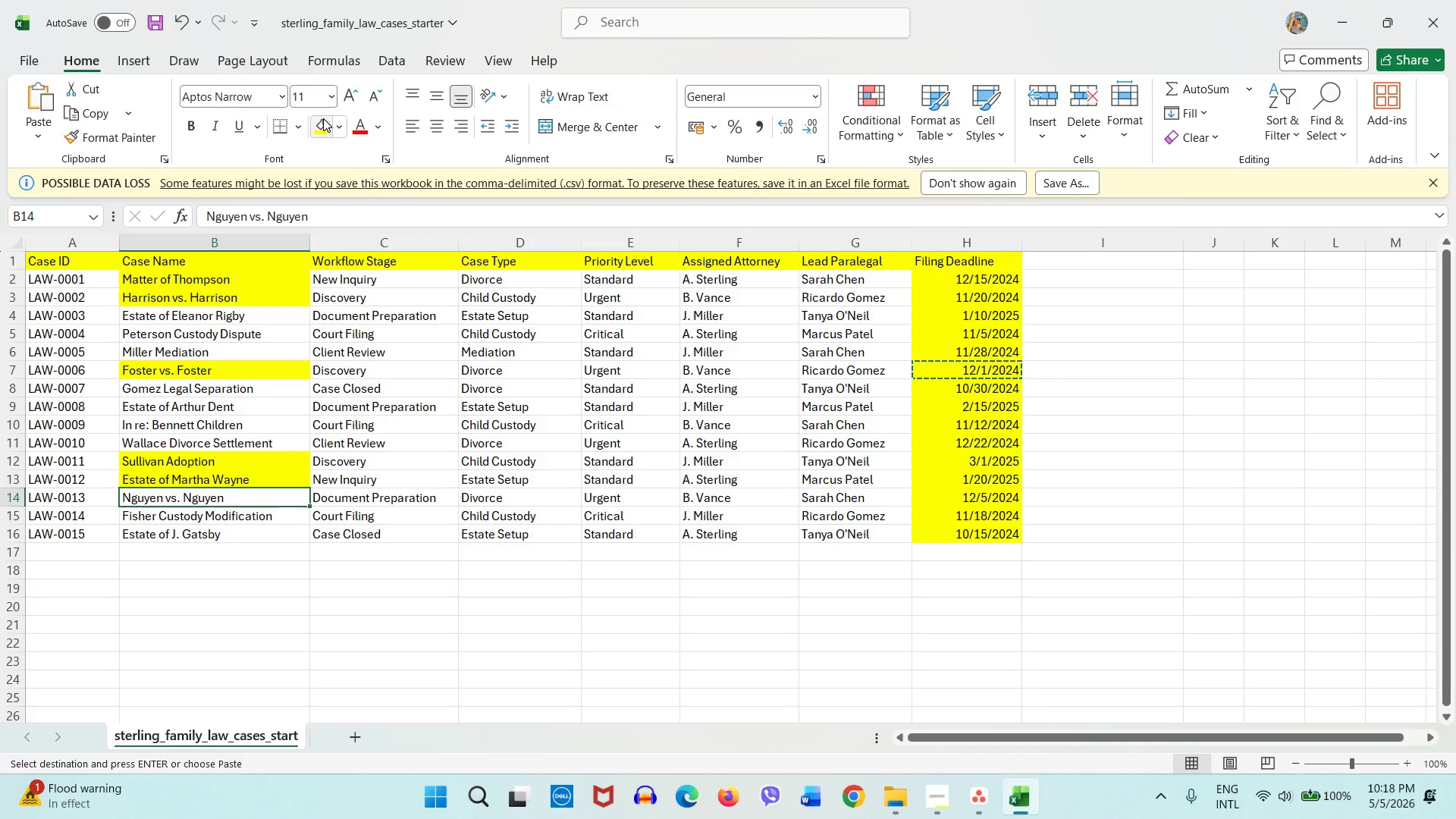 
left_click([323, 118])
 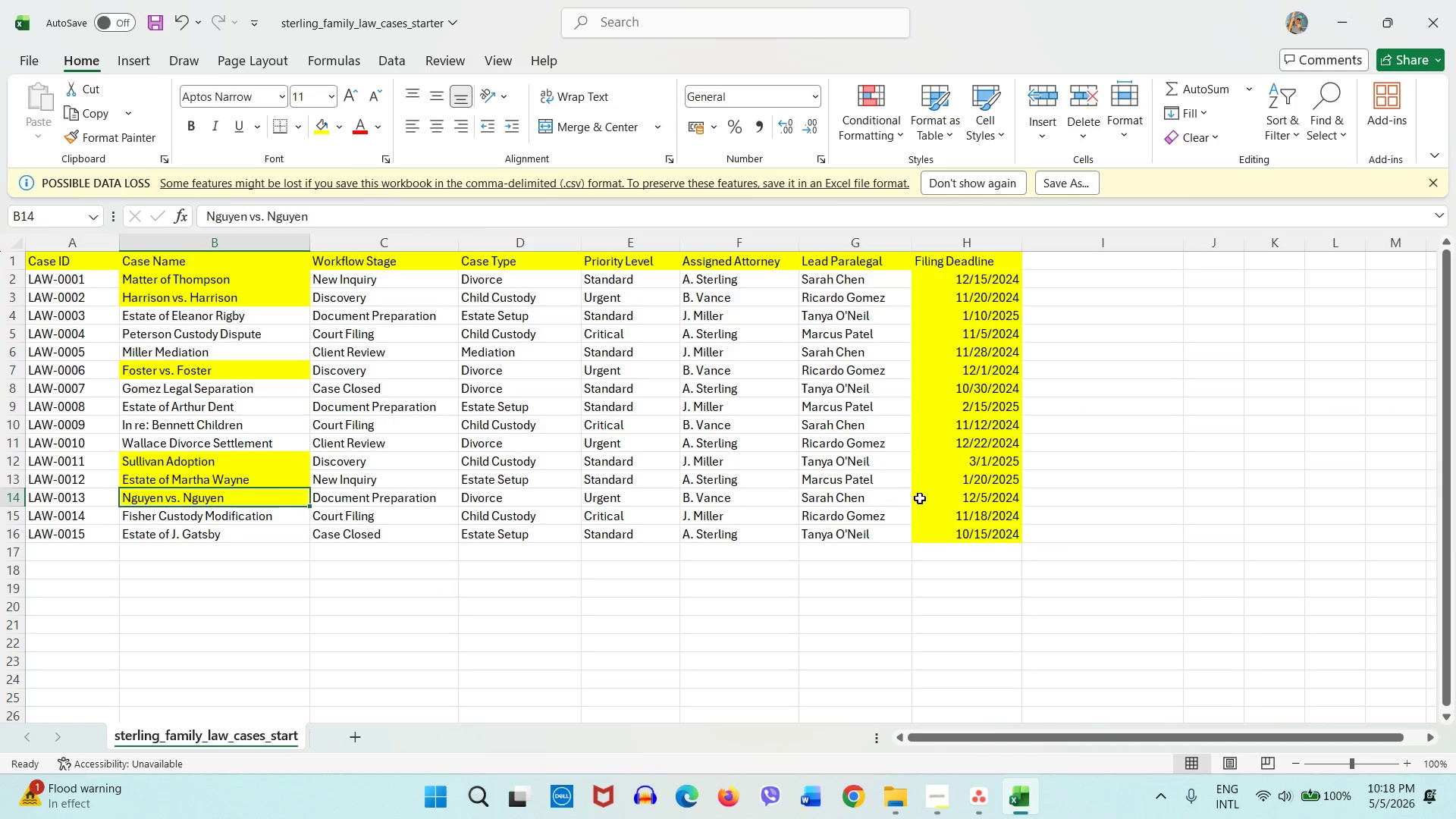 
left_click([923, 497])
 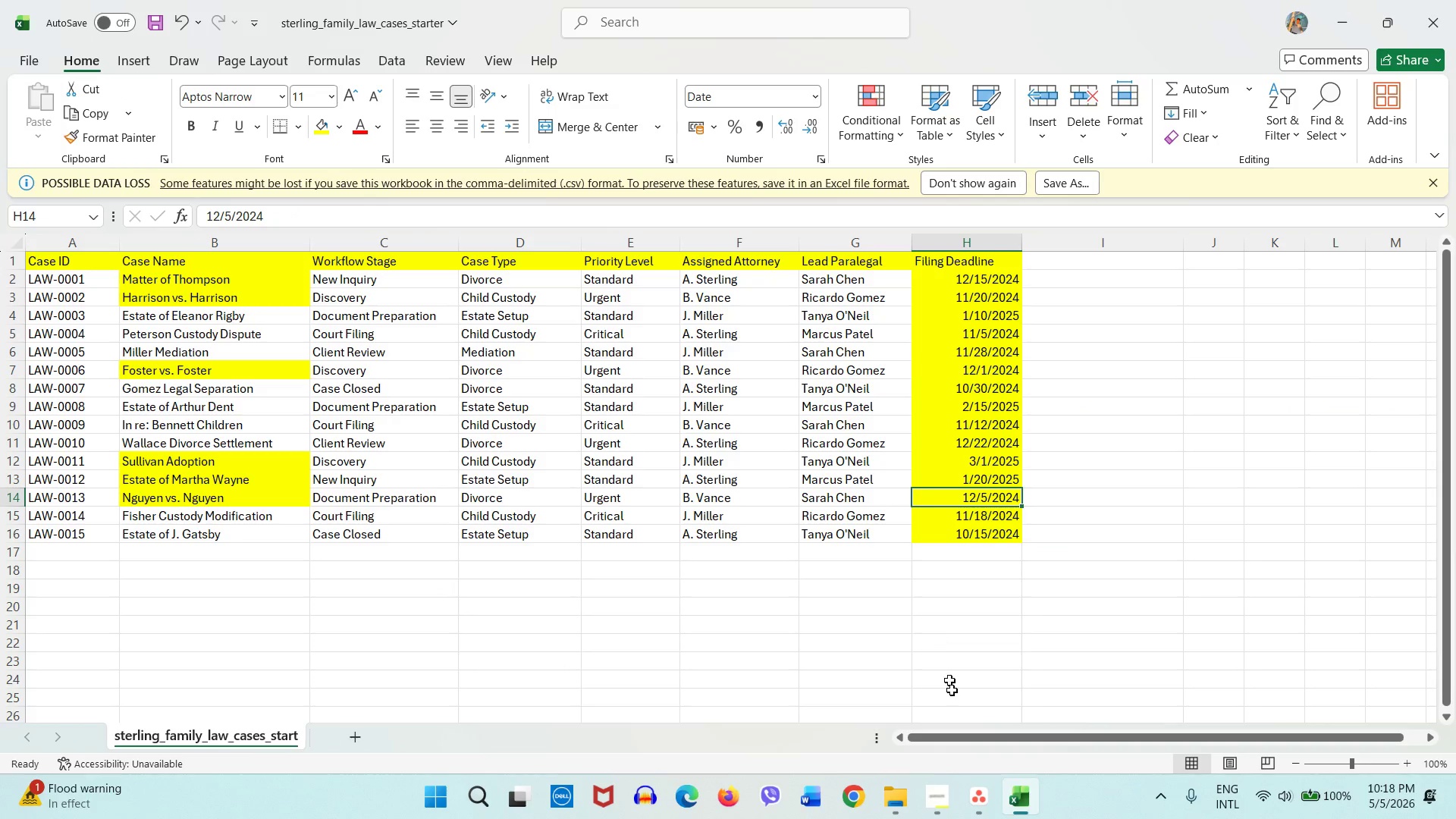 
key(Control+ControlLeft)
 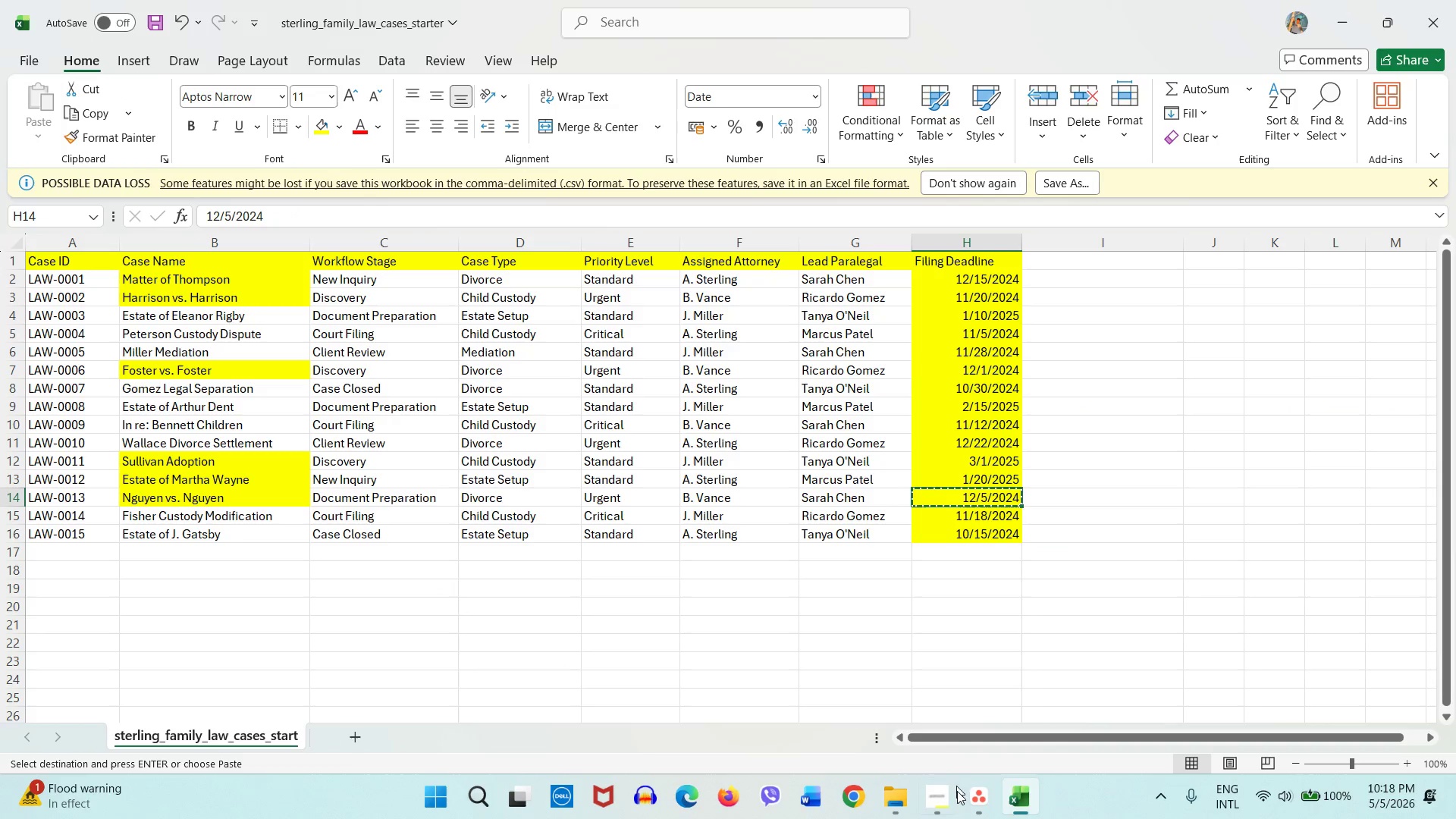 
key(Control+C)
 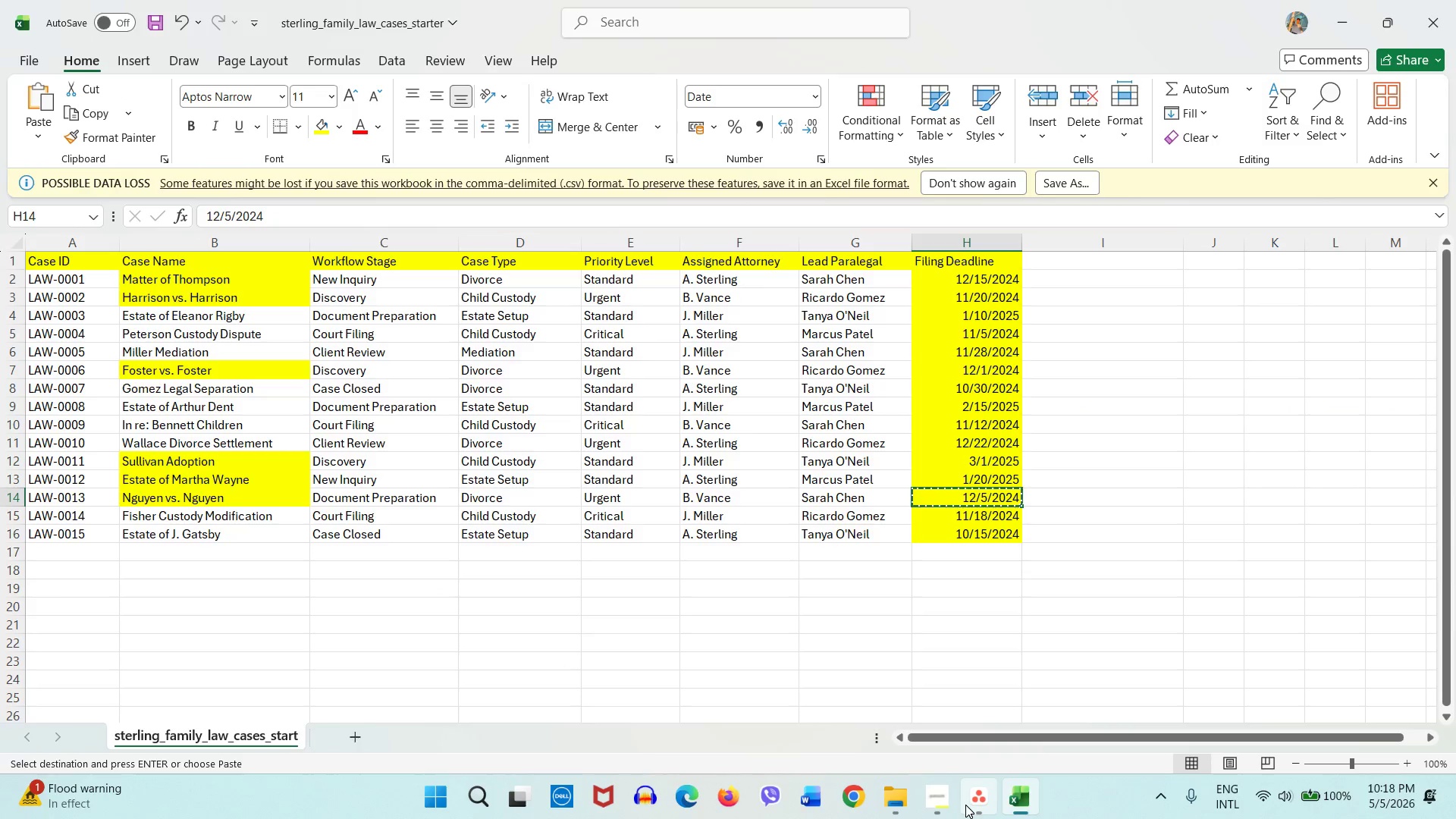 
left_click([965, 805])
 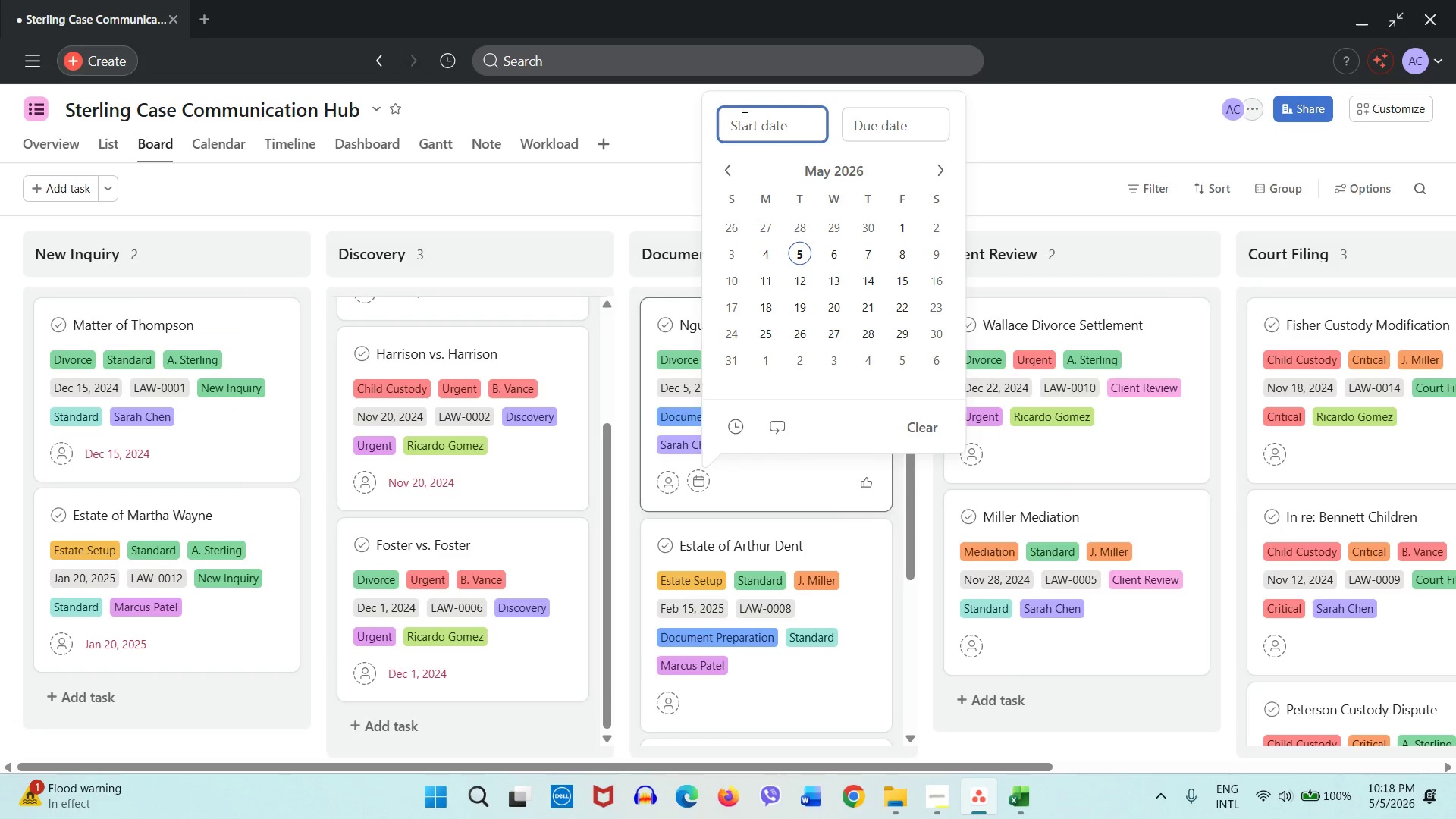 
left_click([743, 118])
 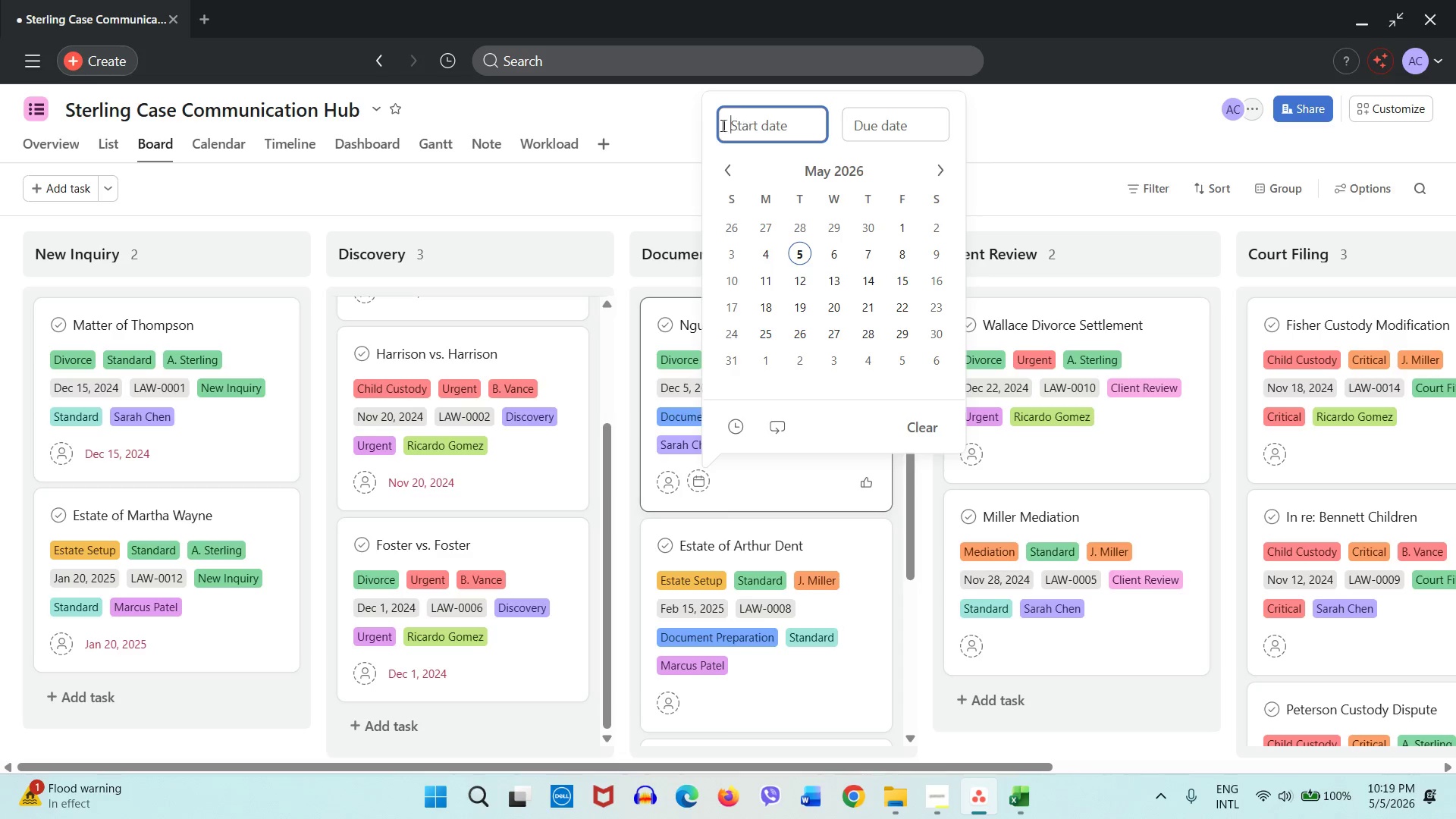 
key(Control+ControlLeft)
 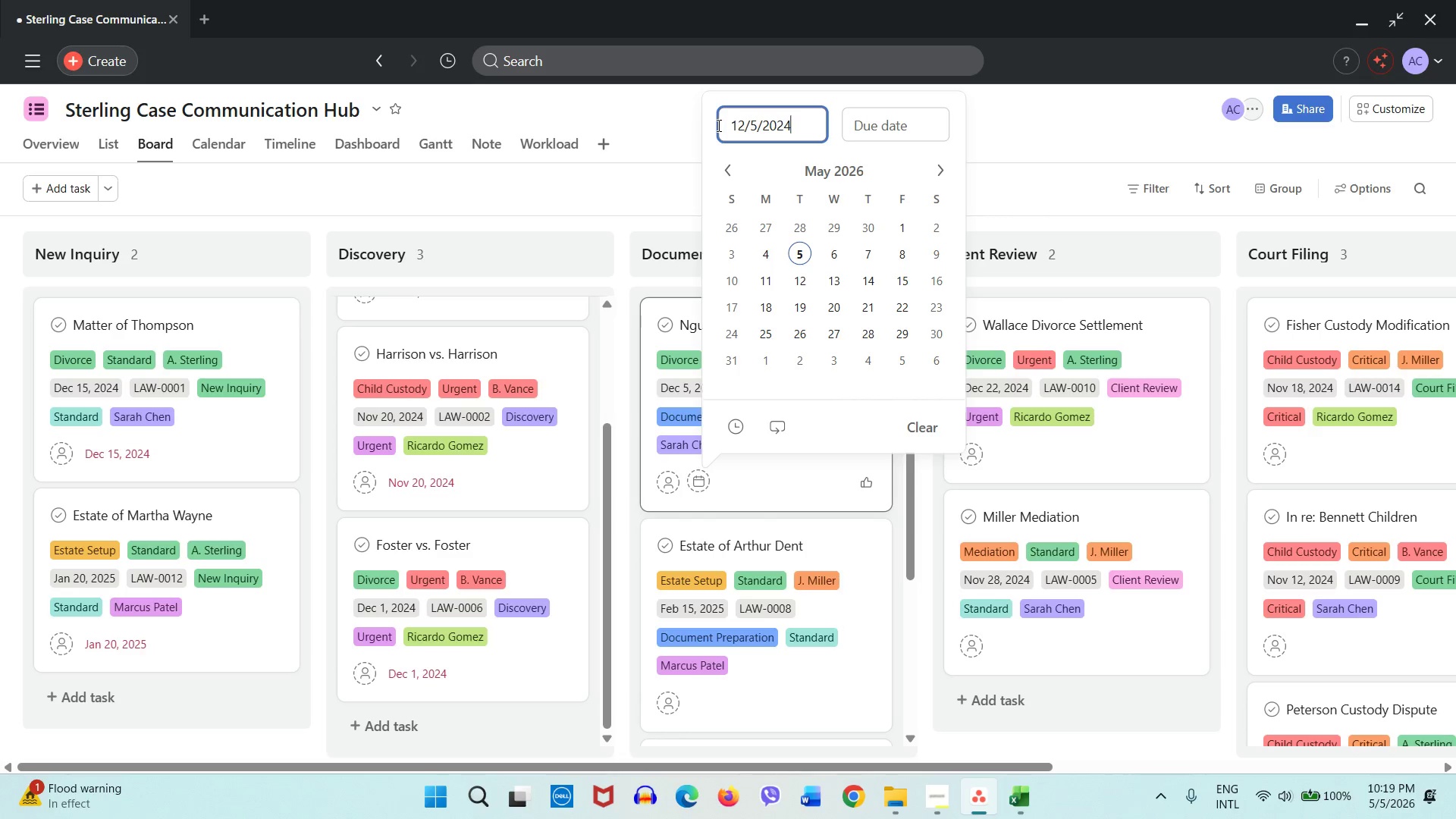 
key(Control+V)
 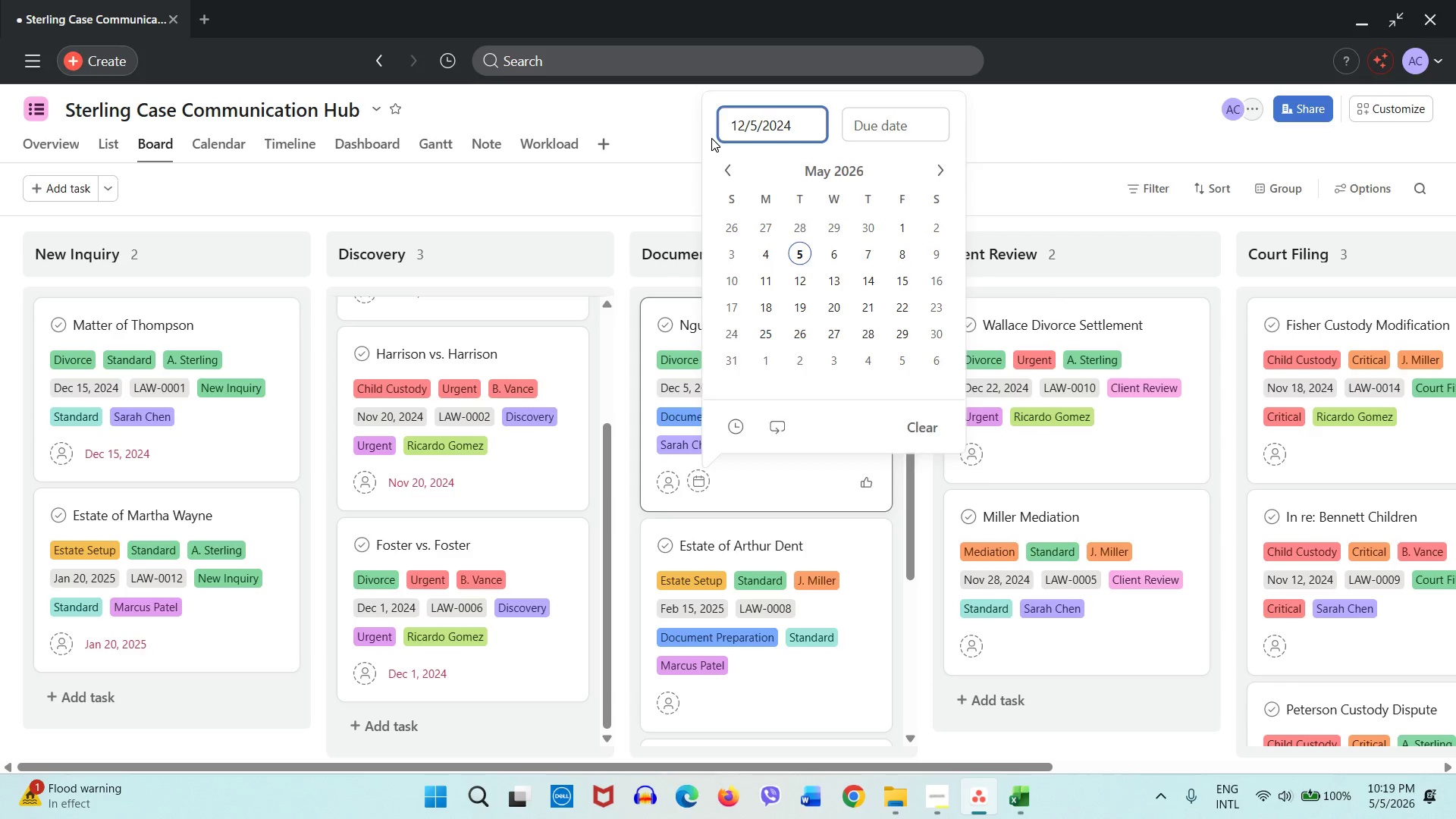 
key(Enter)
 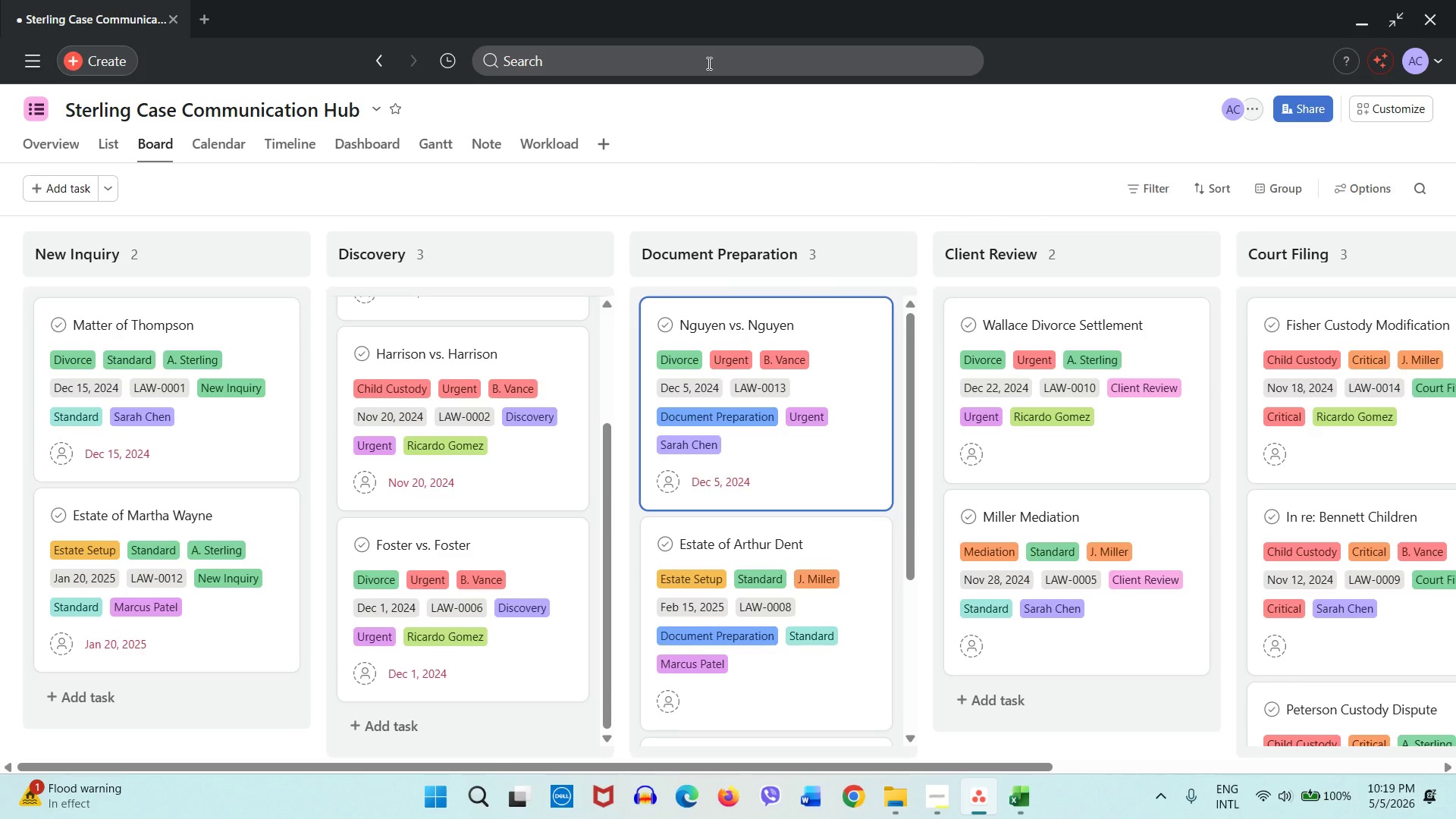 
wait(22.3)
 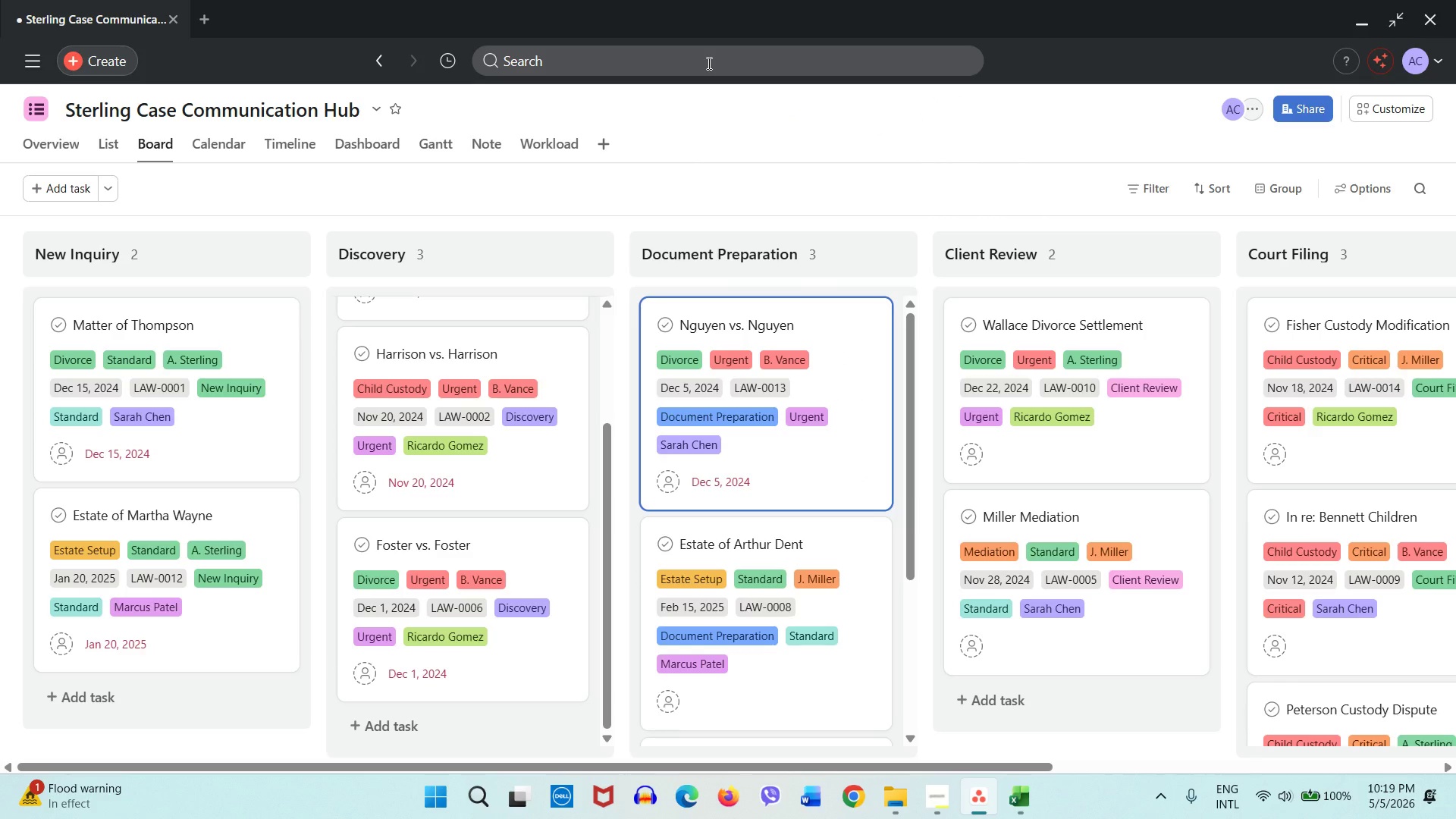 
scroll: coordinate [519, 471], scroll_direction: up, amount: 2.0
 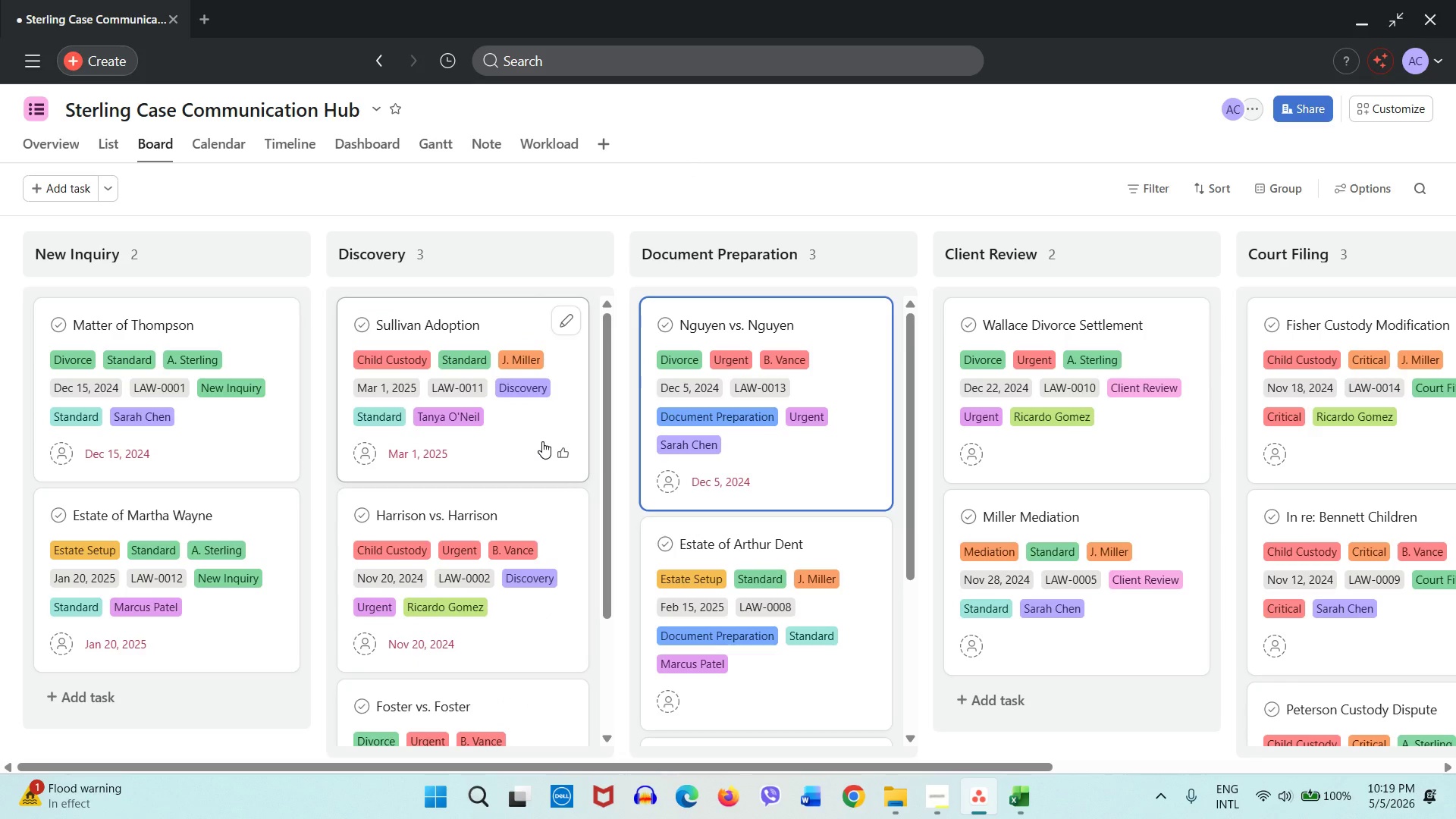 
wait(38.07)
 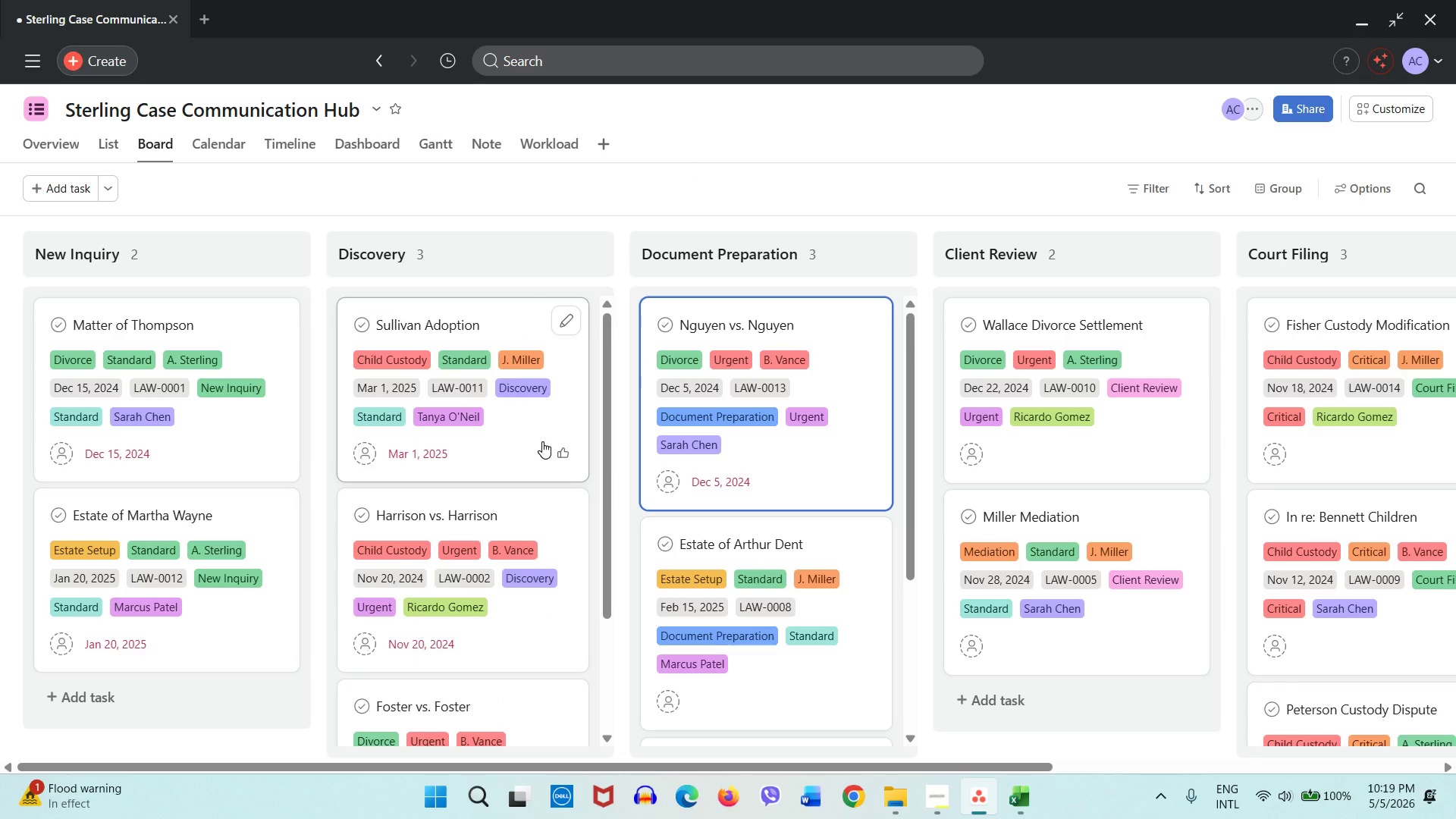 
mouse_move([755, 407])
 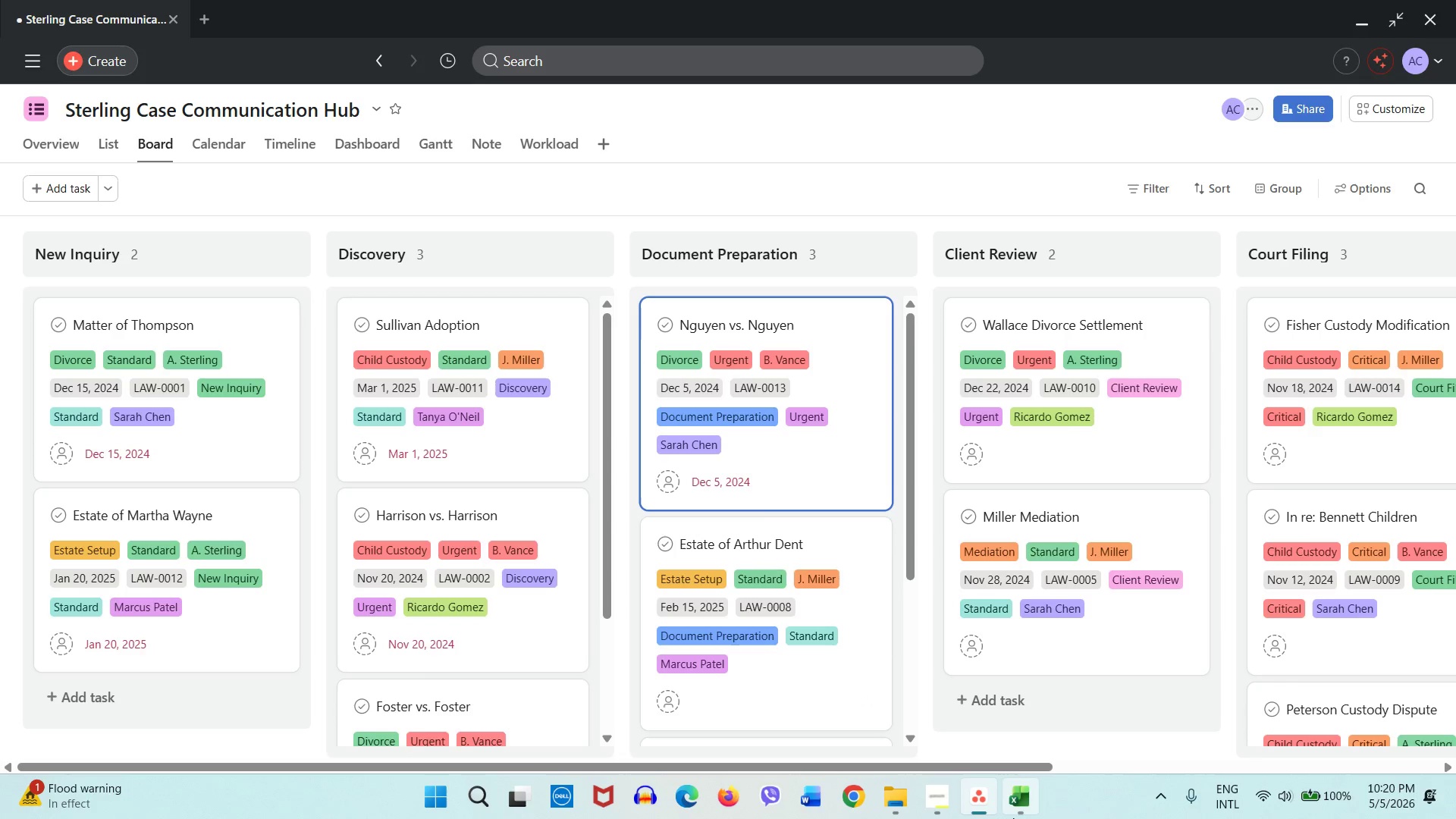 
left_click([1020, 807])
 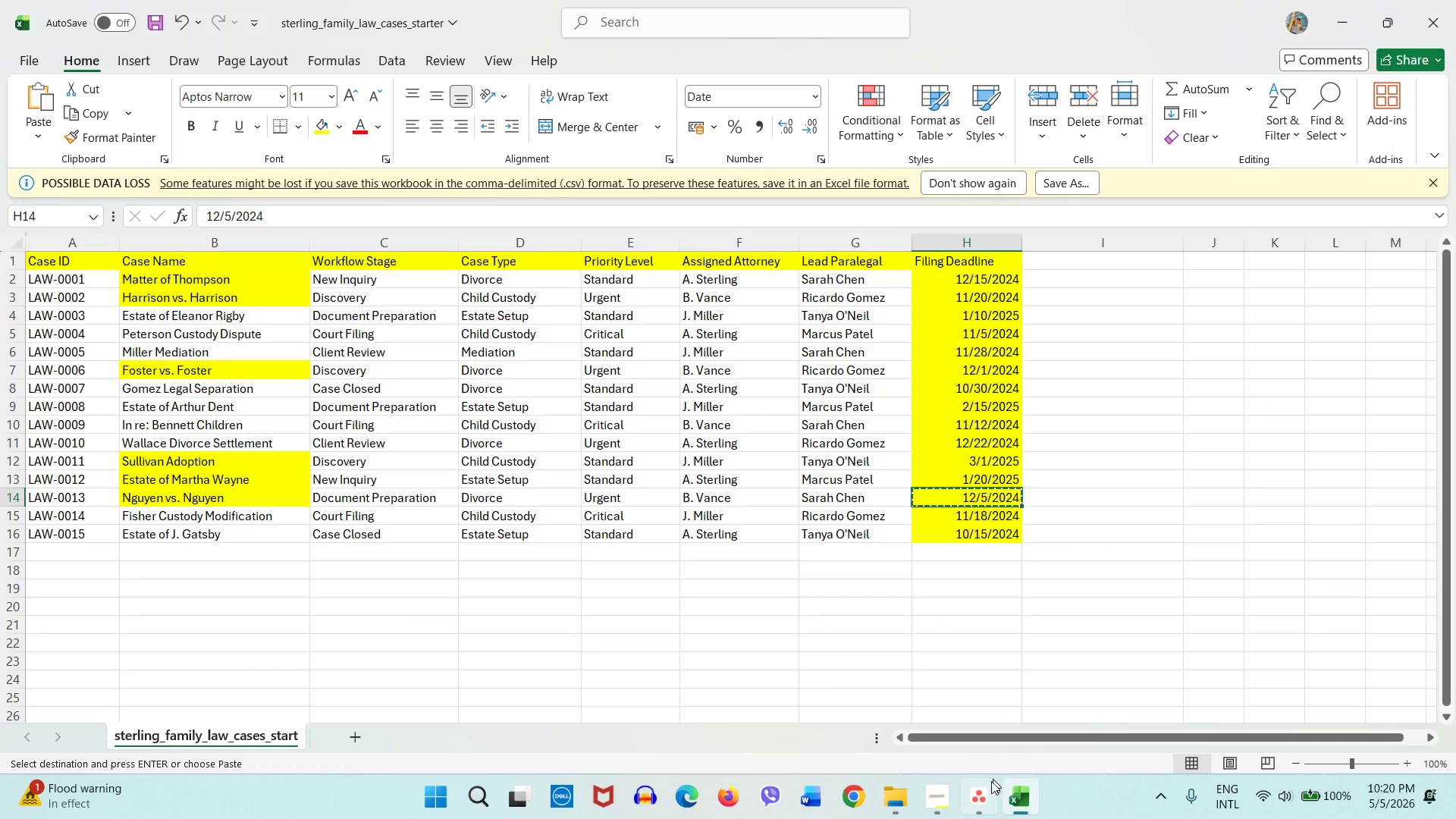 
left_click([977, 793])
 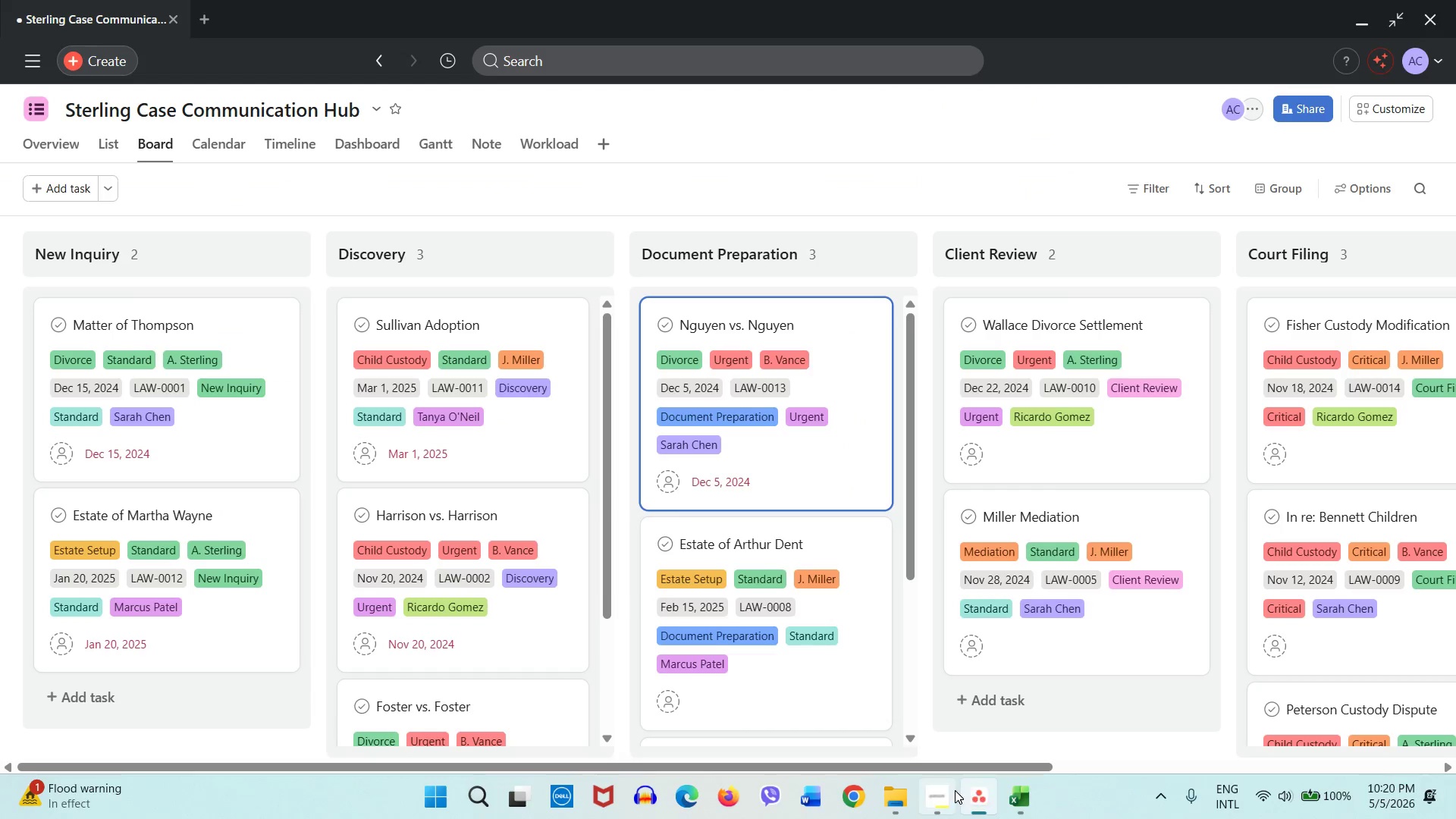 
mouse_move([937, 776])
 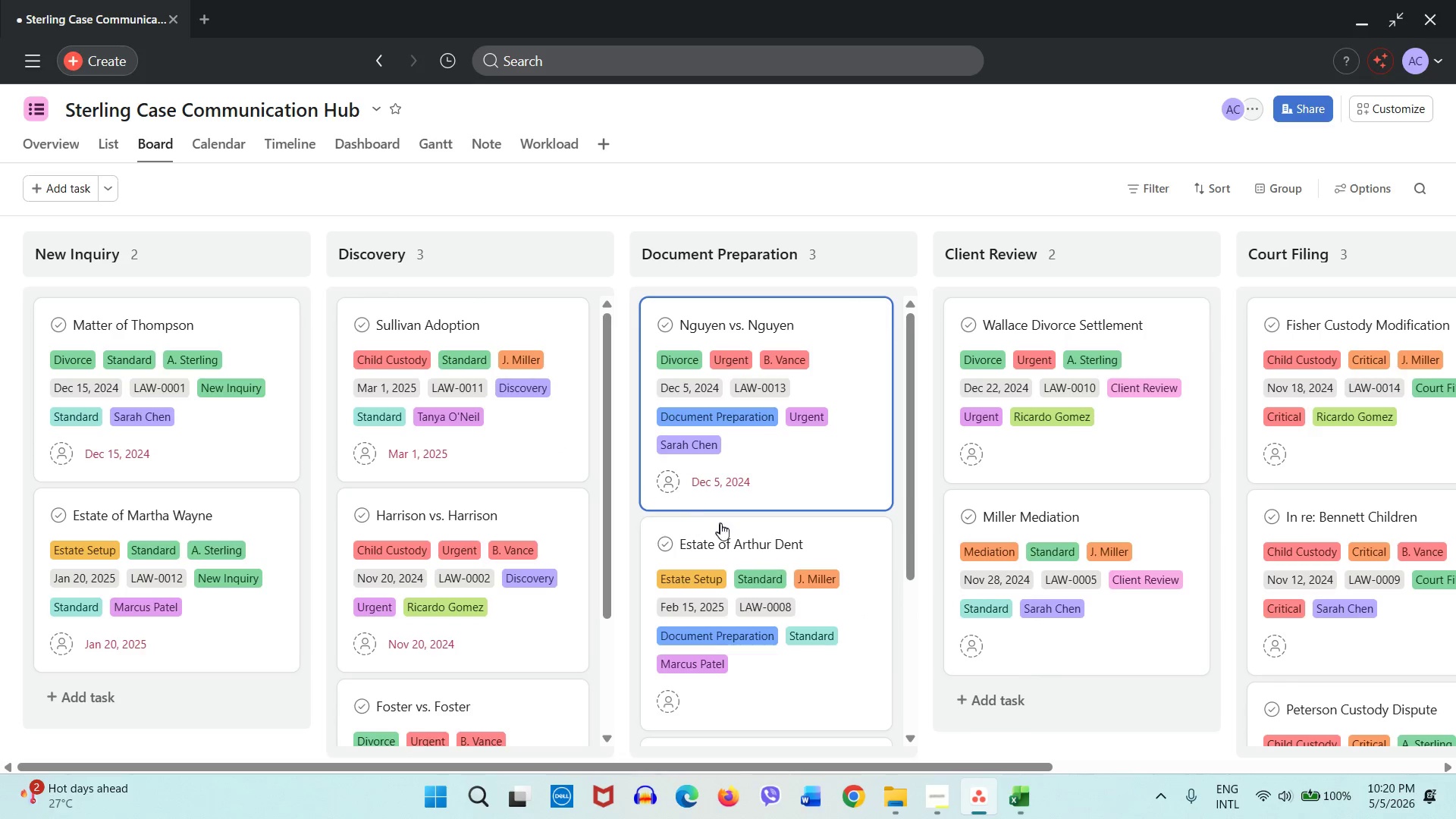 
scroll: coordinate [725, 530], scroll_direction: down, amount: 1.0
 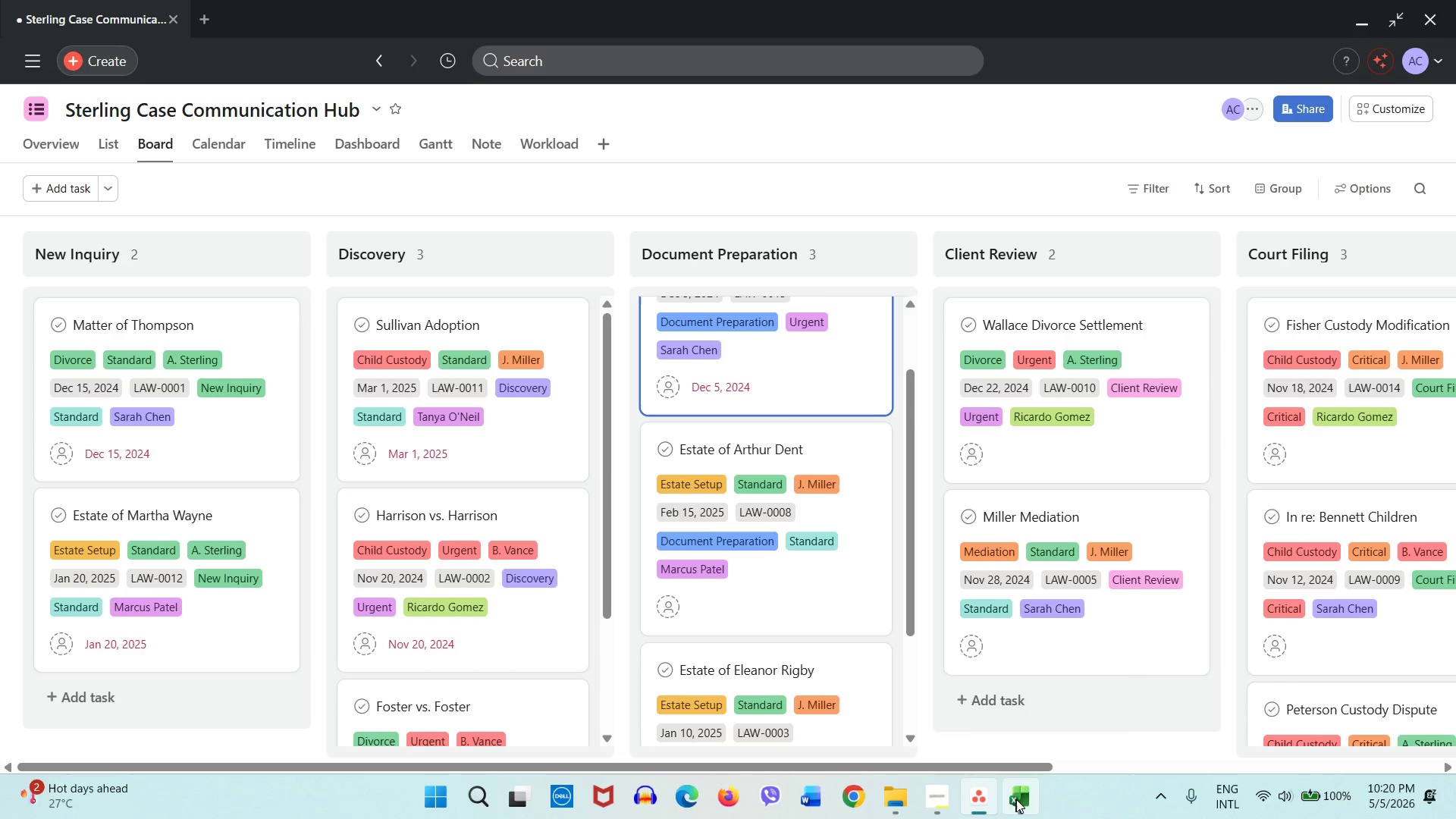 
left_click([1018, 802])
 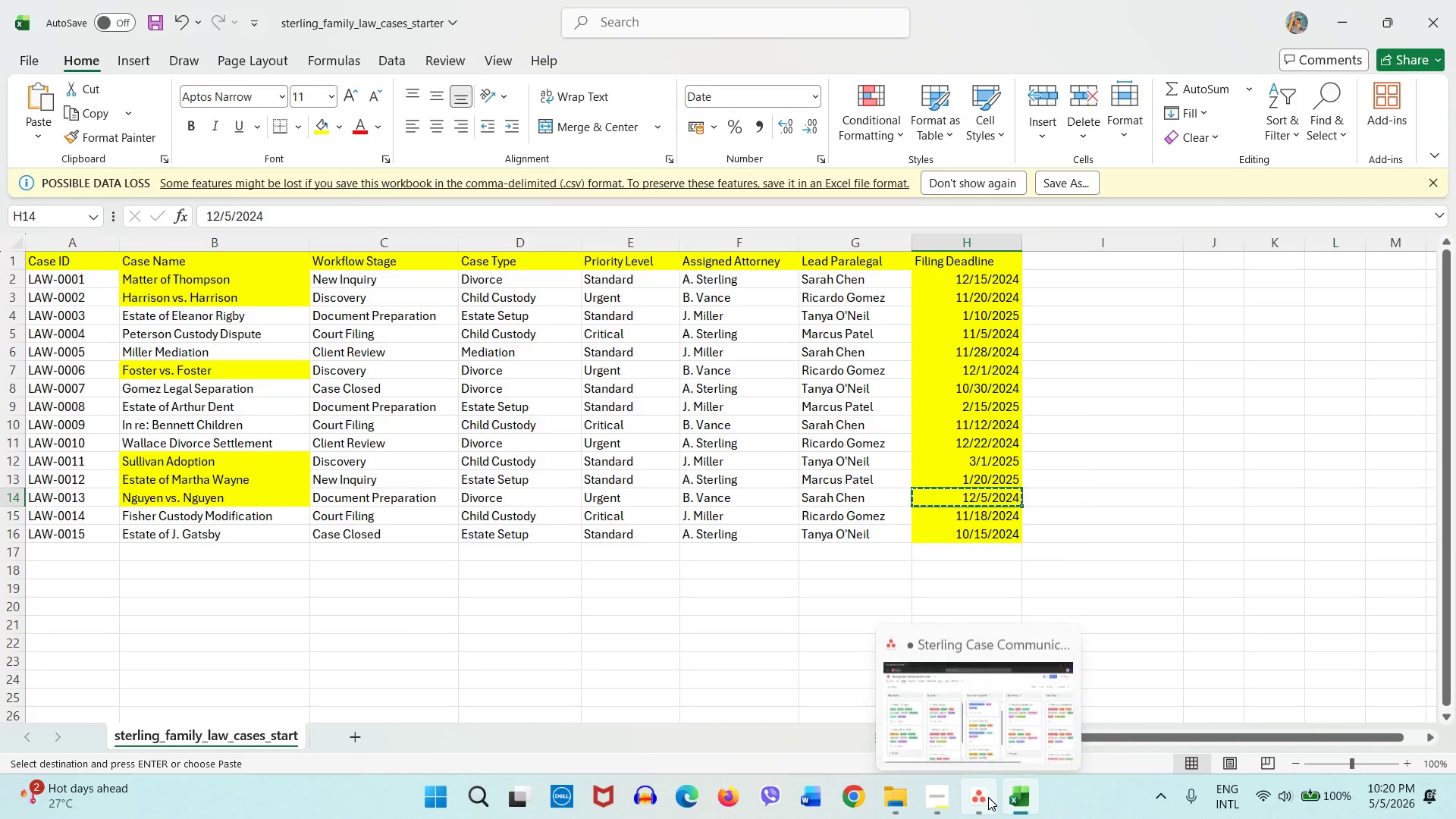 
left_click([988, 797])
 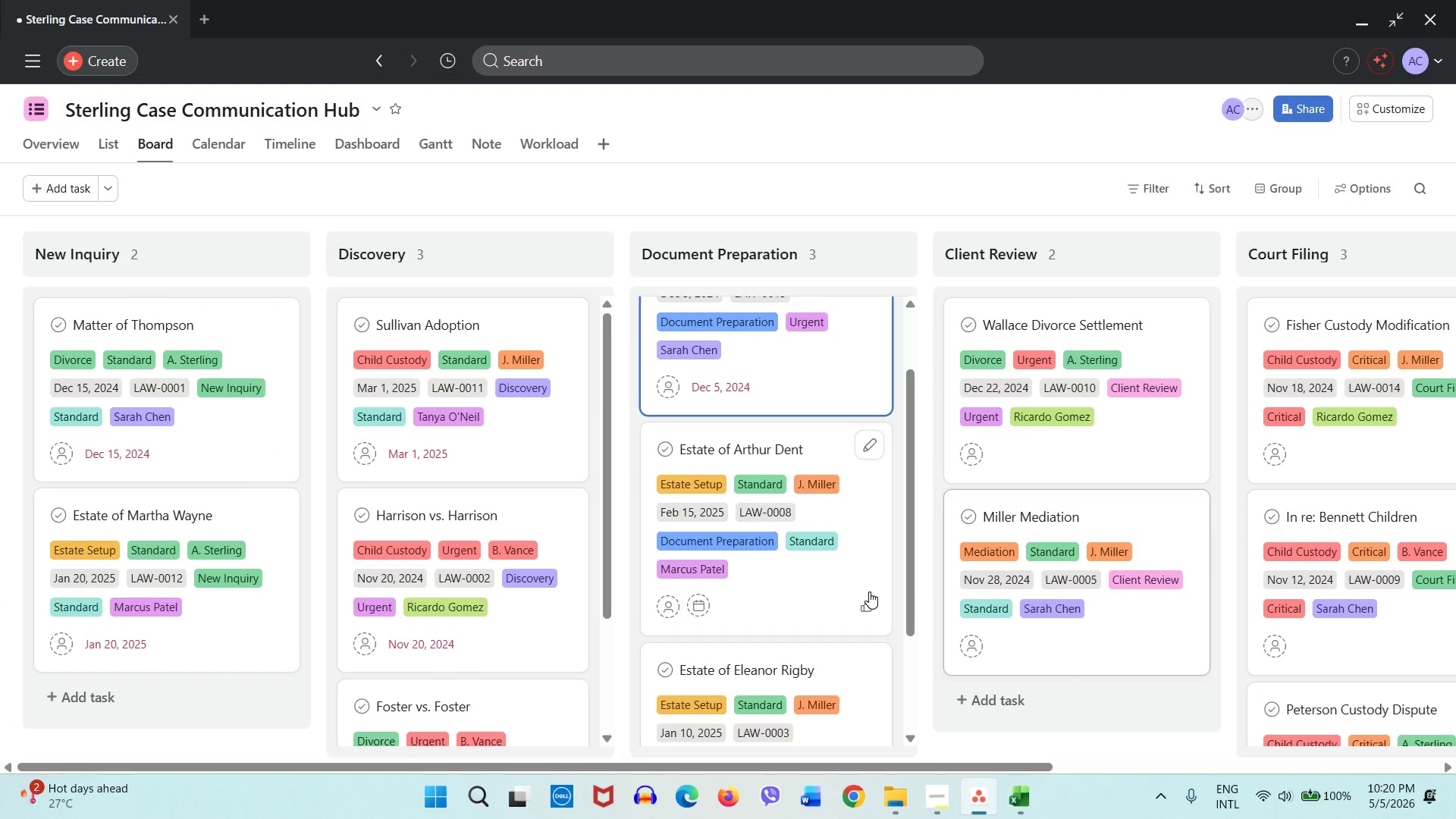 
scroll: coordinate [869, 592], scroll_direction: up, amount: 2.0
 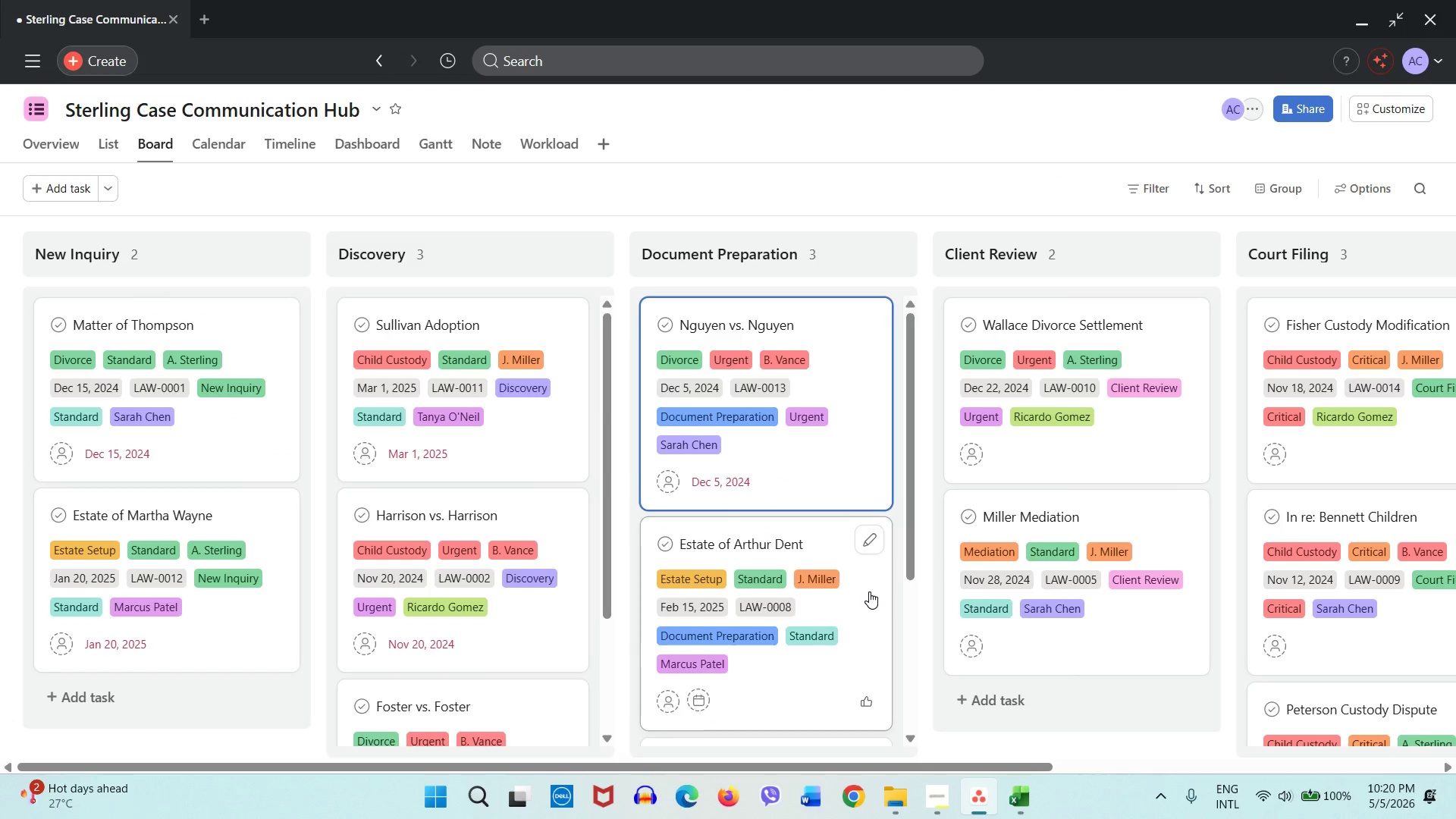 
scroll: coordinate [869, 592], scroll_direction: down, amount: 1.0
 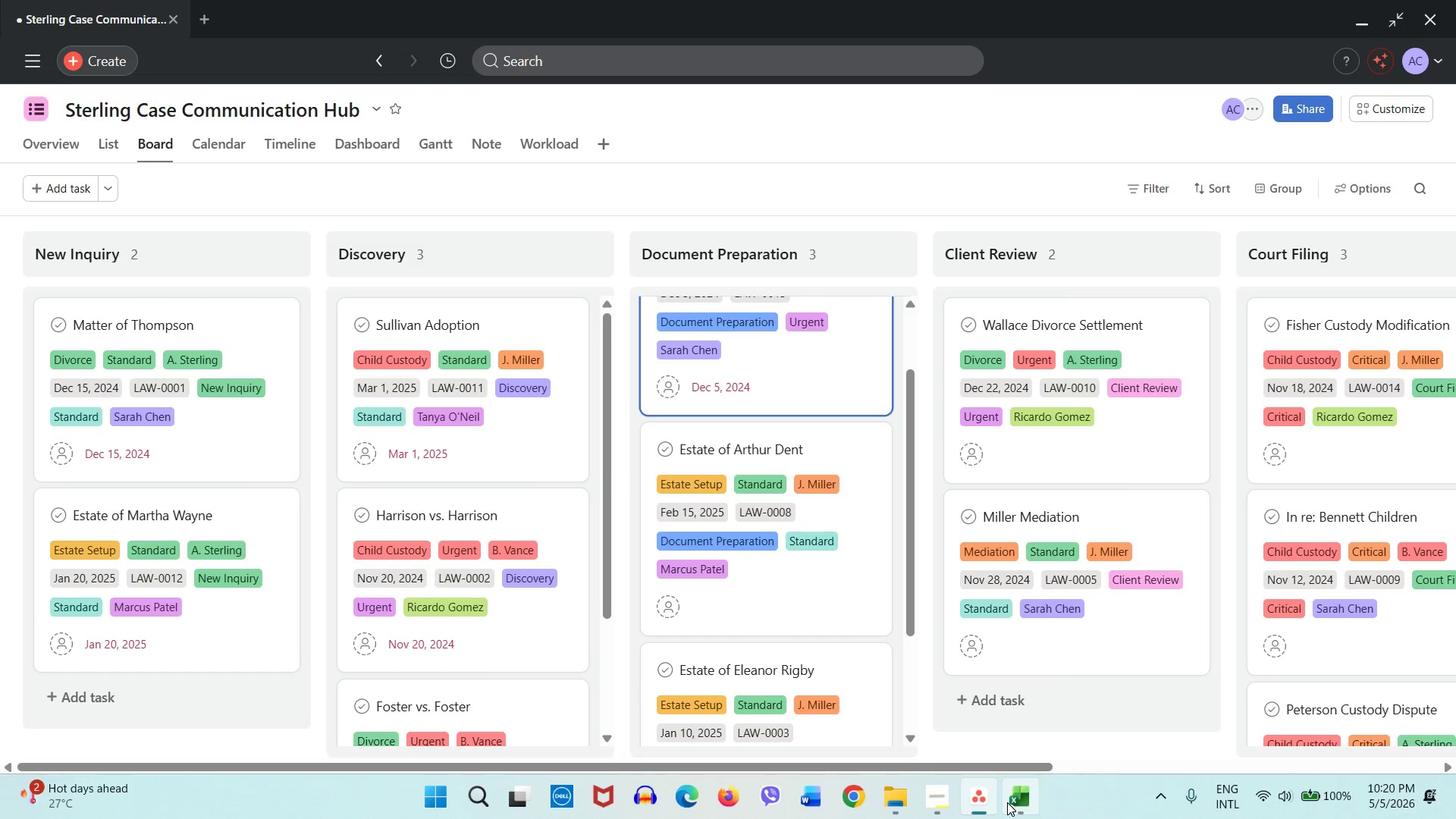 
left_click([1007, 802])
 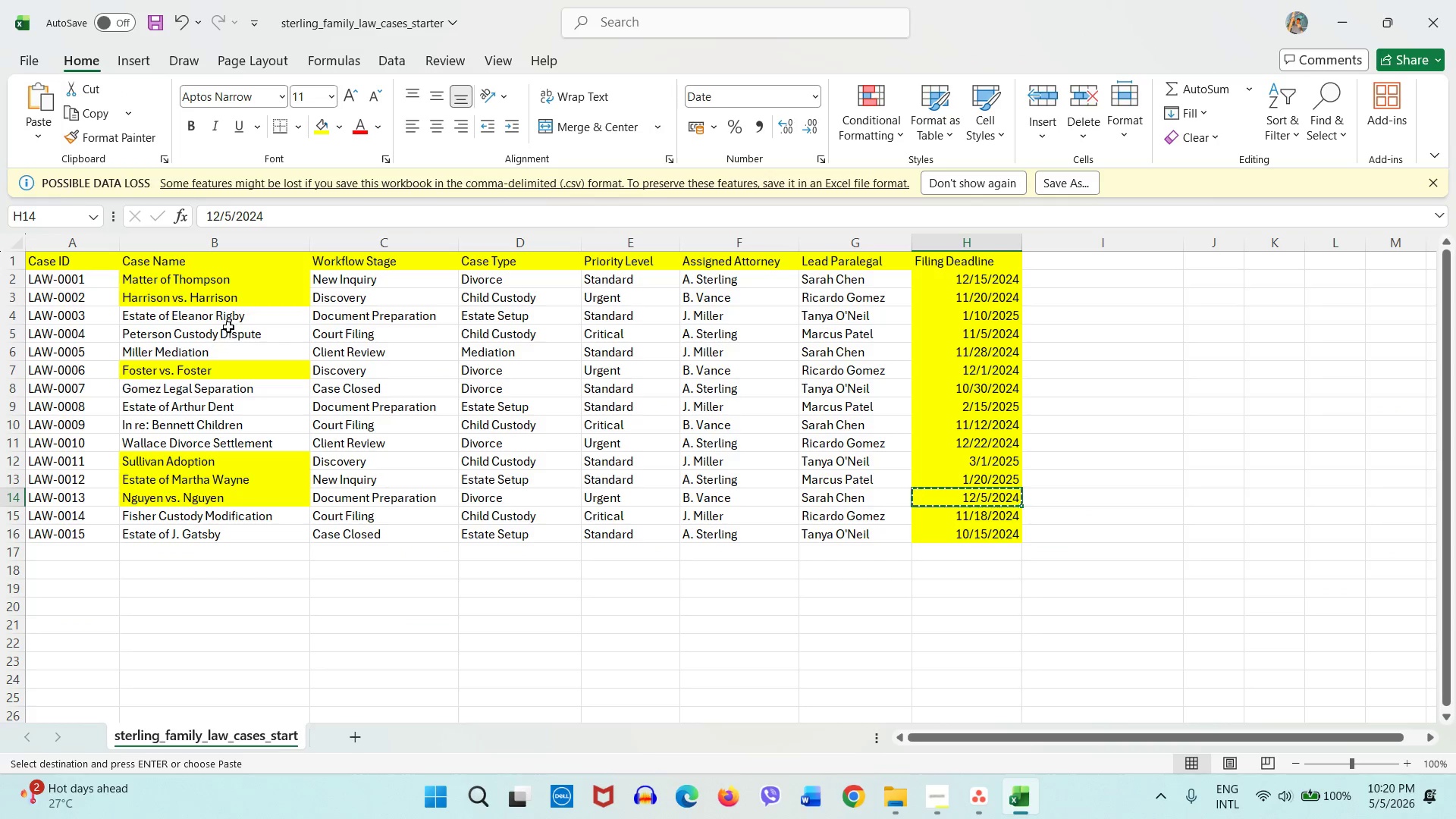 
double_click([235, 316])
 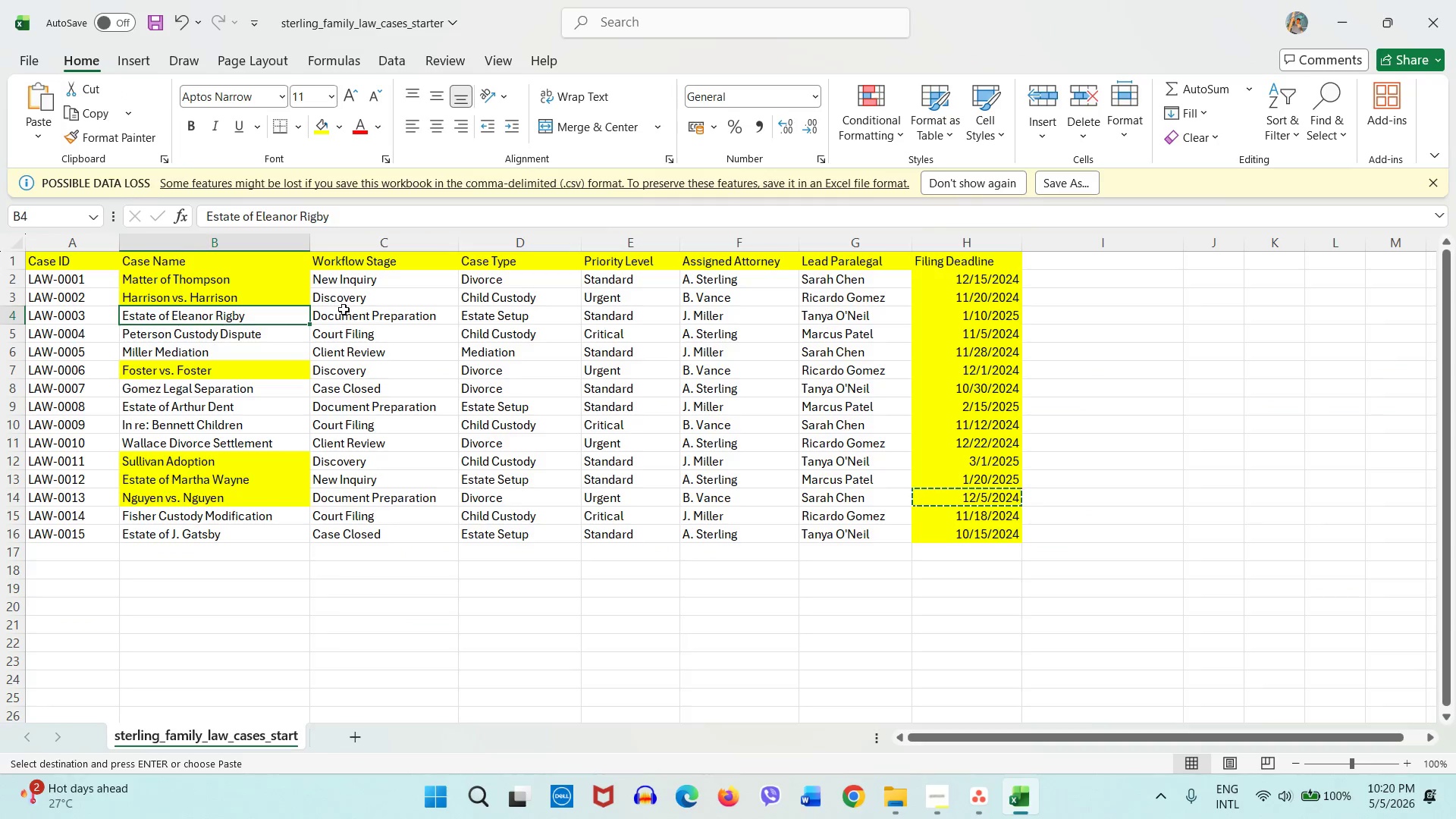 
left_click_drag(start_coordinate=[352, 315], to_coordinate=[966, 309])
 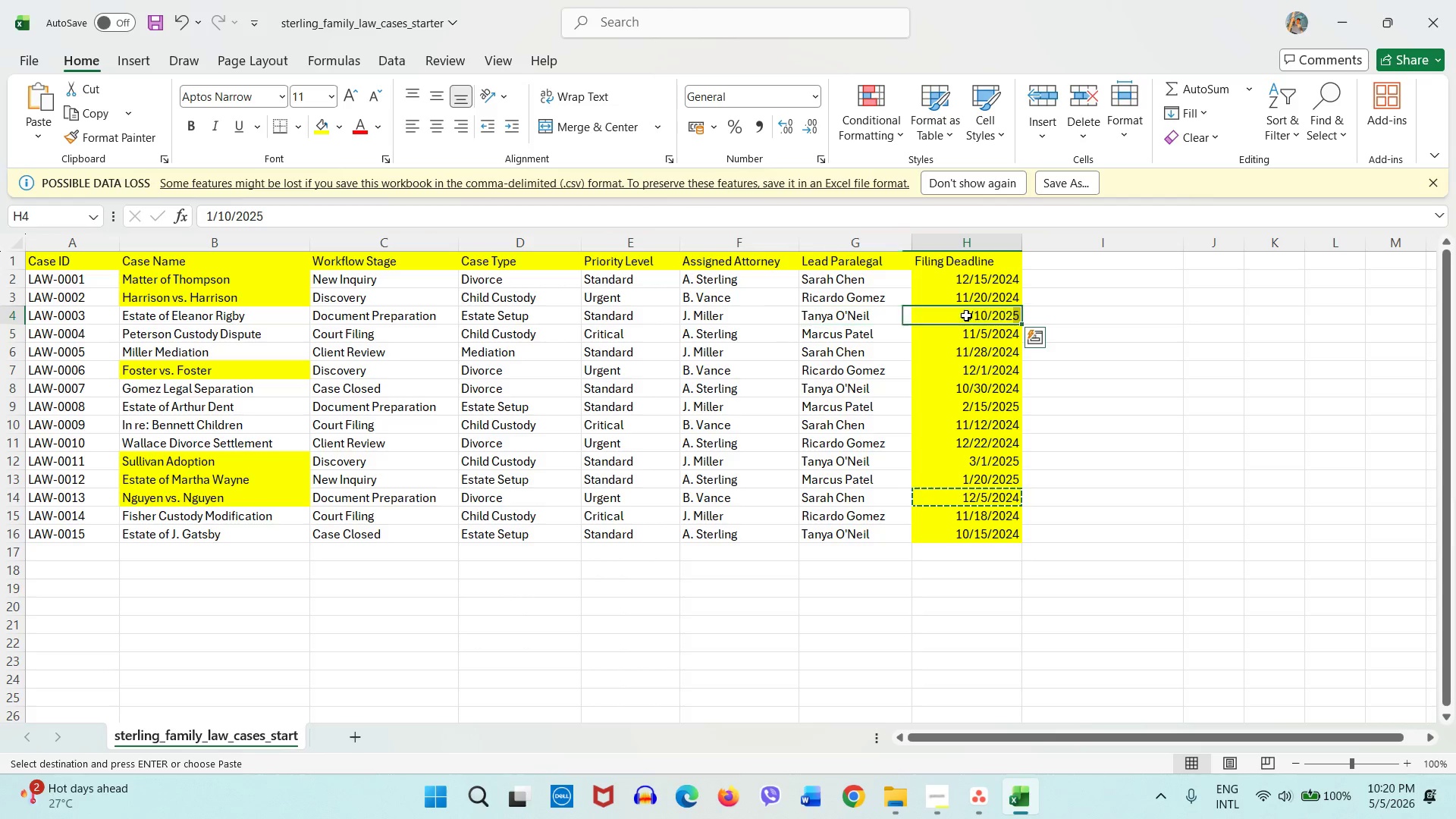 
left_click([966, 315])
 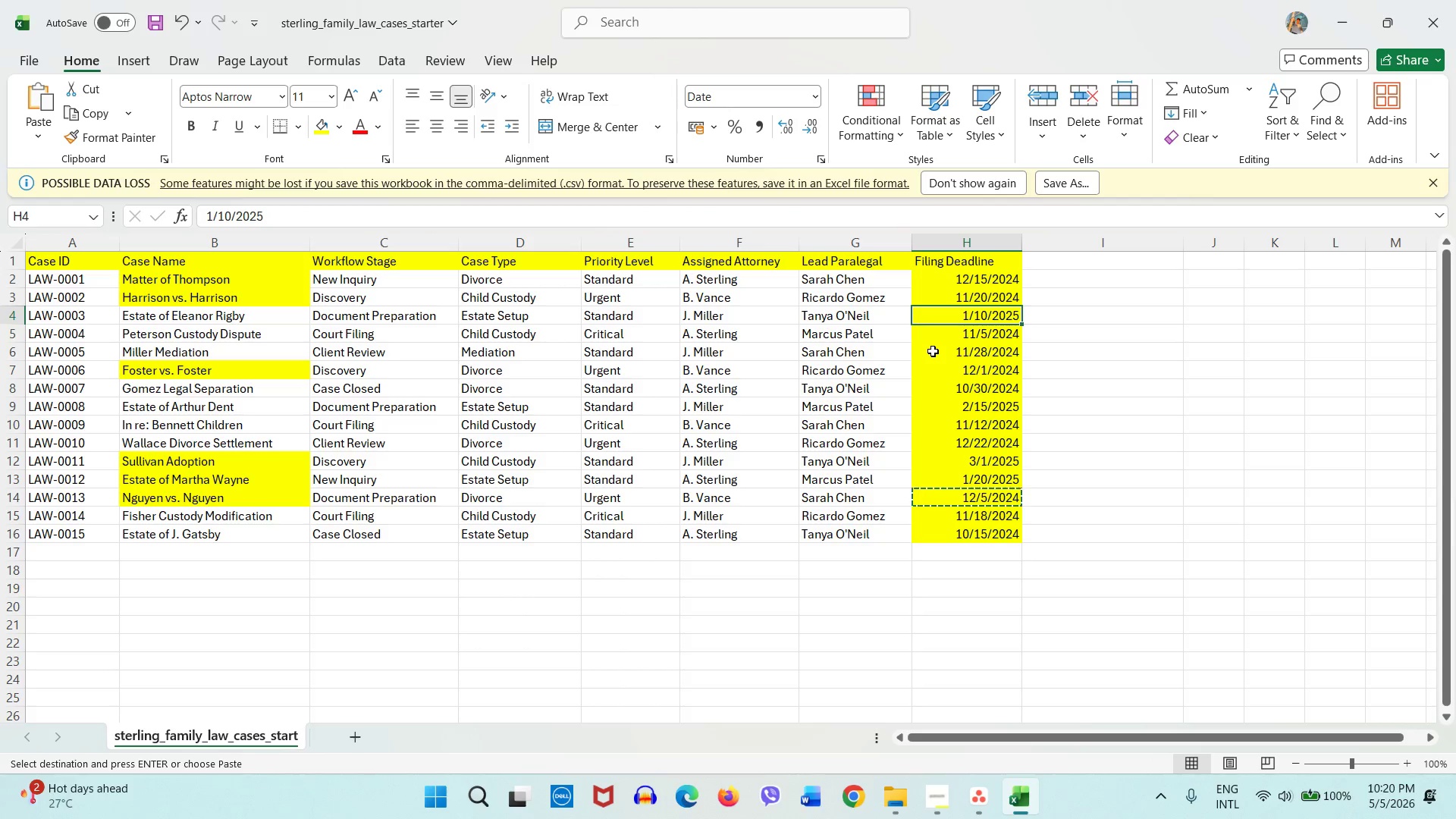 
key(Control+C)
 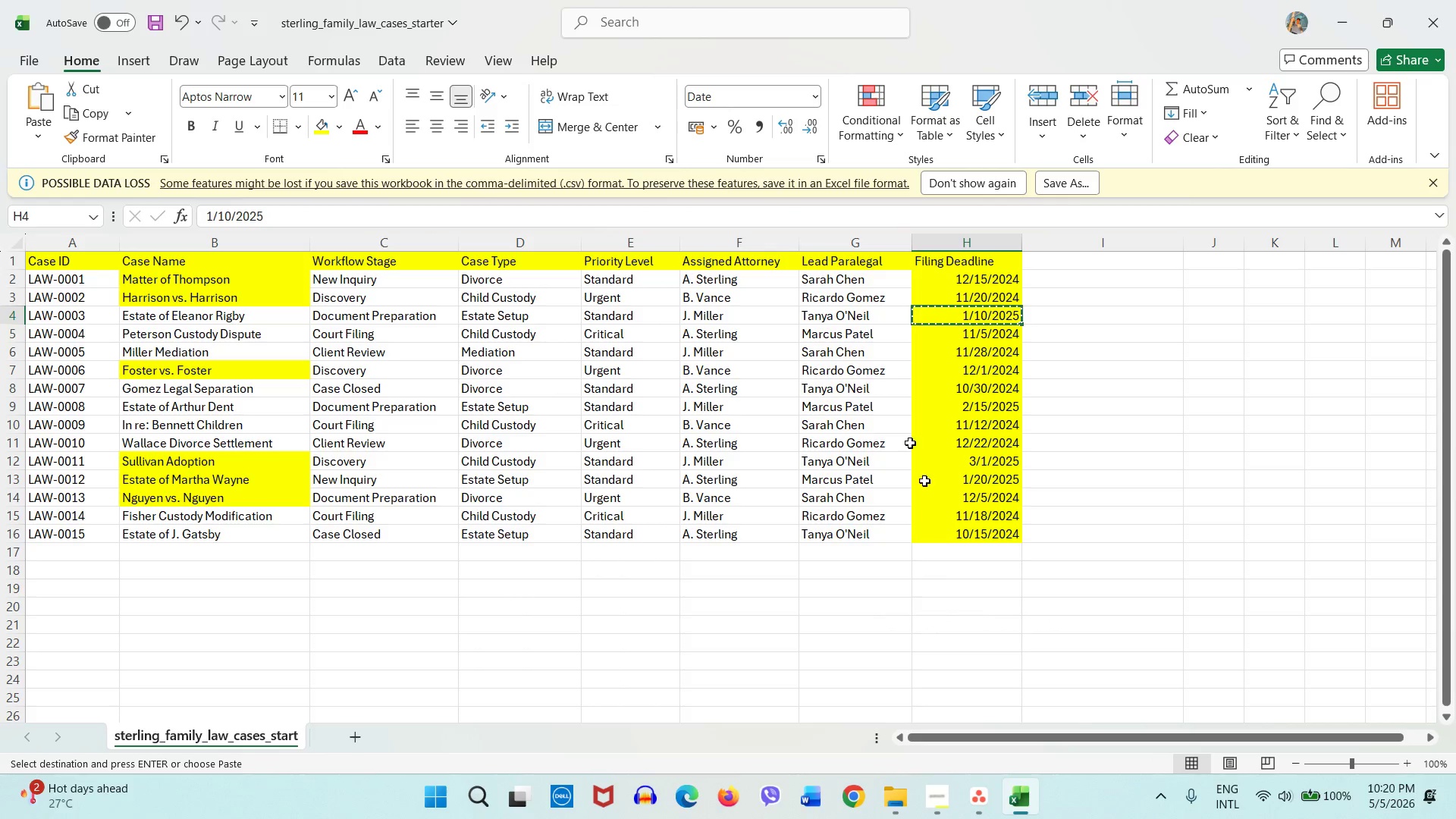 
wait(7.97)
 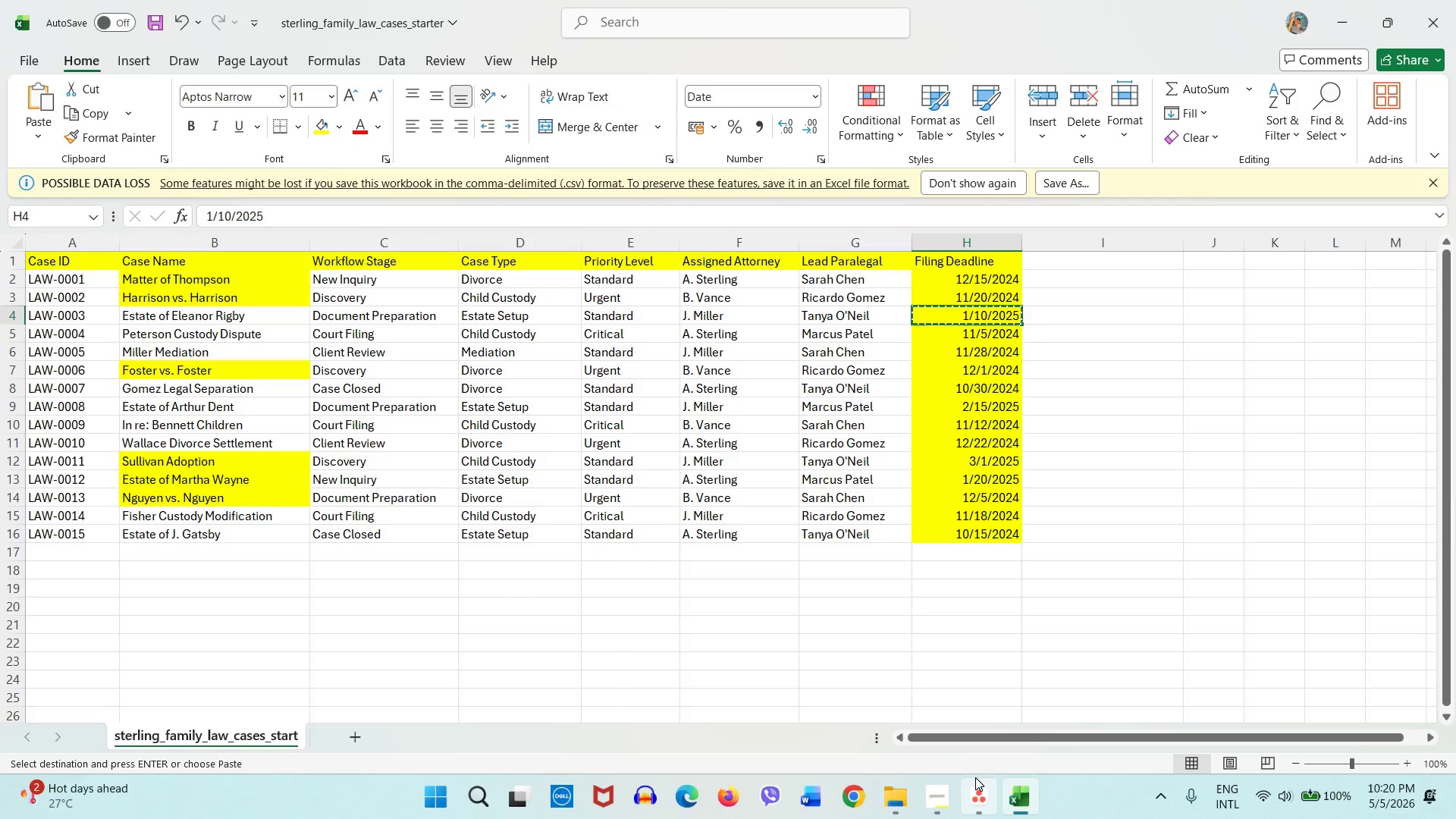 
key(Control+C)
 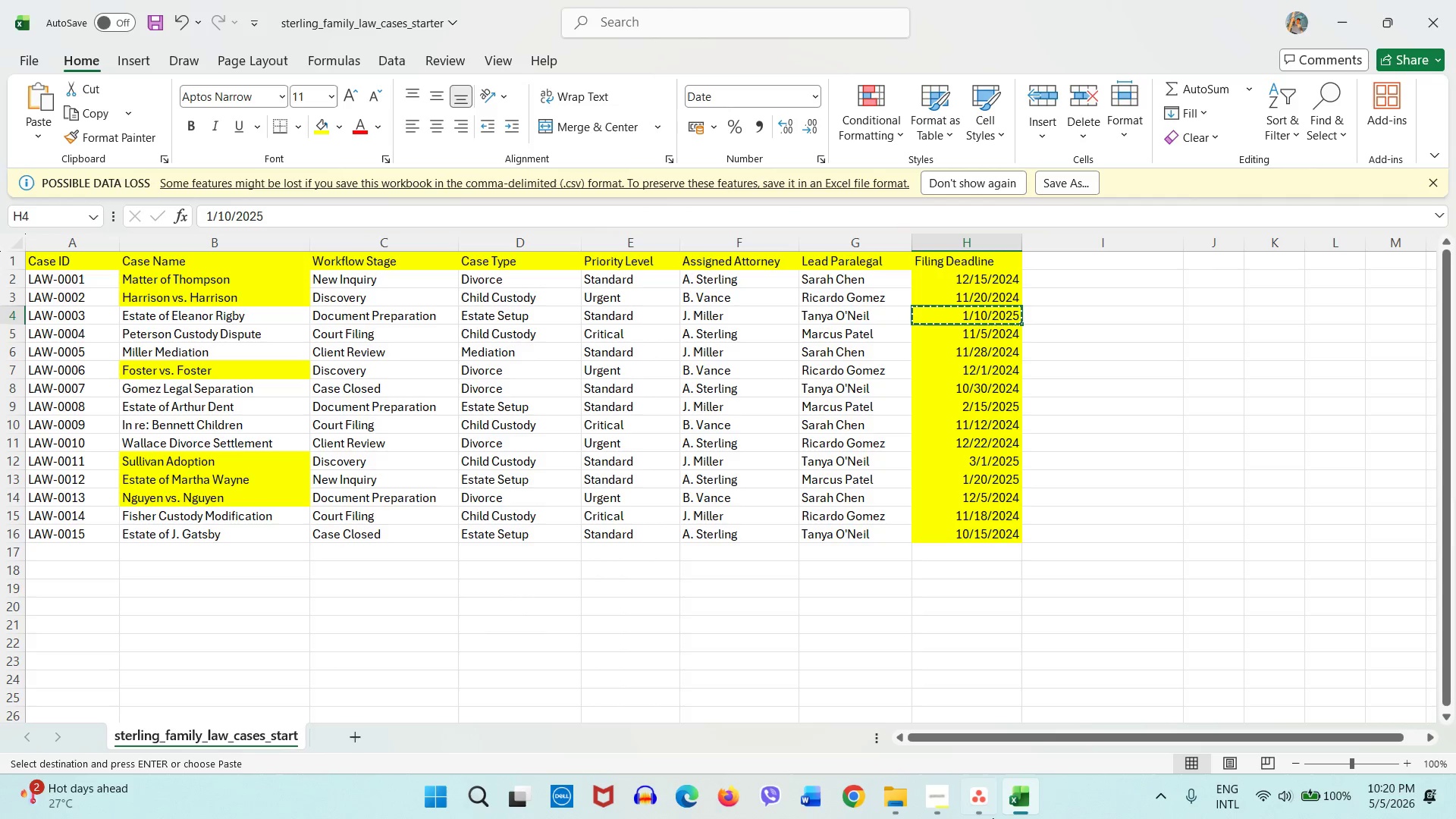 
left_click([989, 811])
 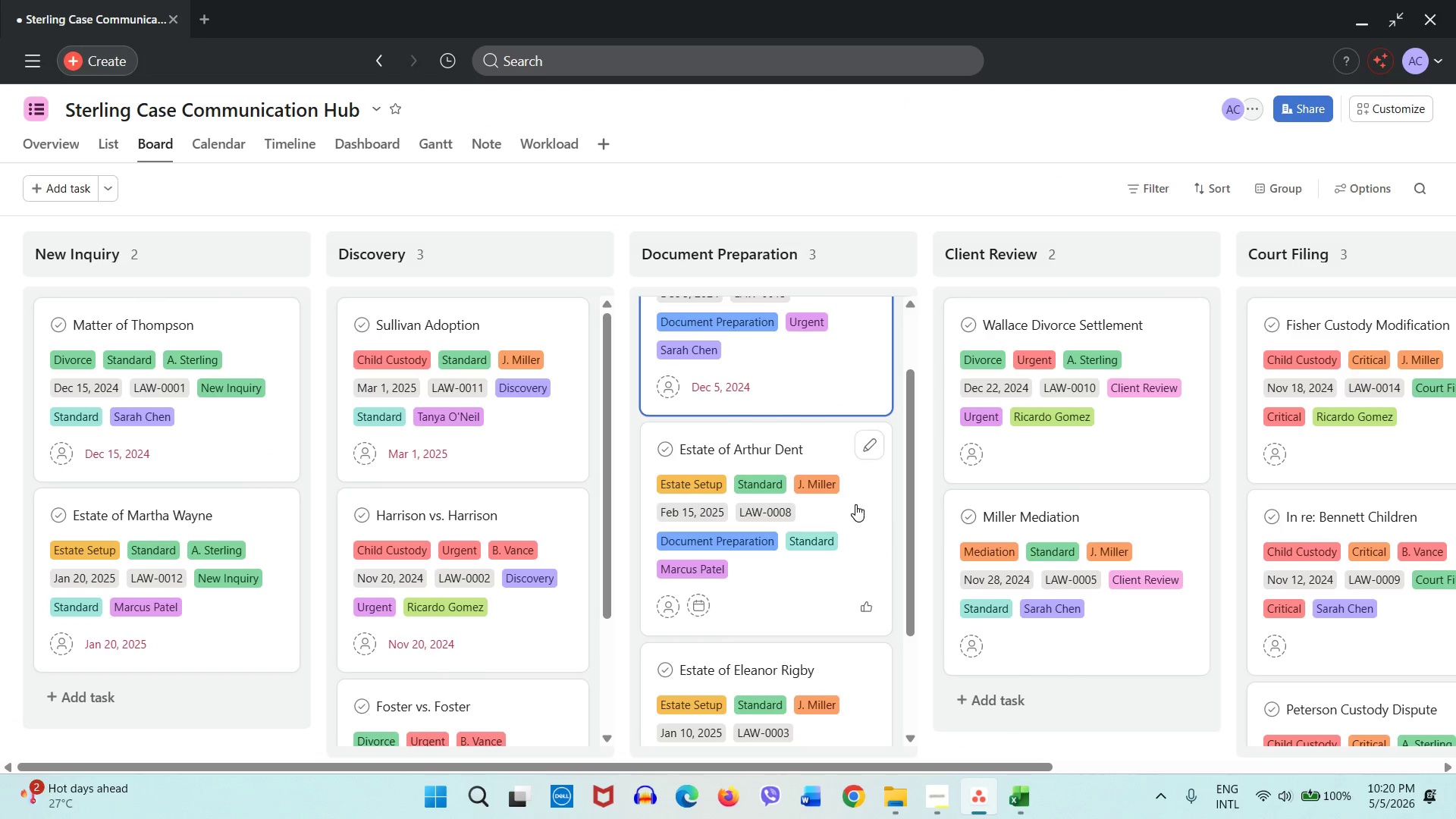 
scroll: coordinate [855, 504], scroll_direction: up, amount: 2.0
 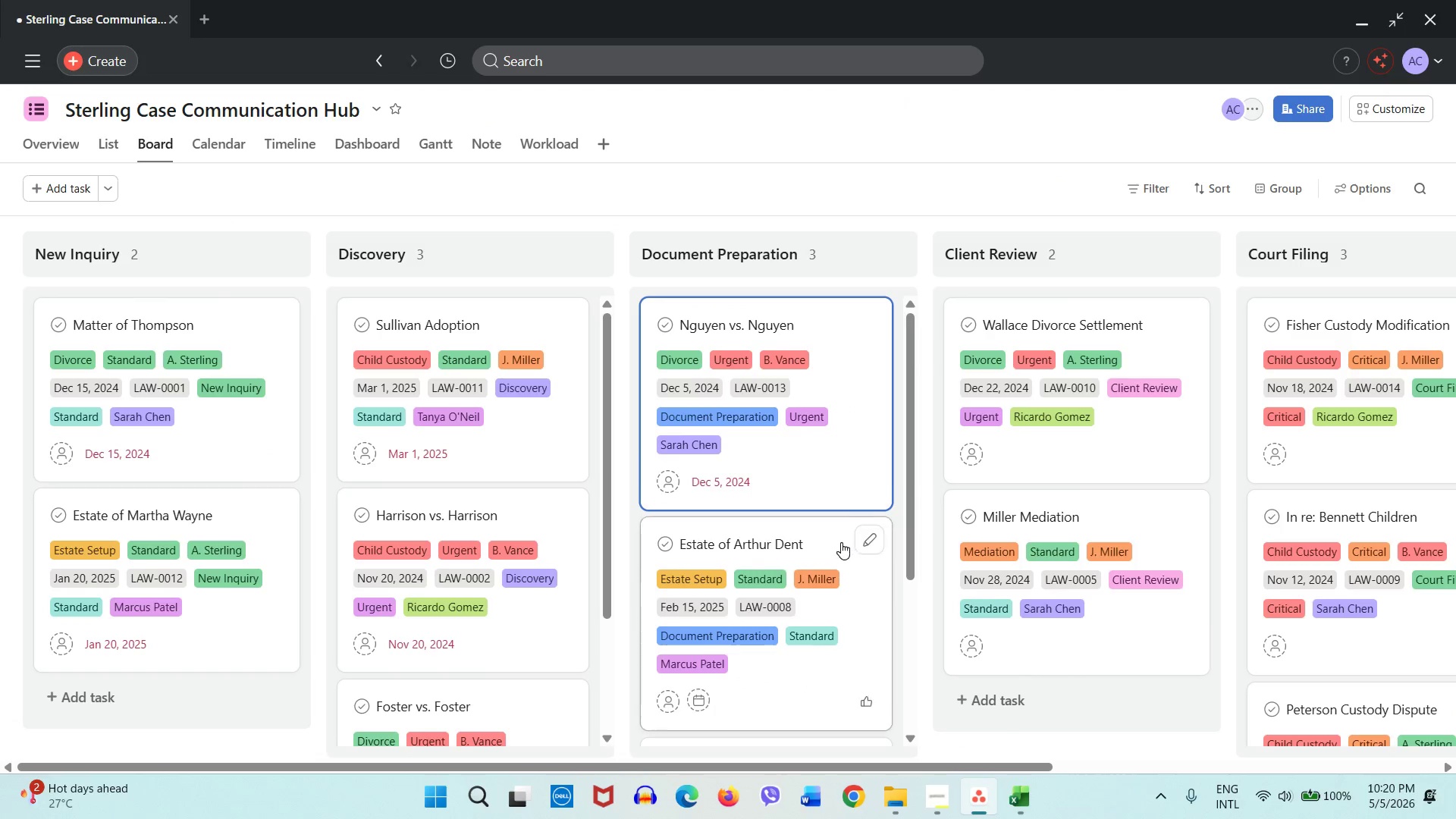 
scroll: coordinate [841, 542], scroll_direction: down, amount: 1.0
 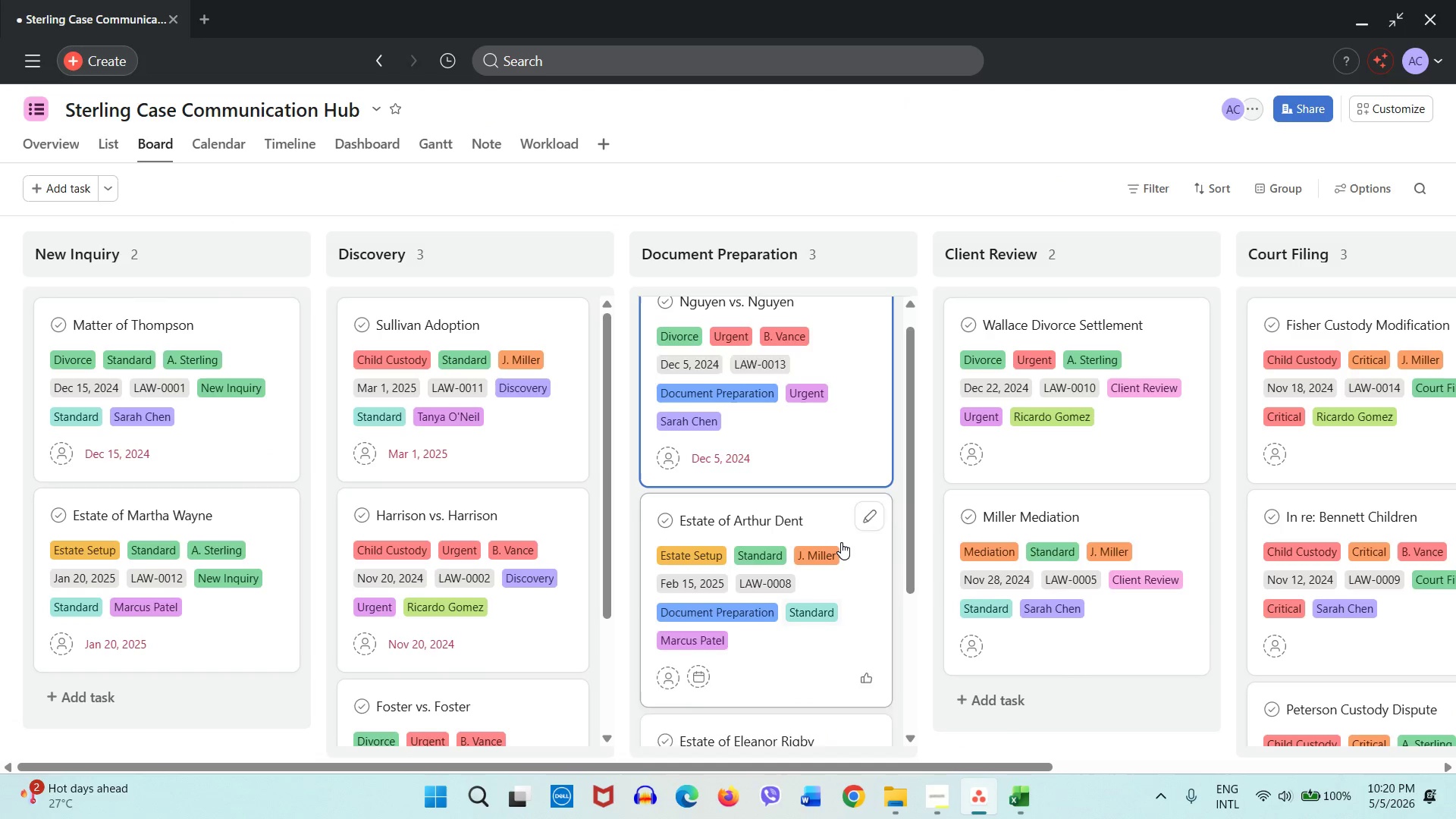 
scroll: coordinate [841, 542], scroll_direction: none, amount: 0.0
 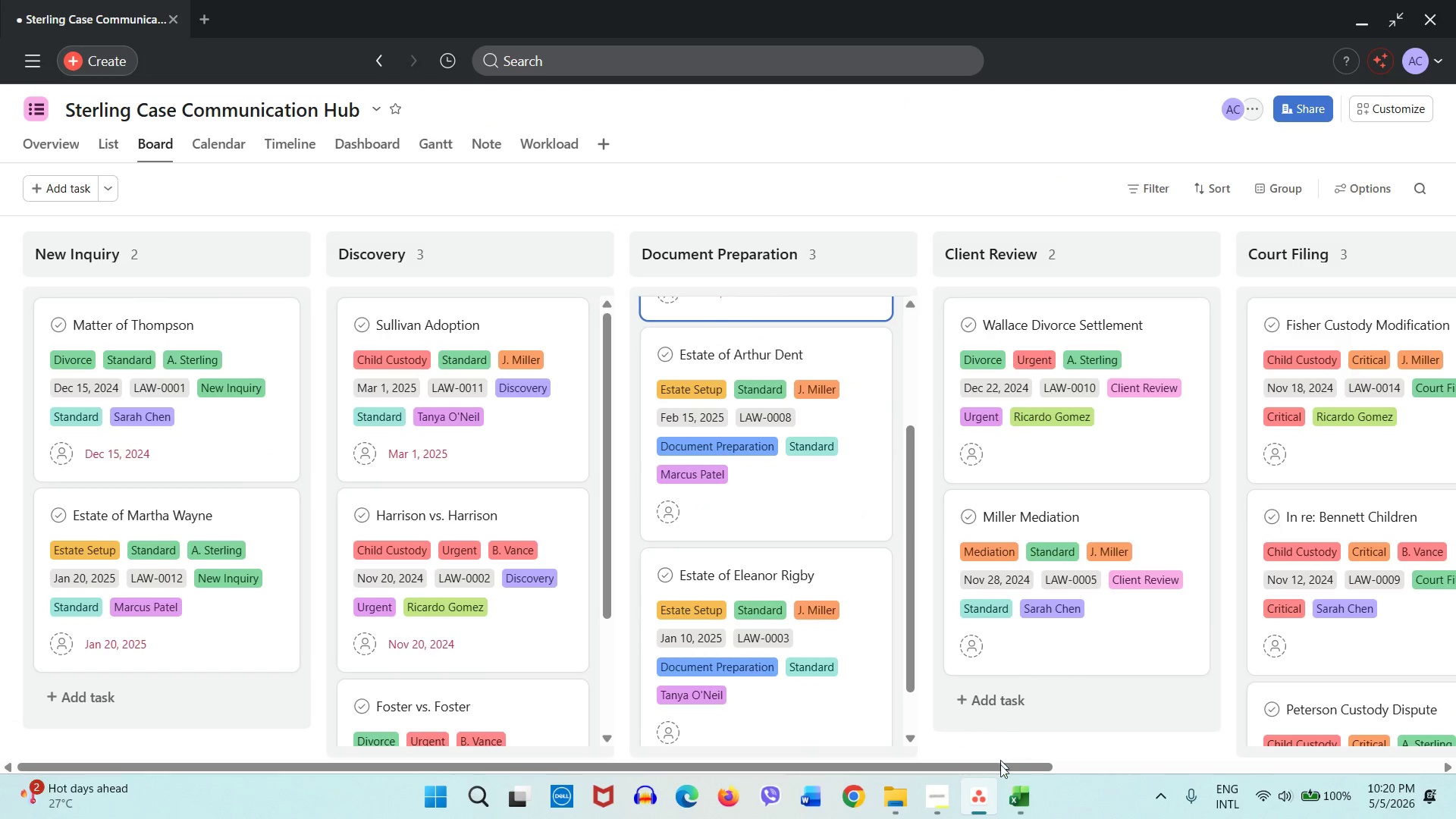 
left_click([1015, 792])
 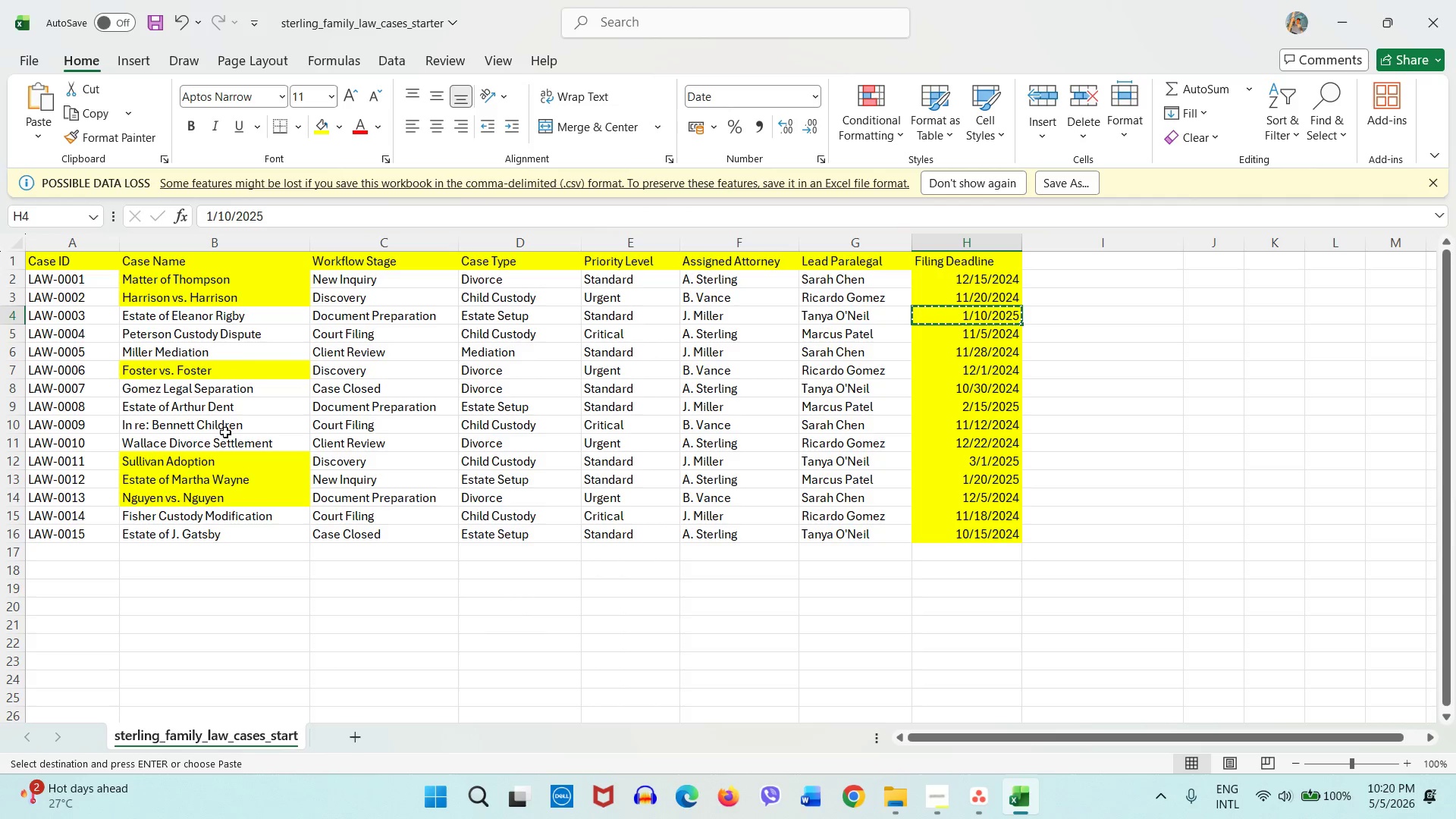 
left_click([237, 405])
 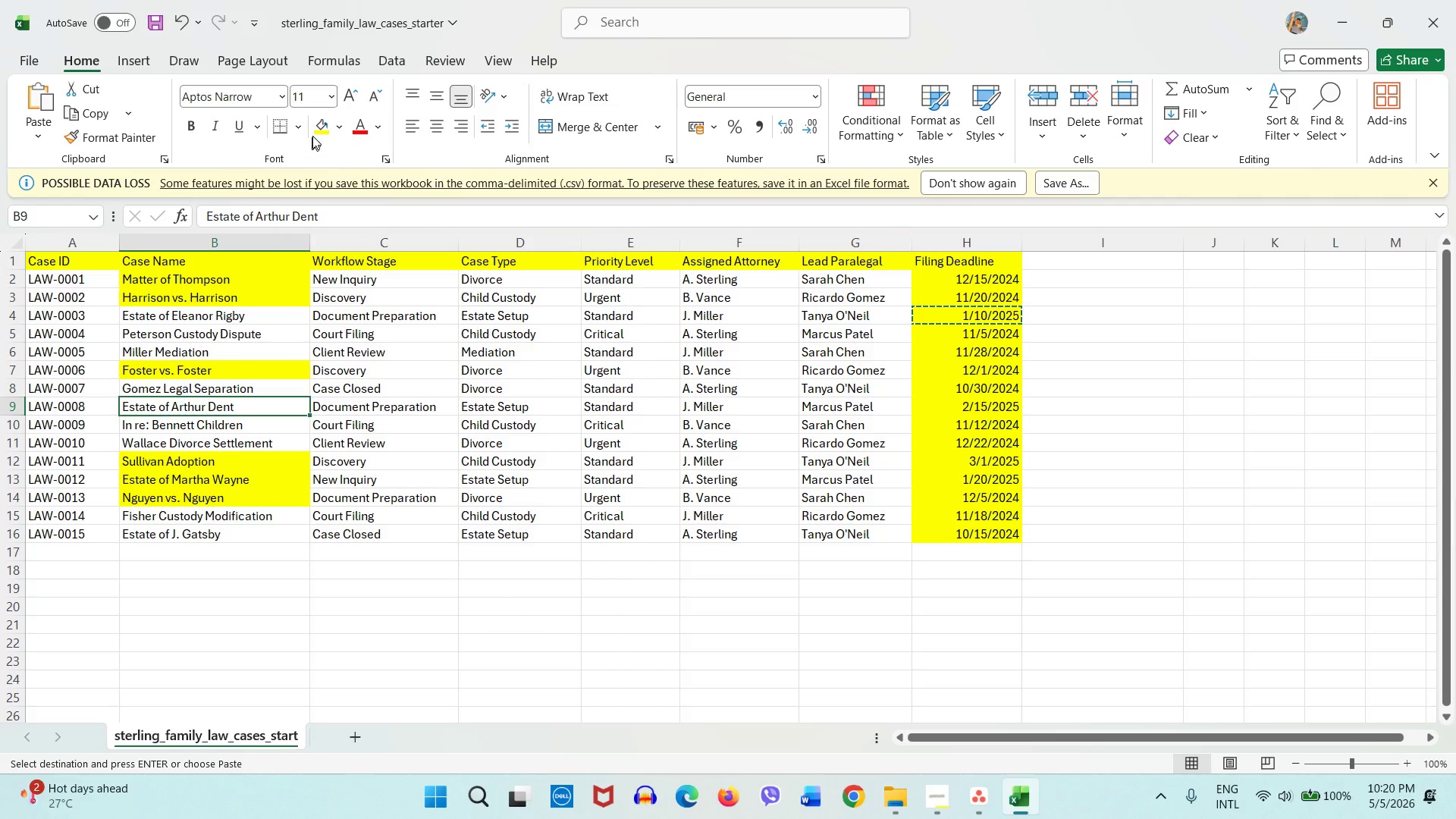 
left_click([324, 127])
 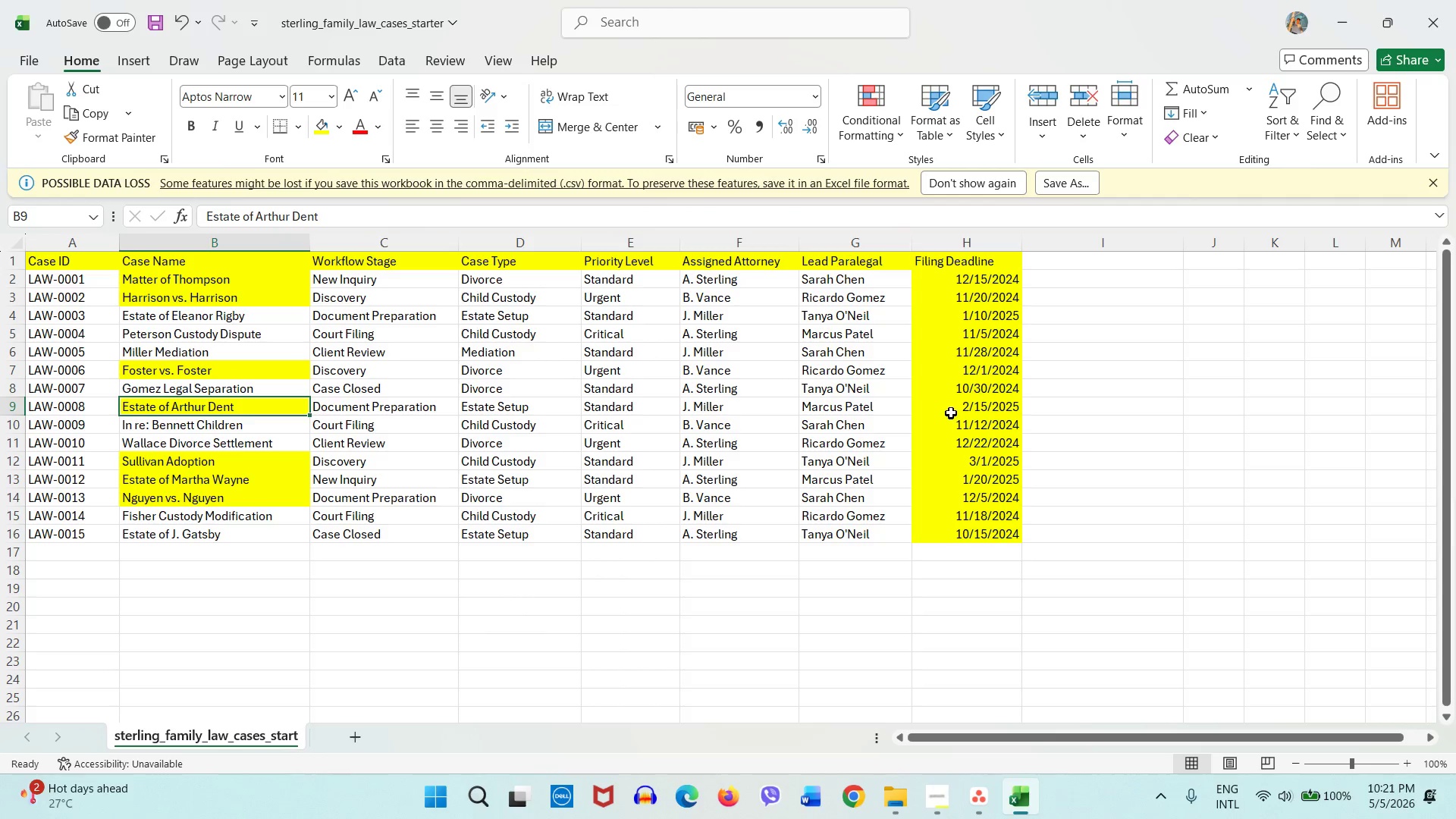 
left_click([954, 407])
 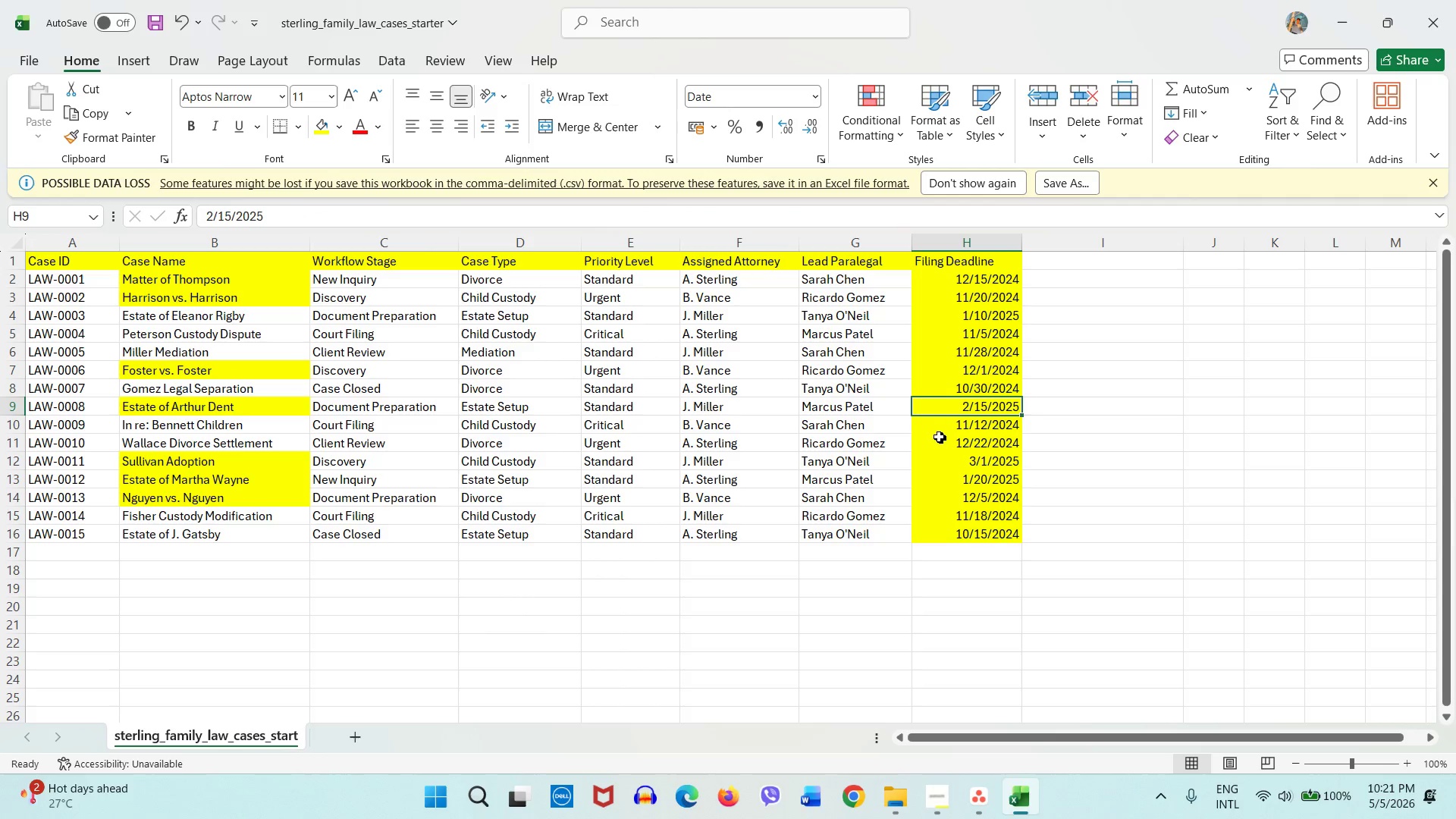 
key(Control+C)
 